 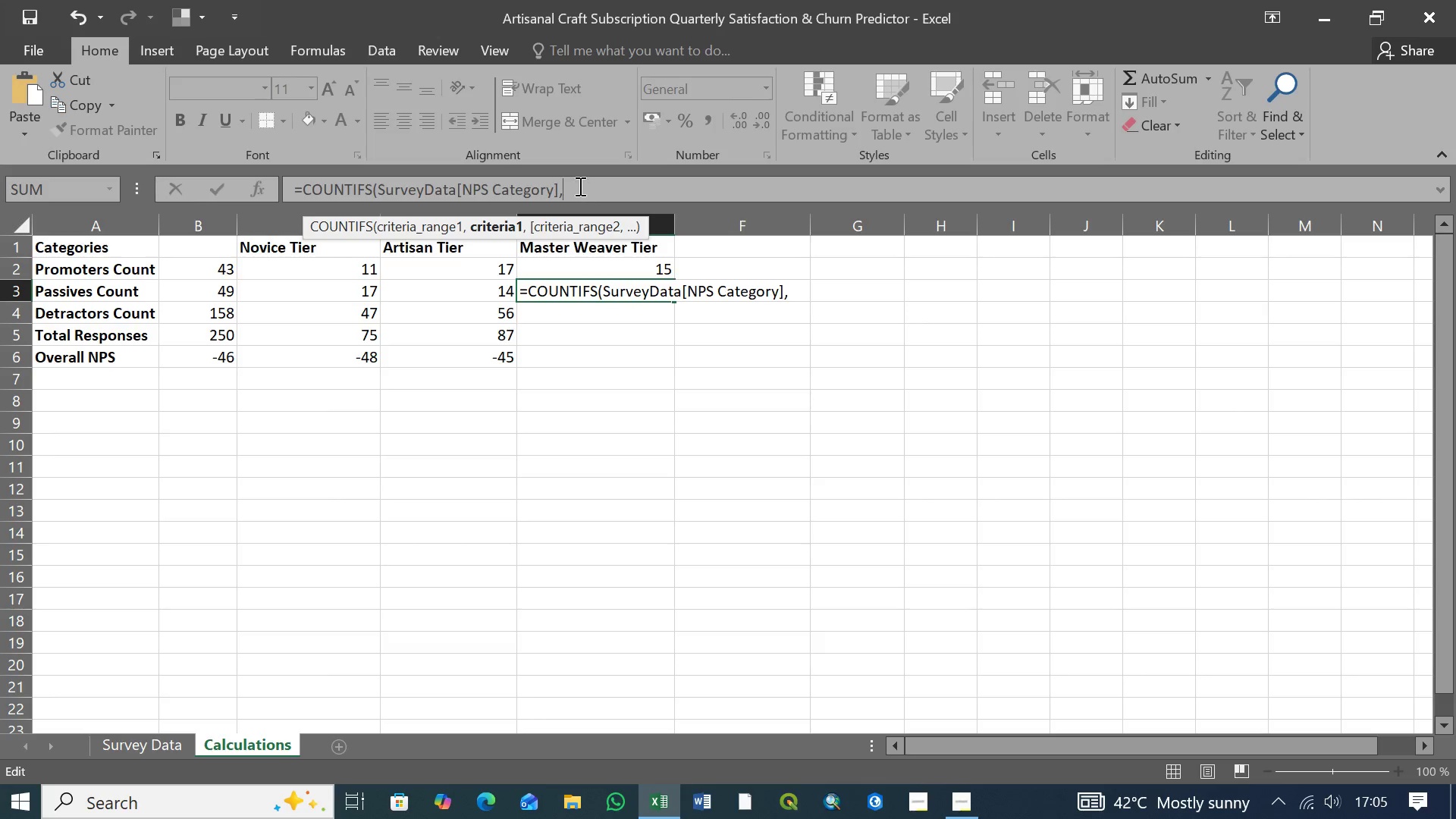 
left_click([577, 184])
 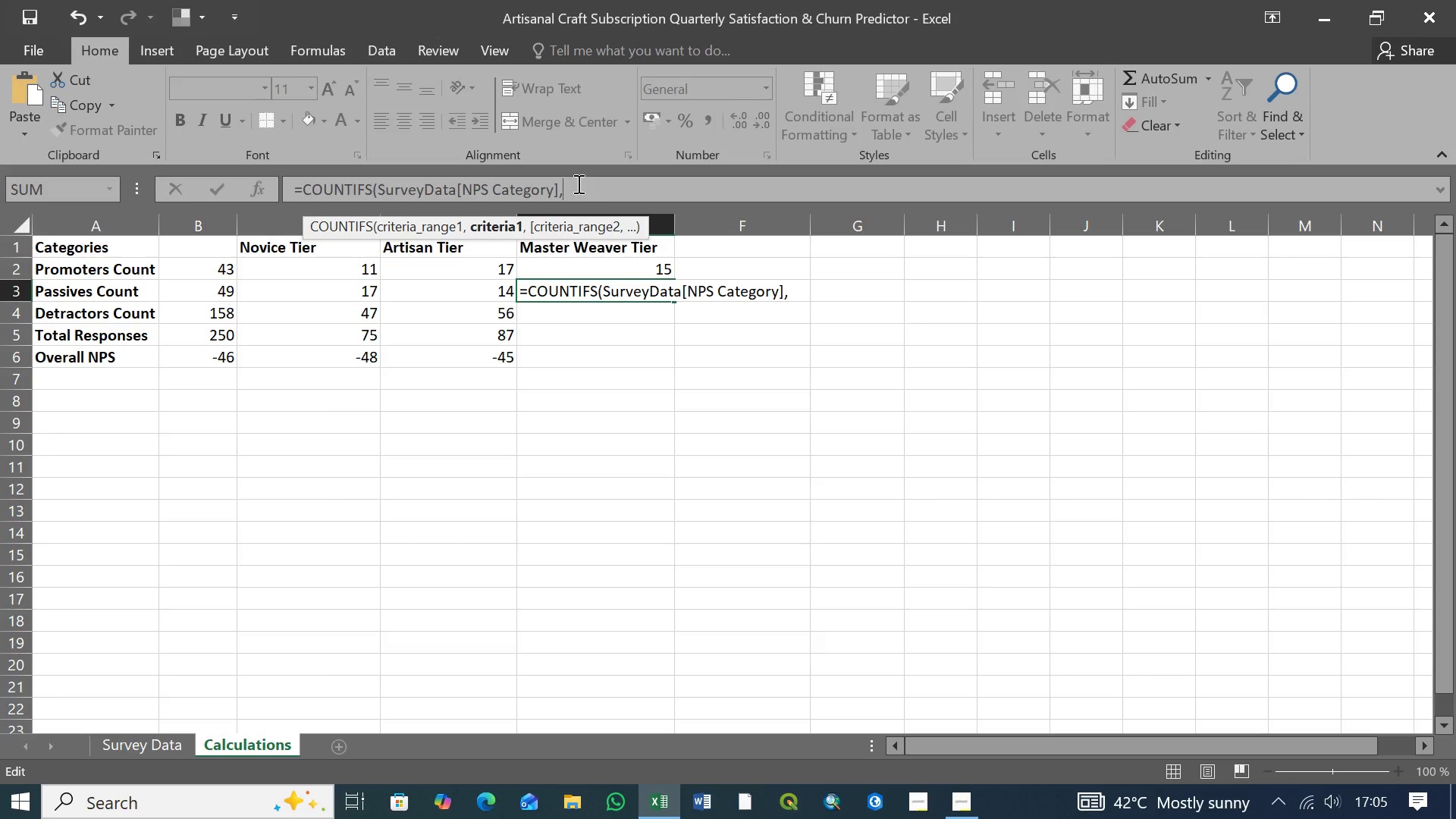 
left_click([576, 191])
 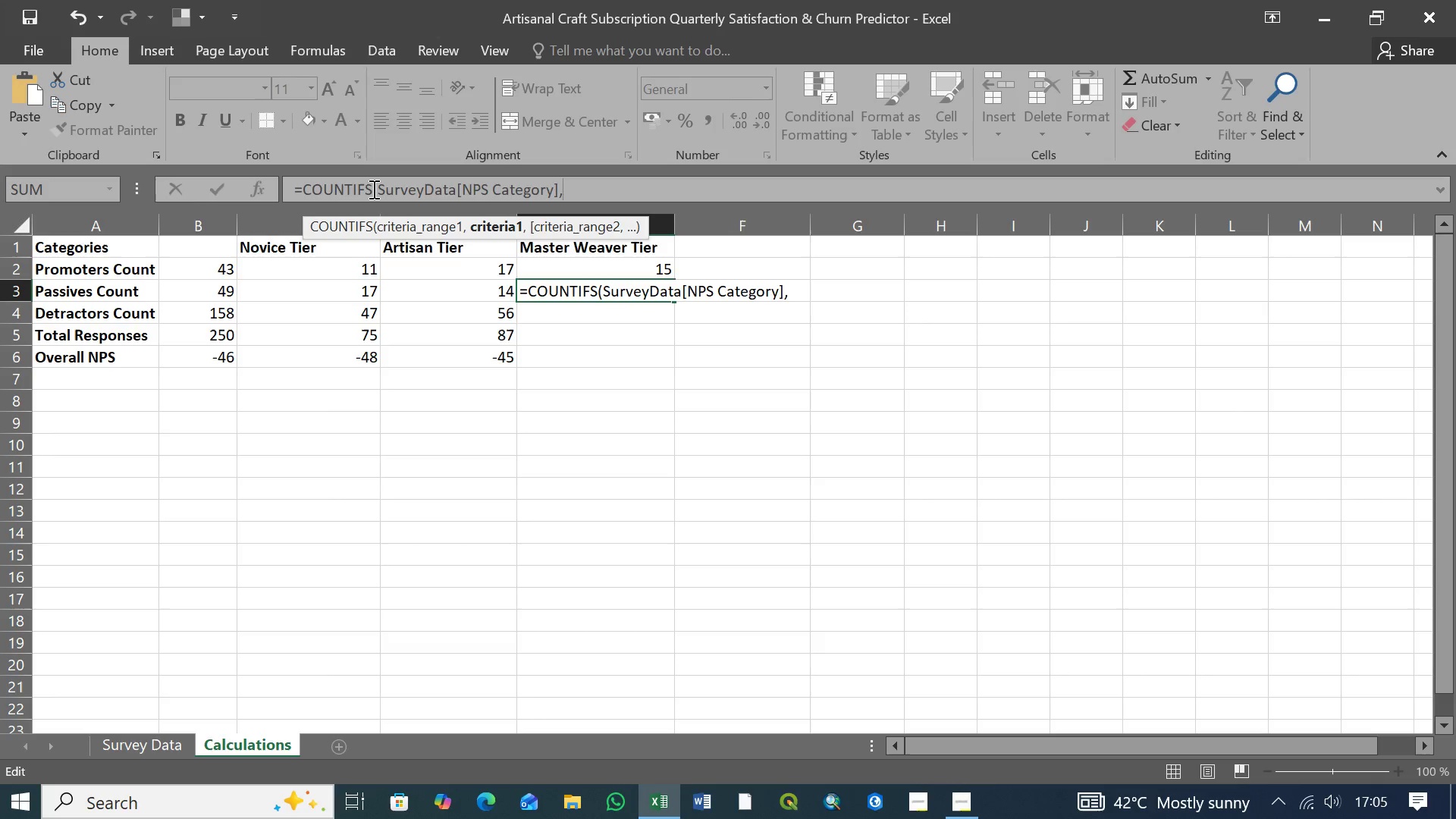 
left_click([372, 189])
 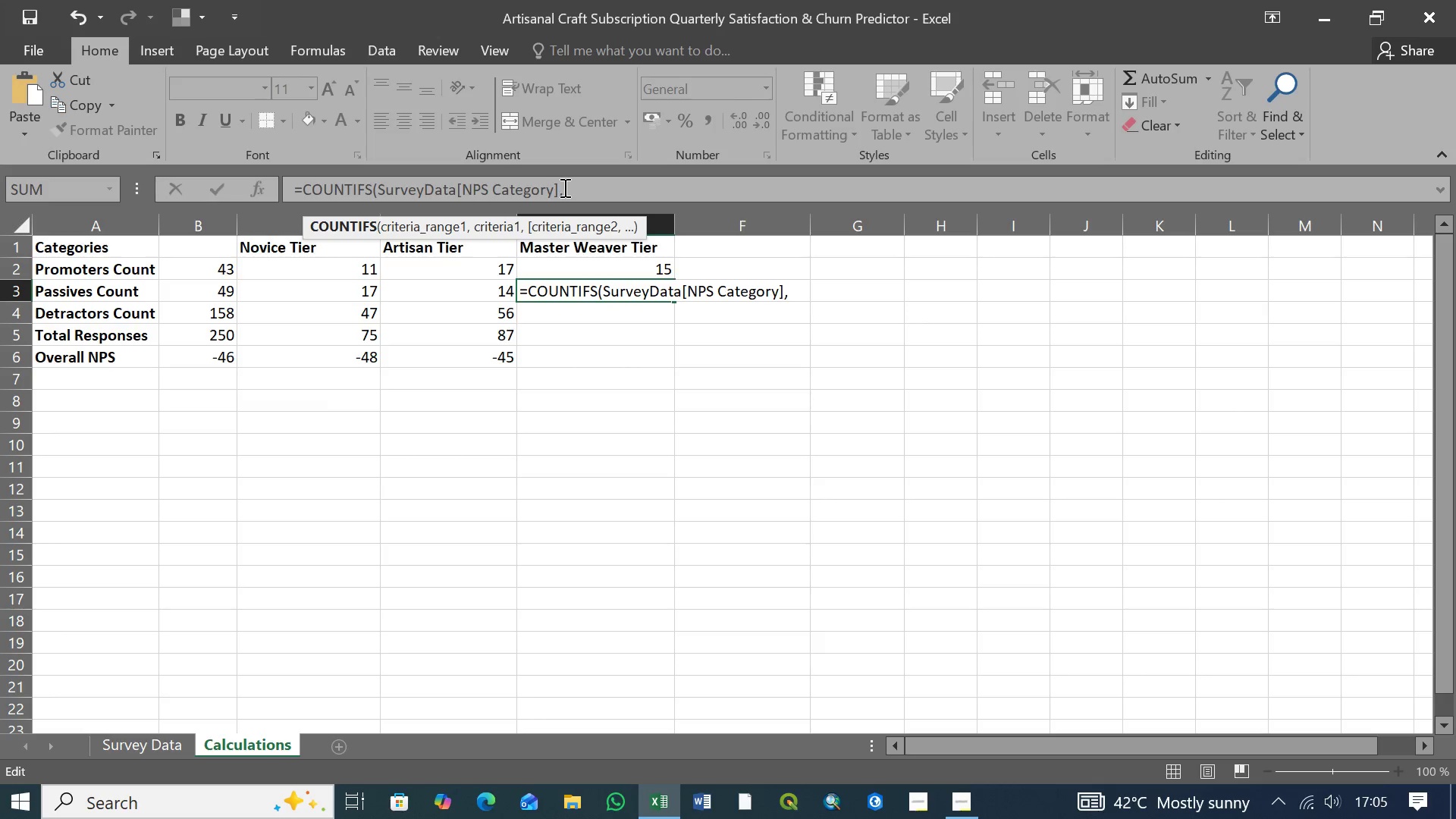 
left_click([565, 187])
 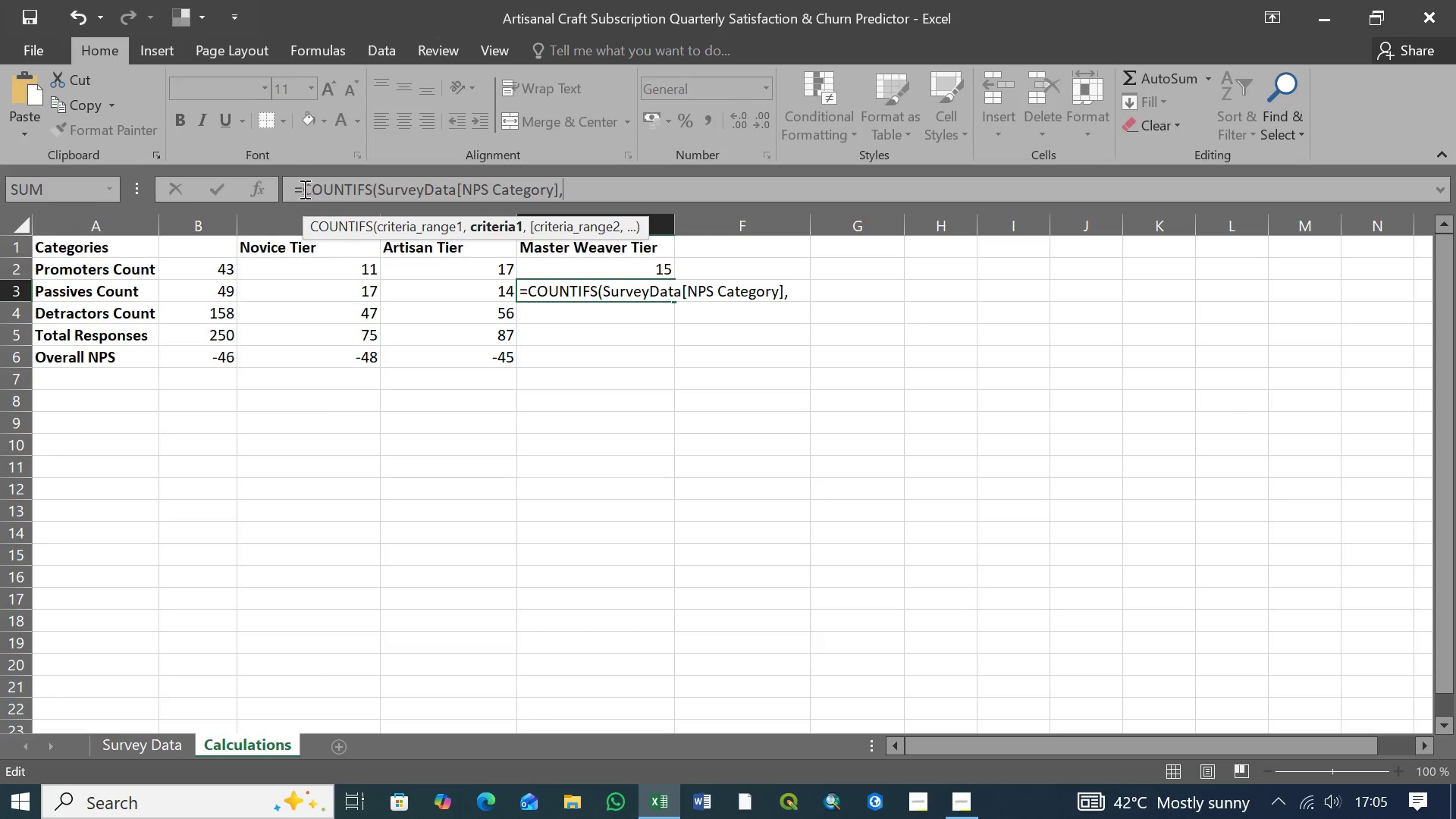 
left_click([298, 189])
 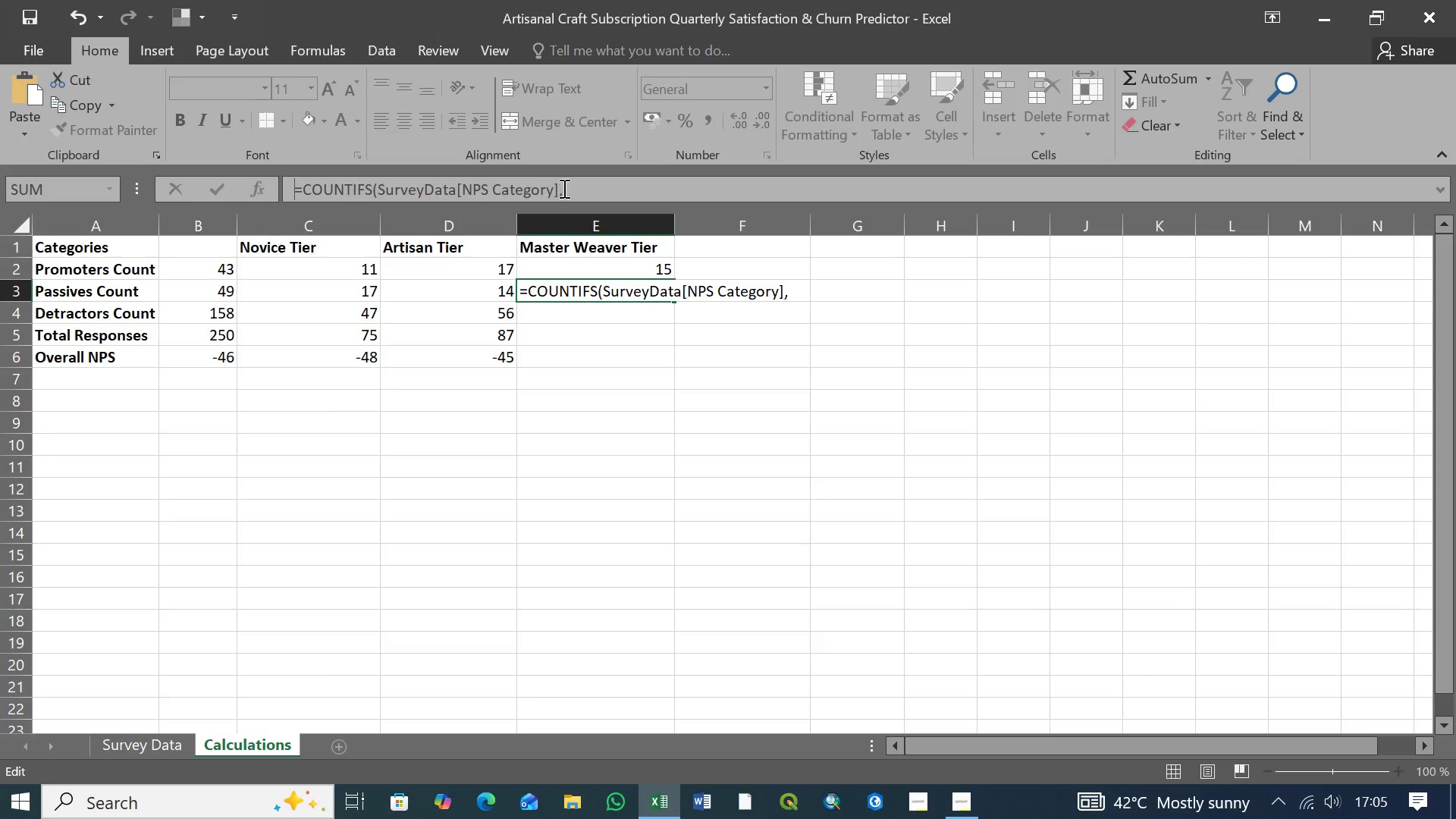 
left_click([566, 189])
 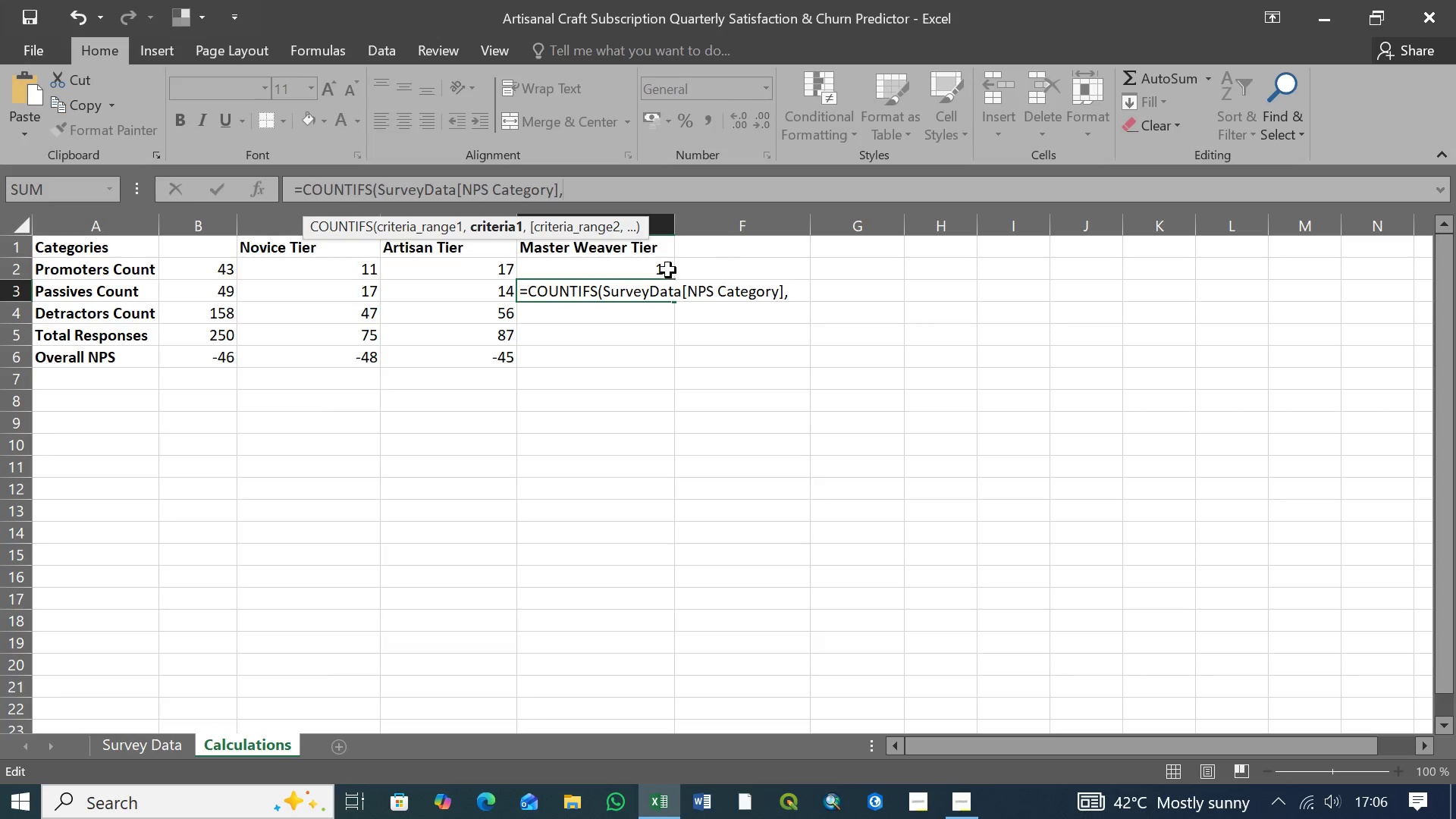 
wait(43.09)
 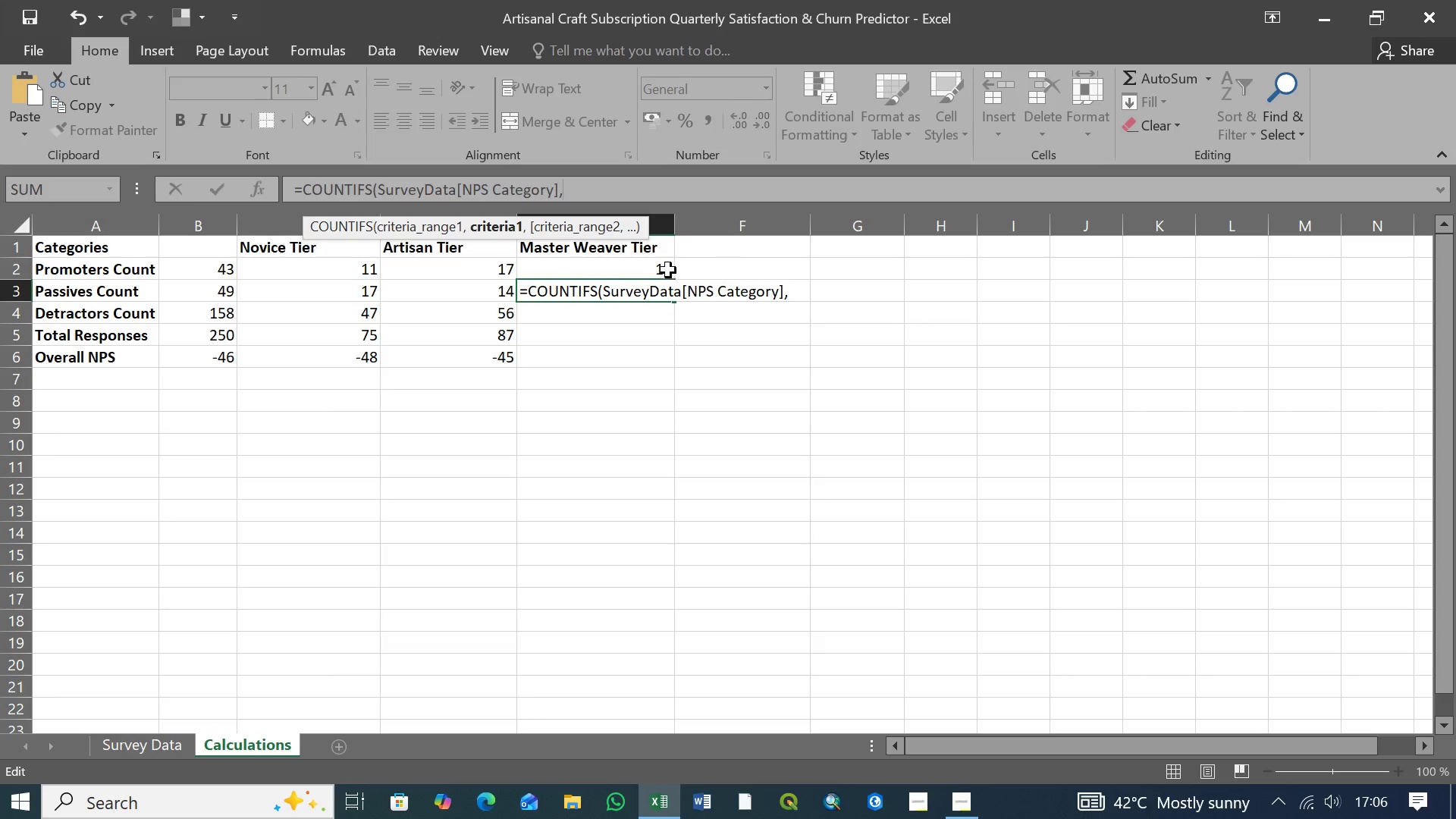 
left_click([617, 190])
 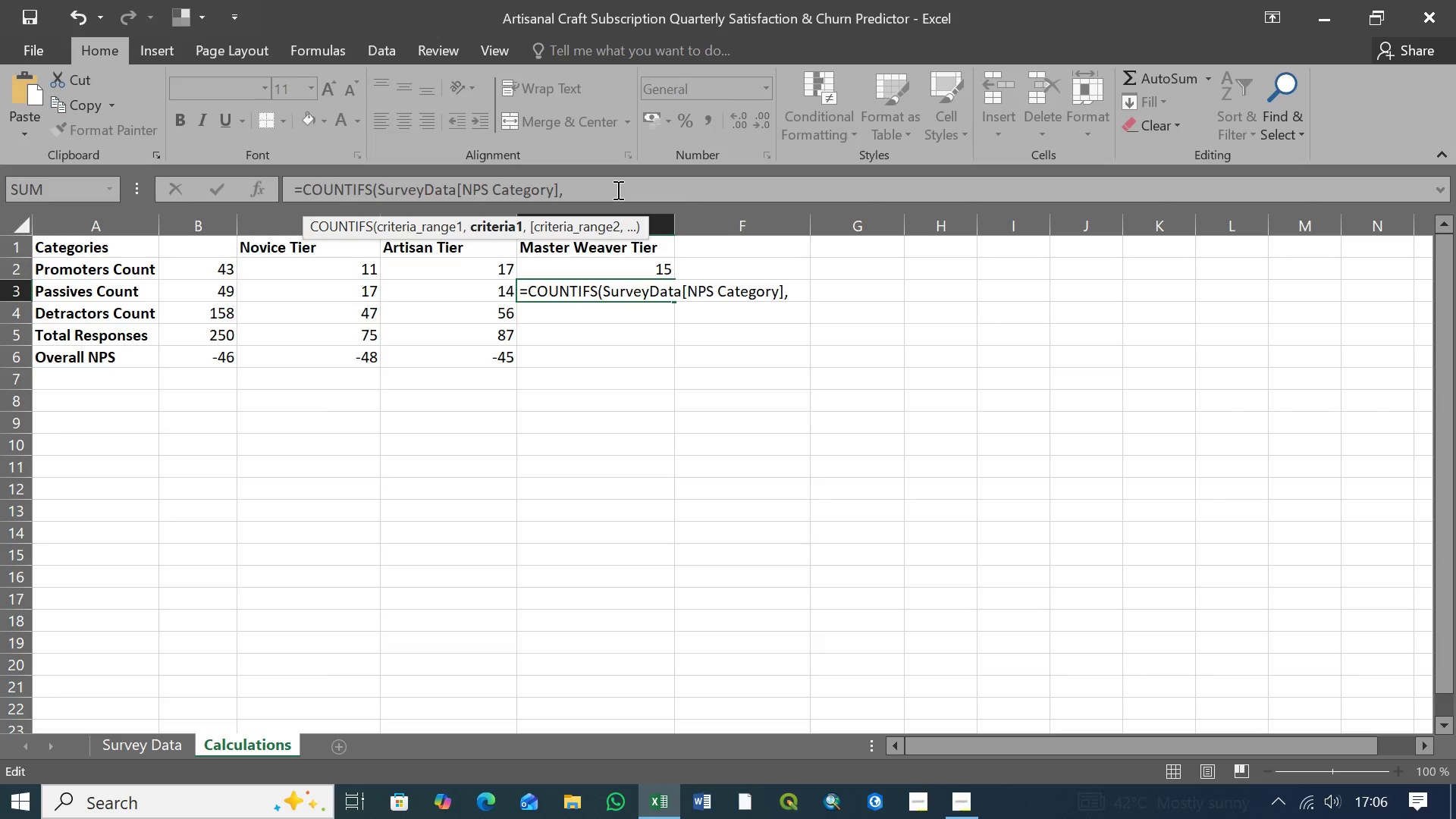 
key(Space)
 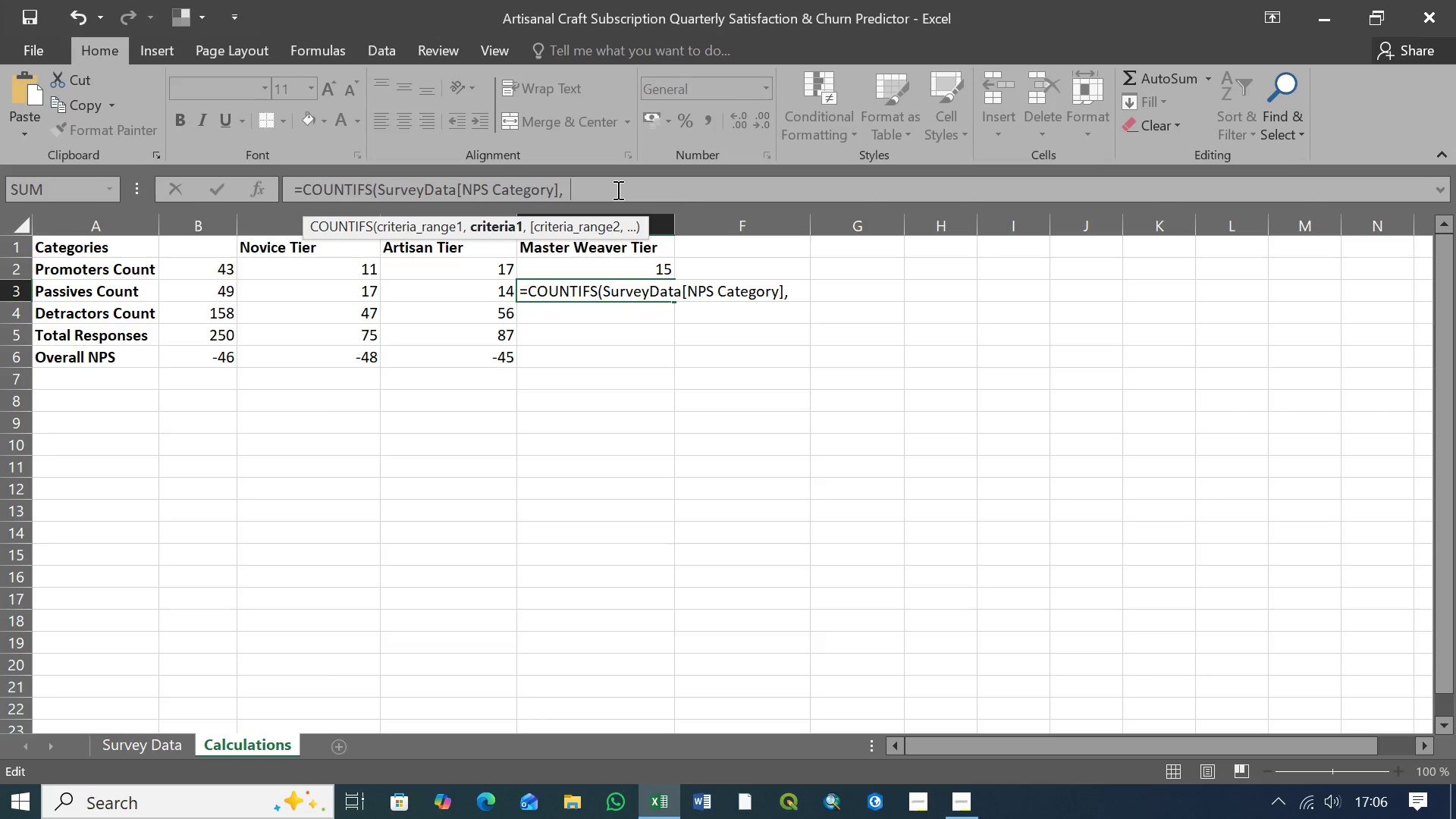 
key(Space)
 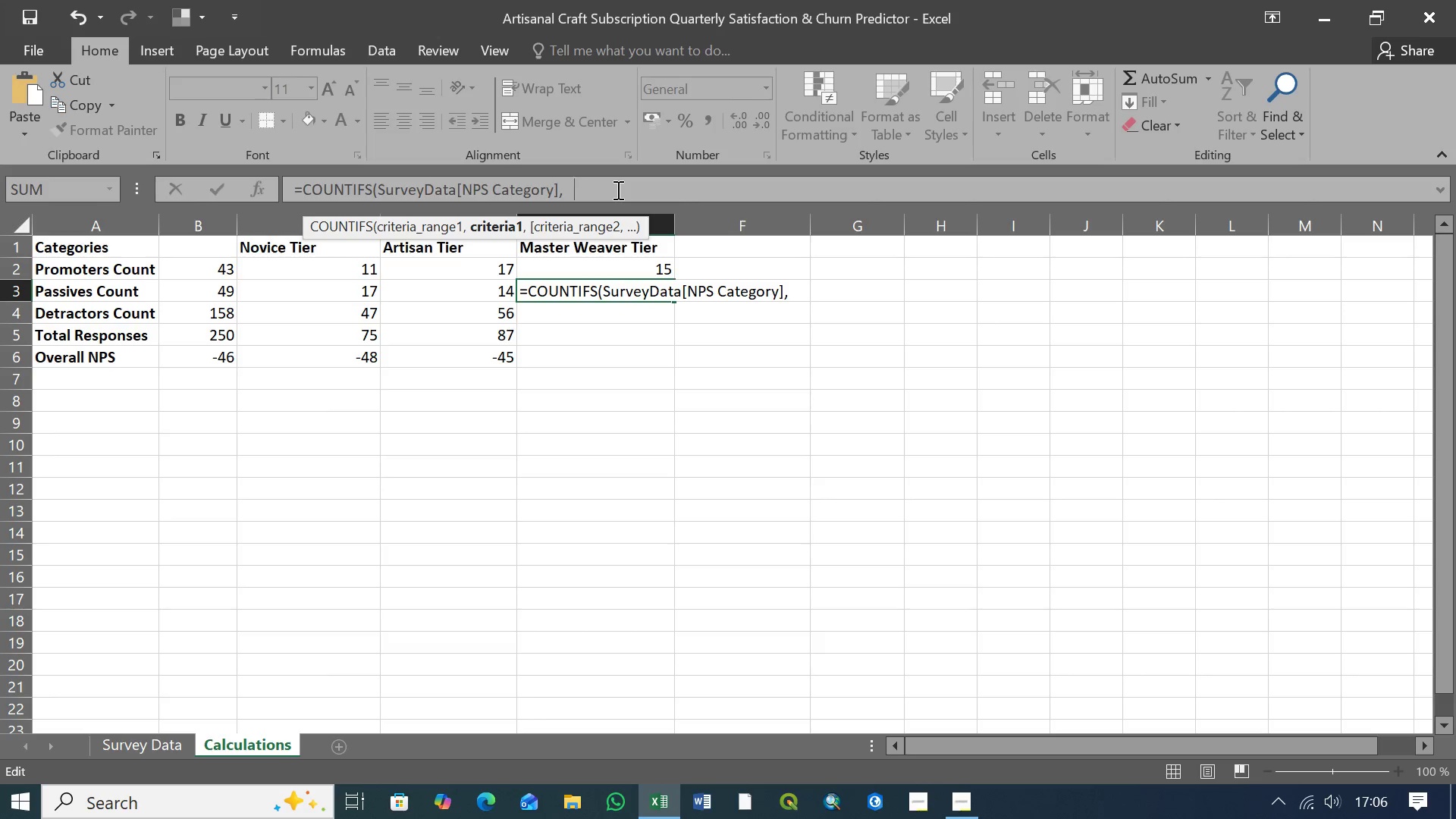 
key(Space)
 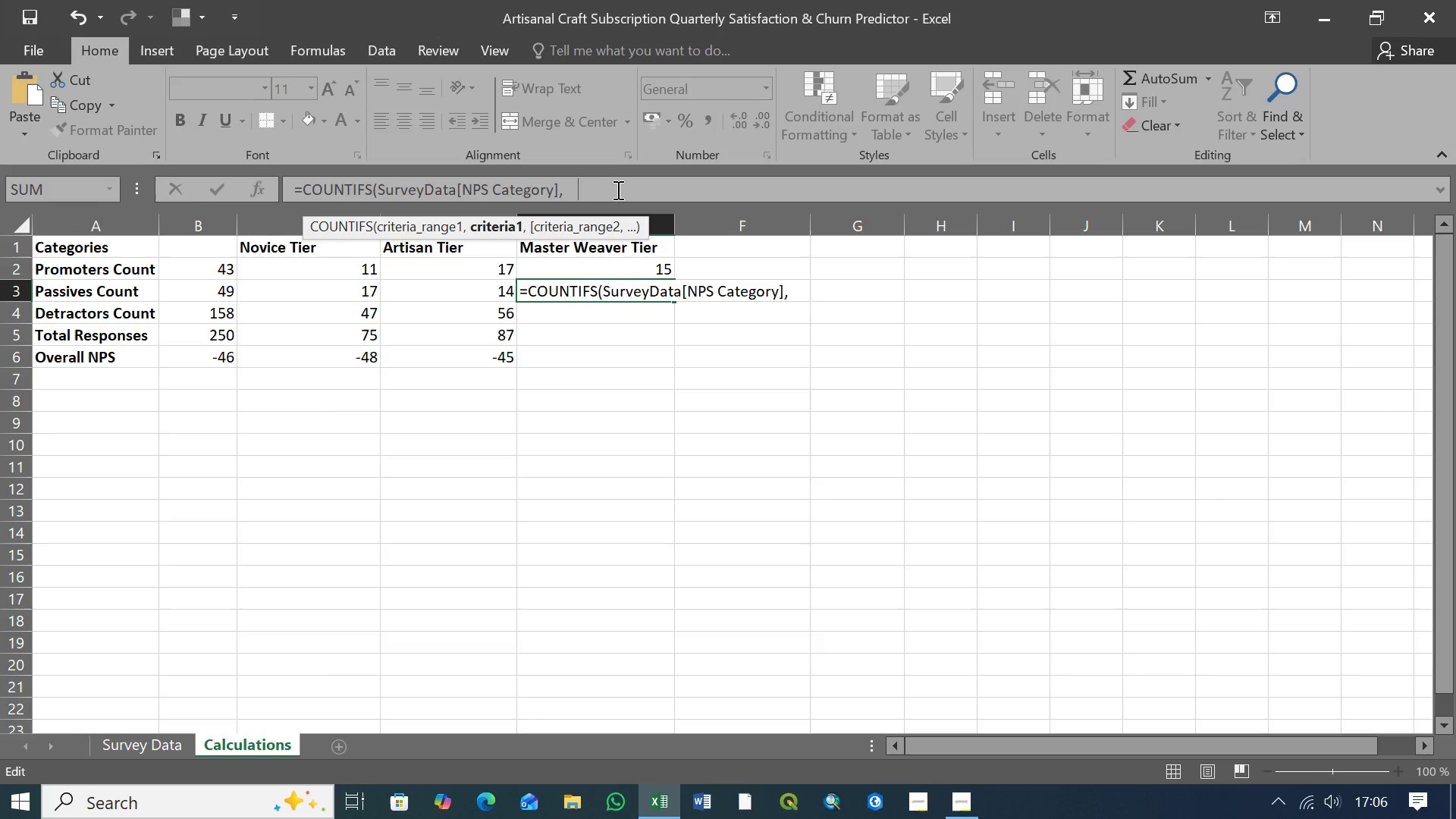 
key(Space)
 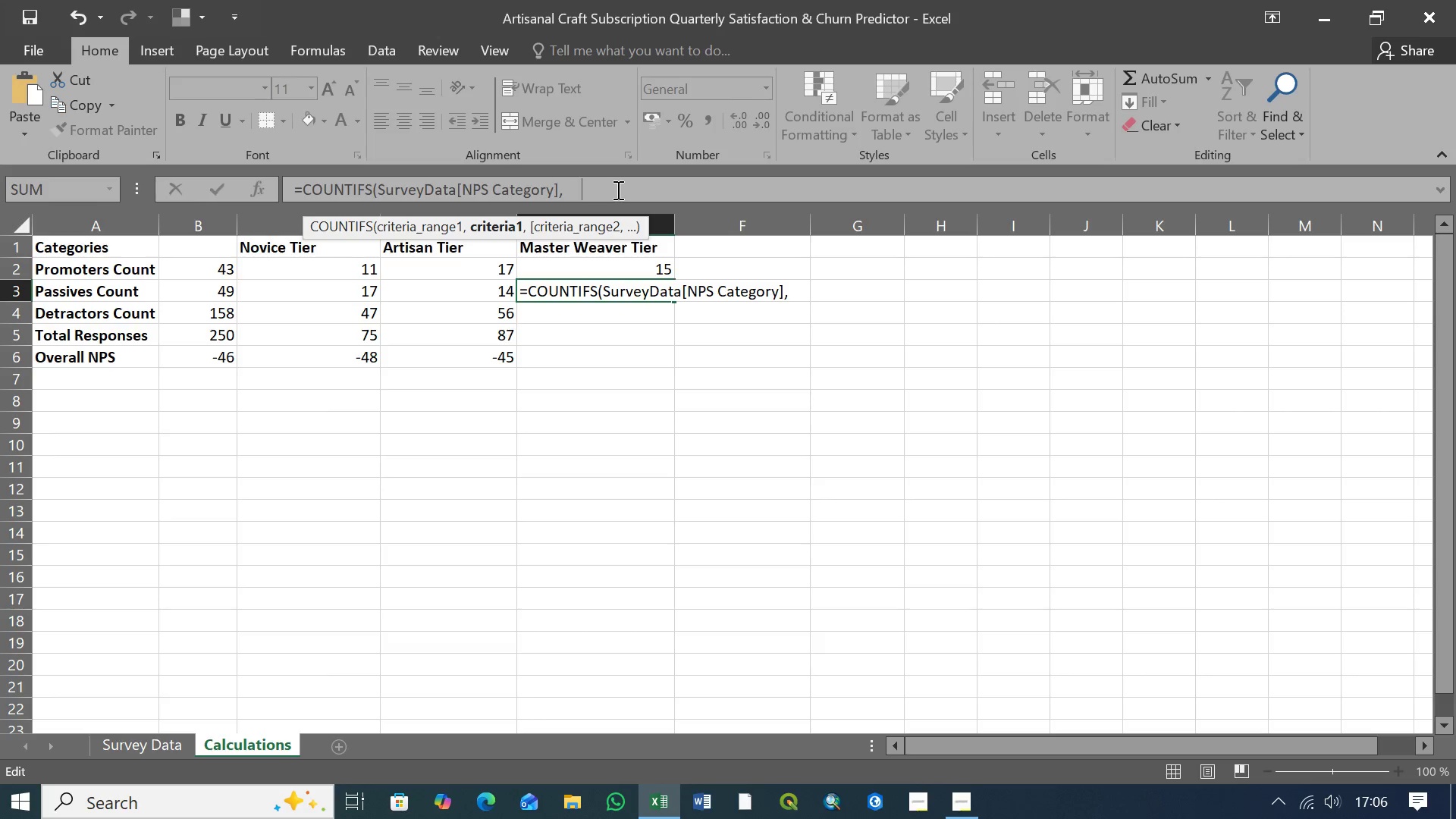 
key(Space)
 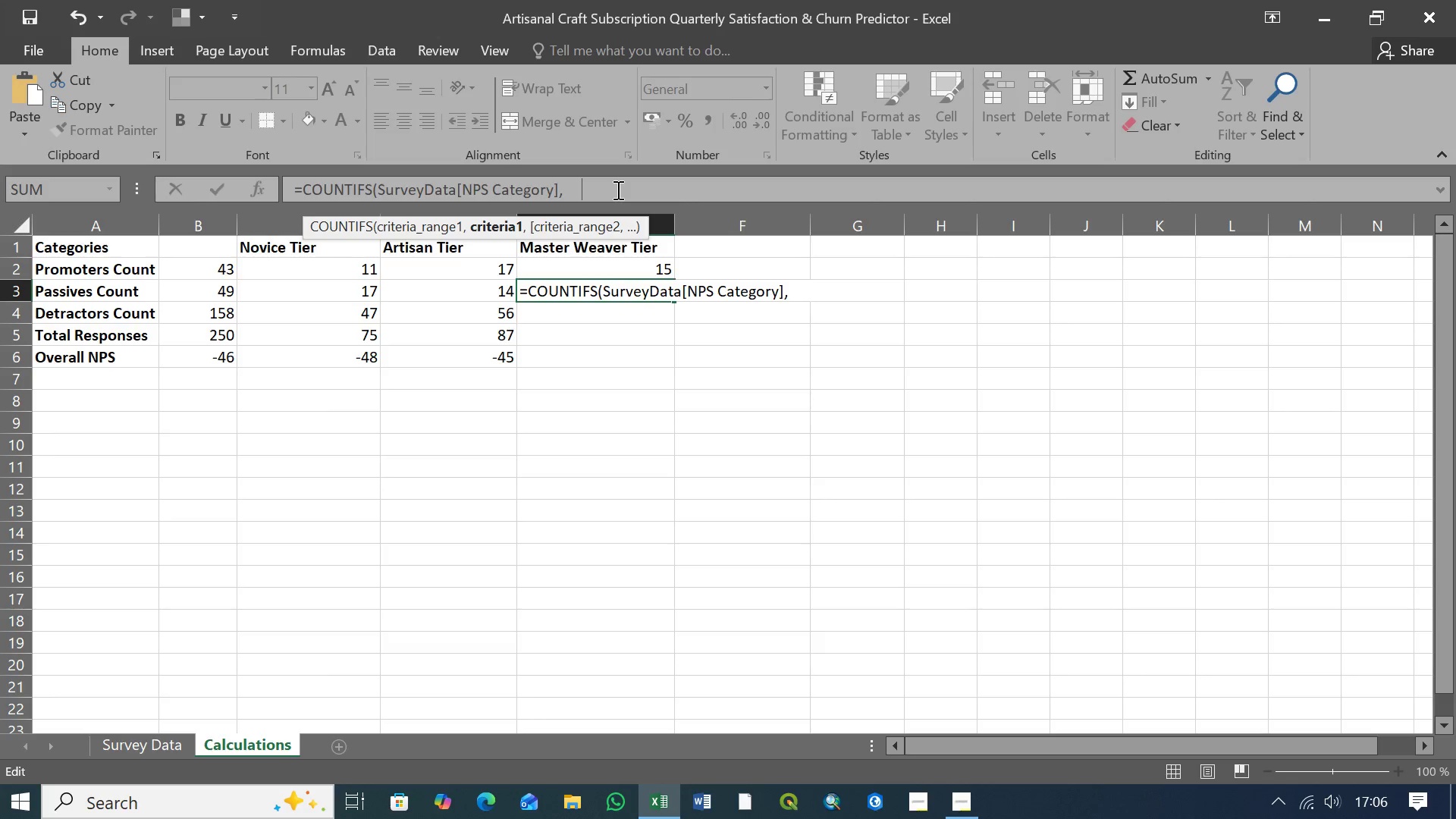 
key(Space)
 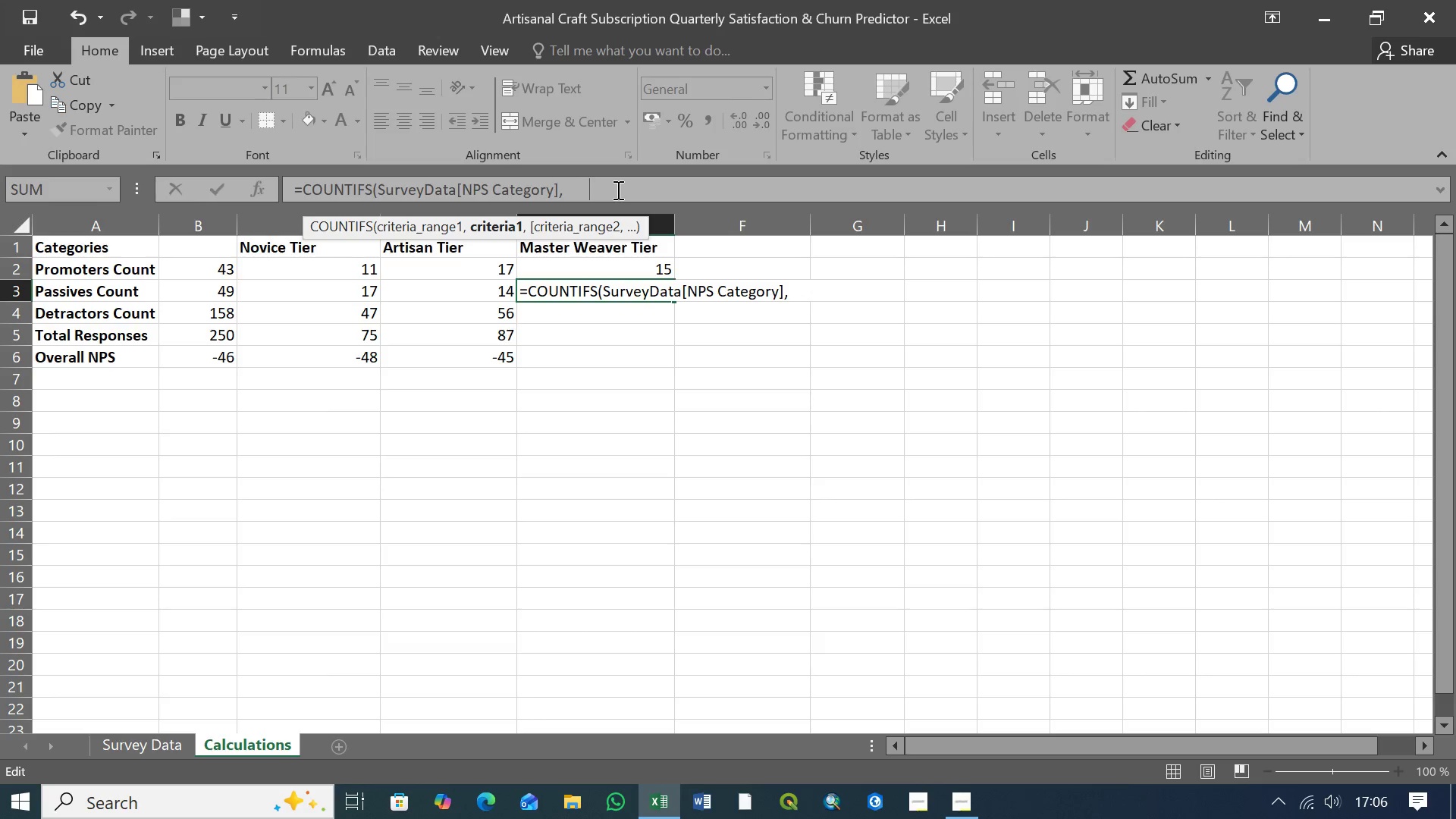 
key(Space)
 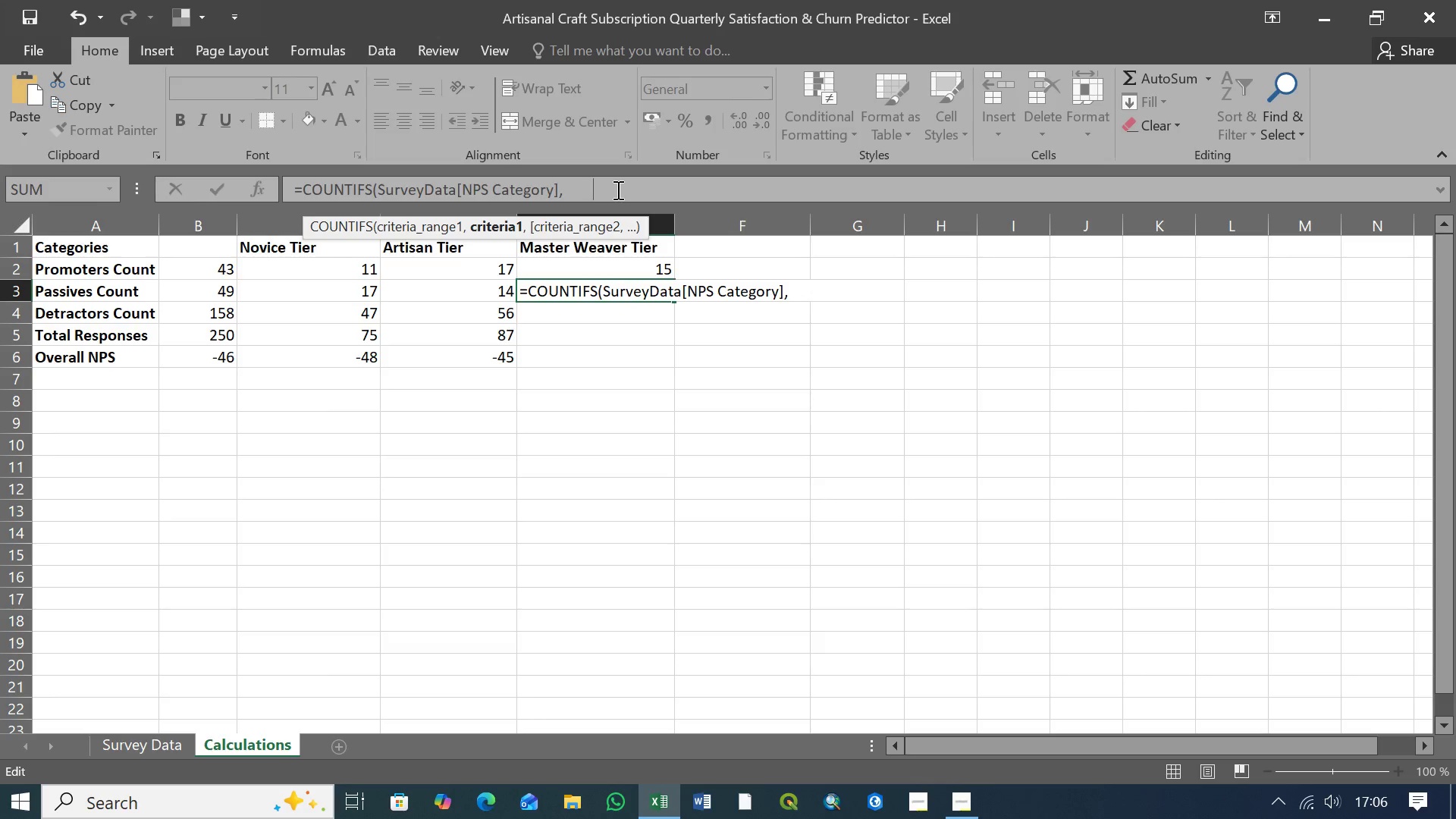 
key(Space)
 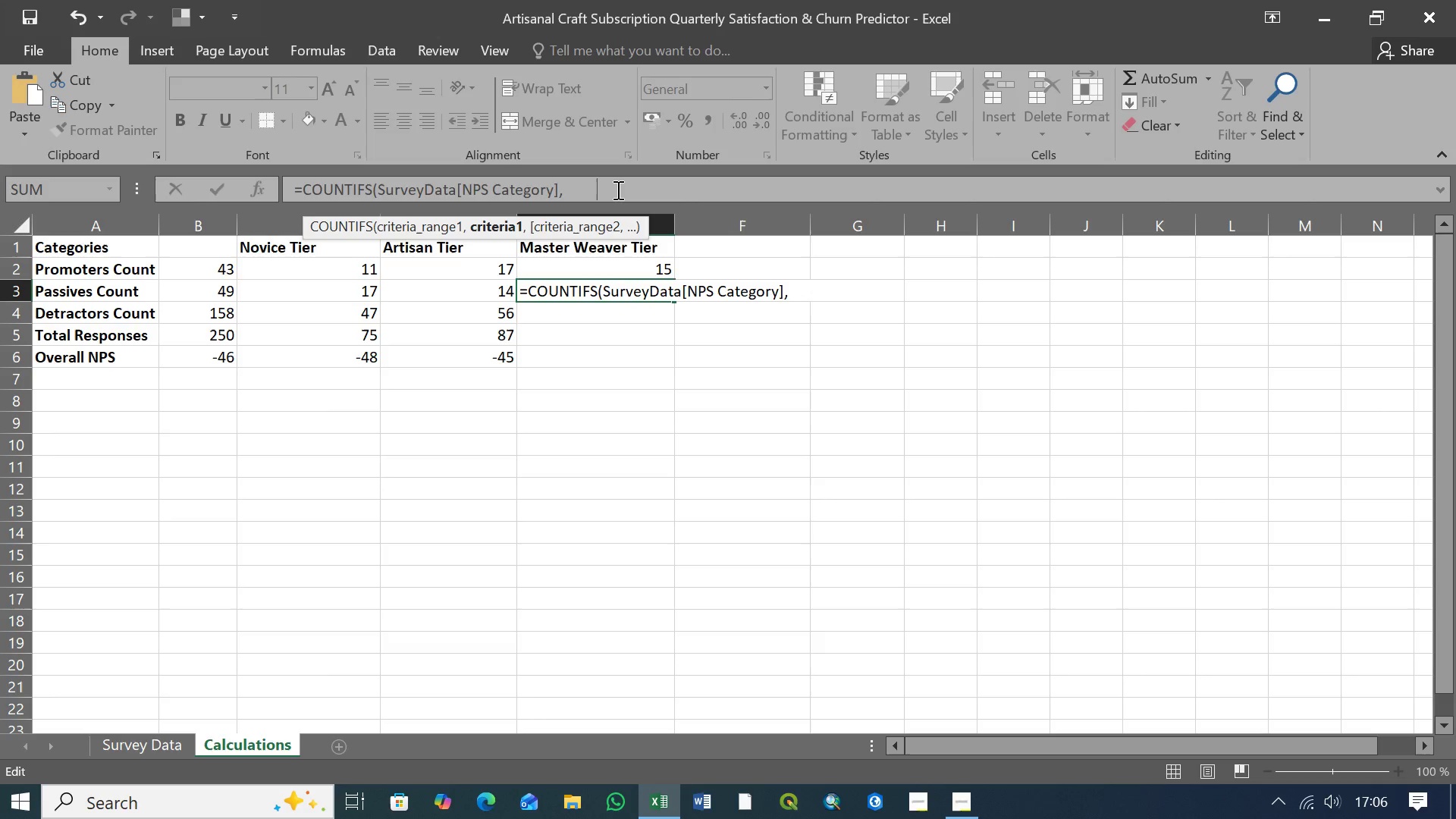 
key(Space)
 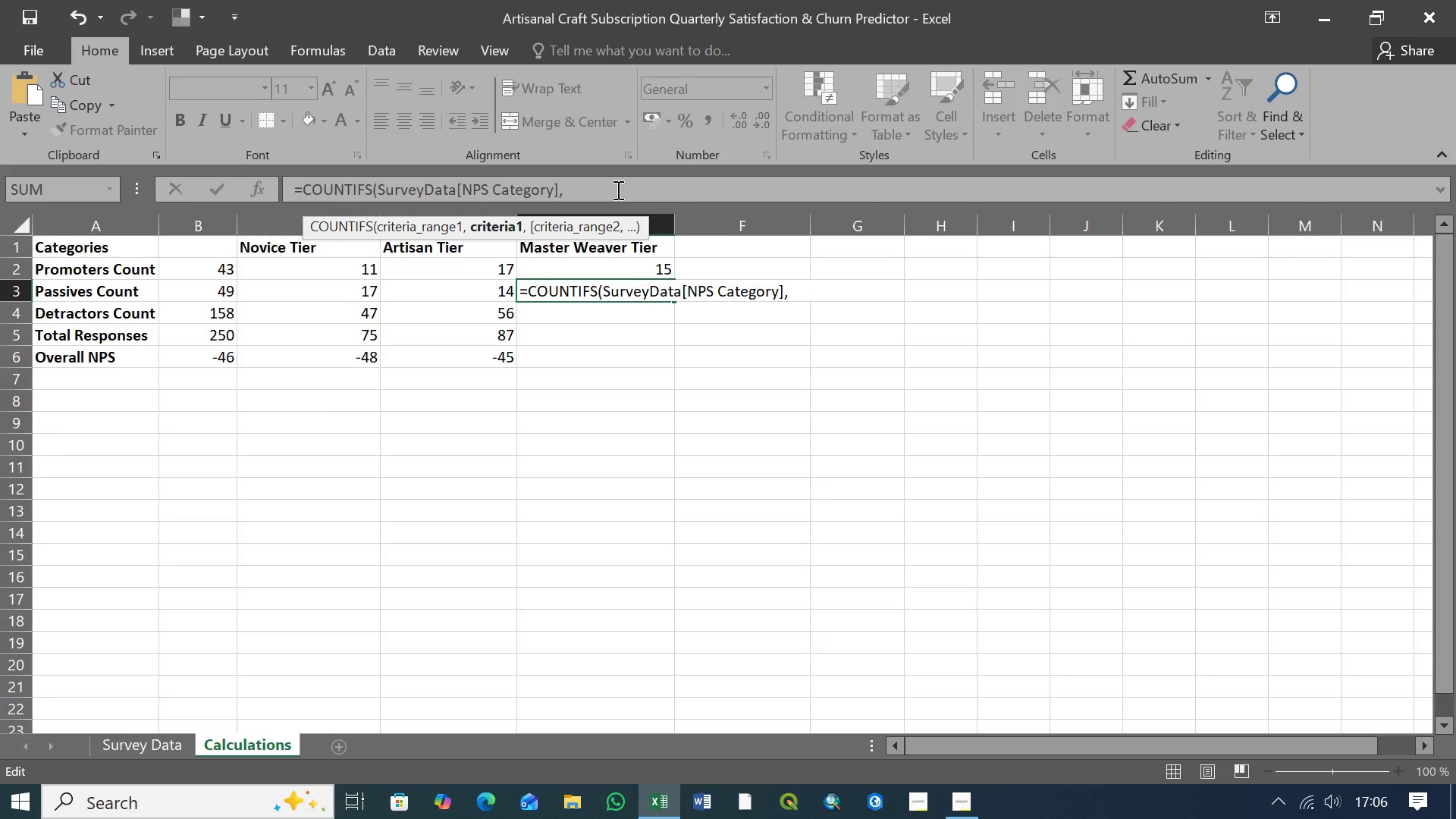 
key(Backspace)
 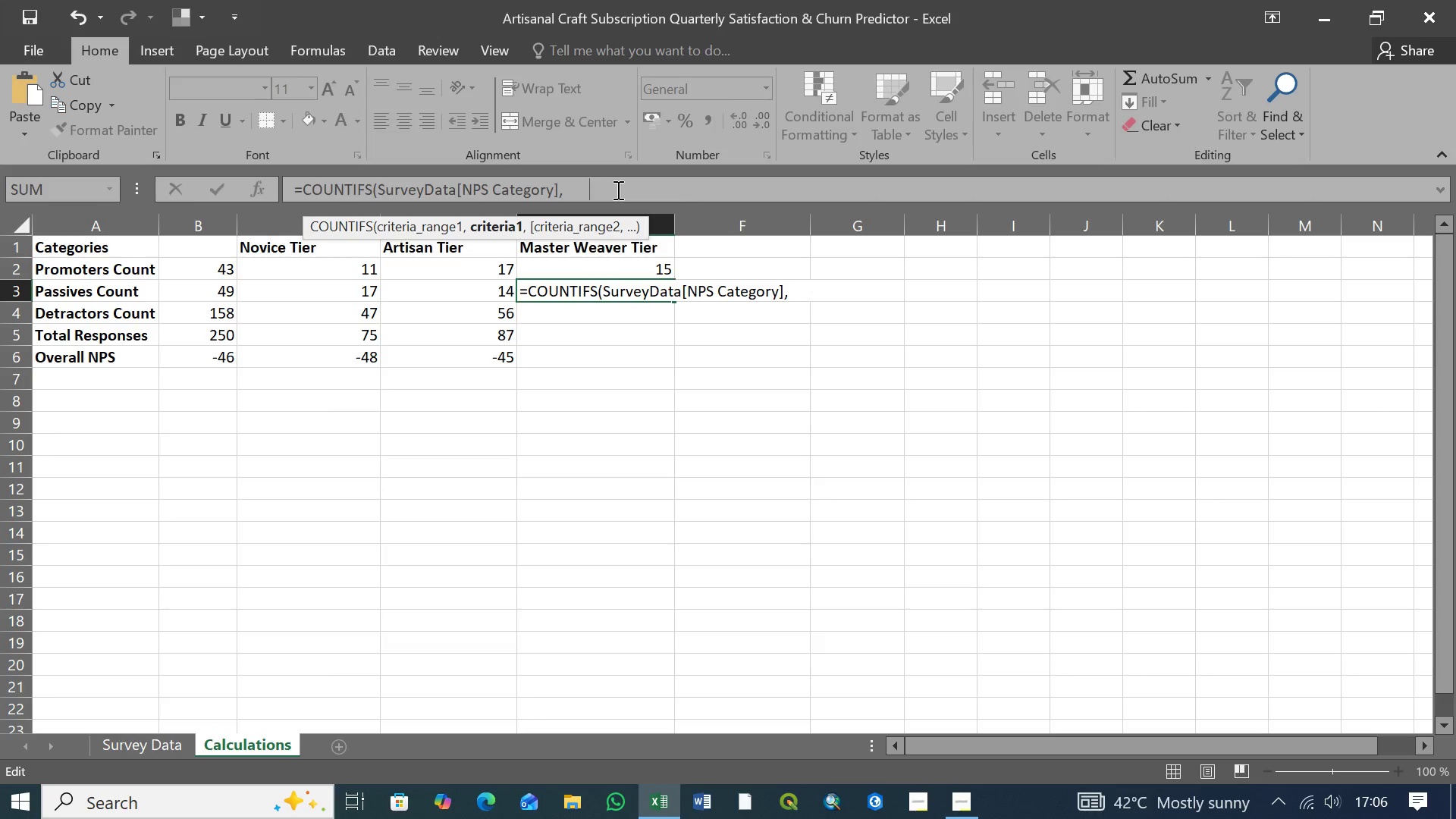 
key(Backspace)
 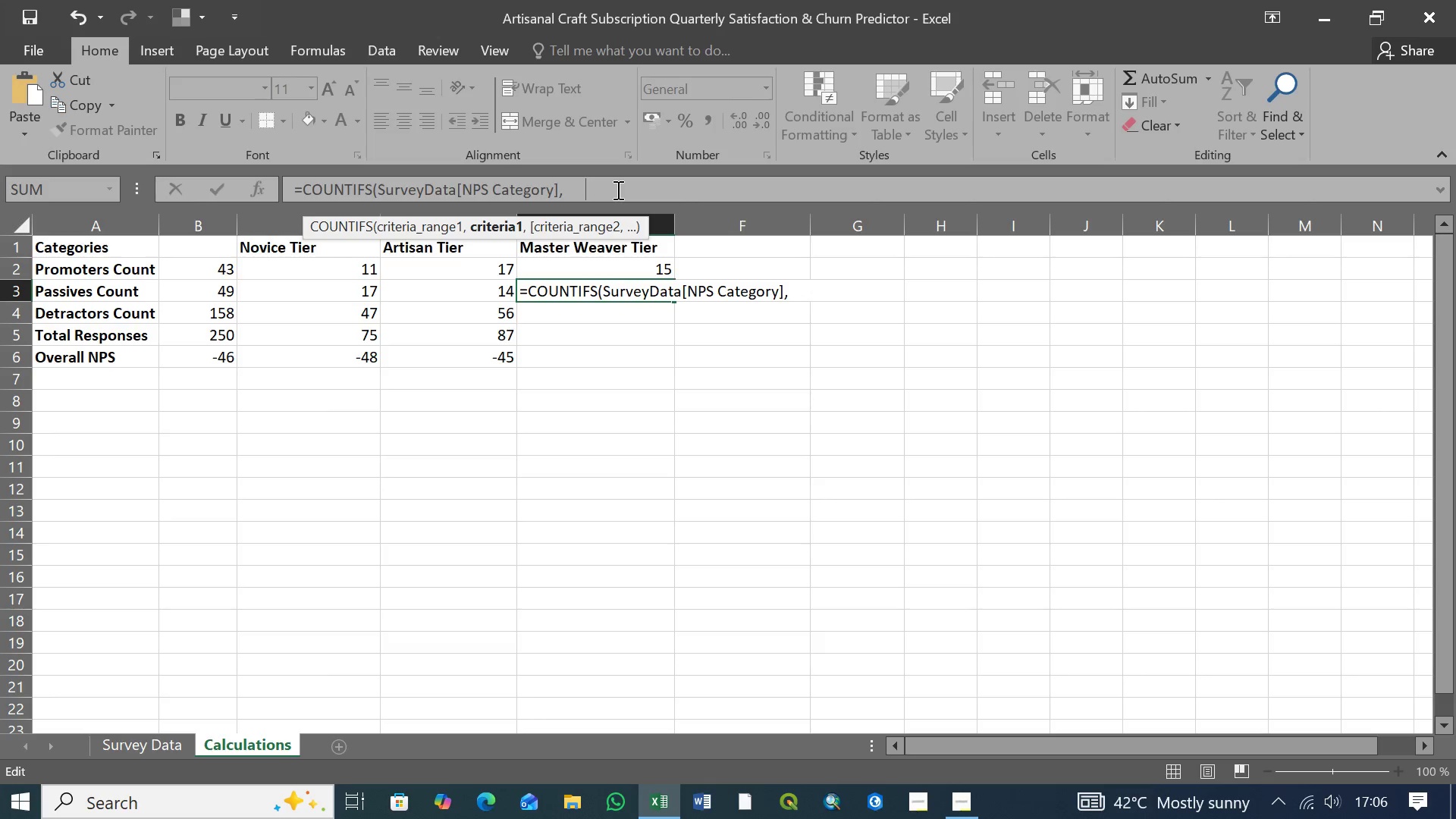 
key(Backspace)
 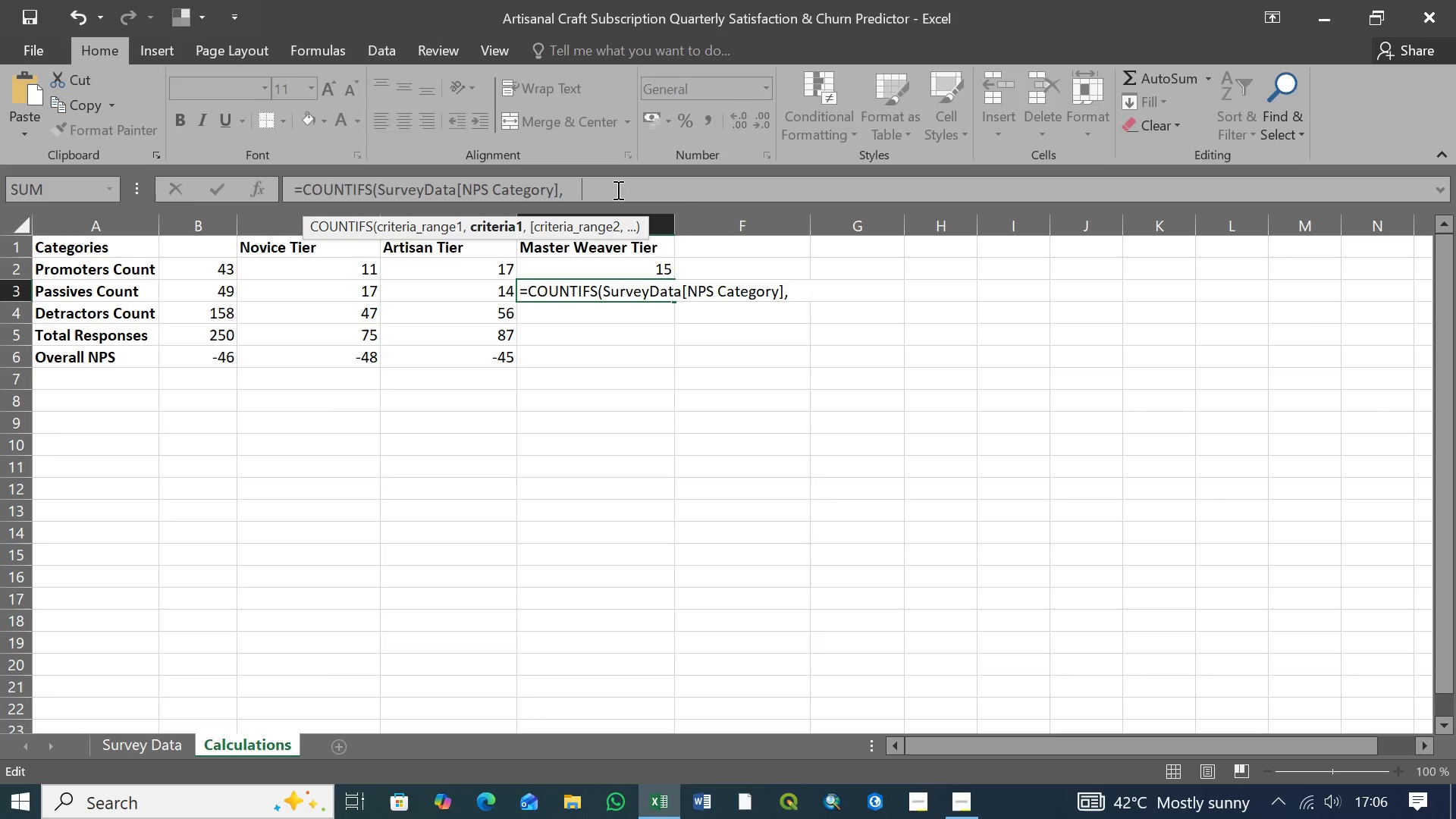 
key(Backspace)
 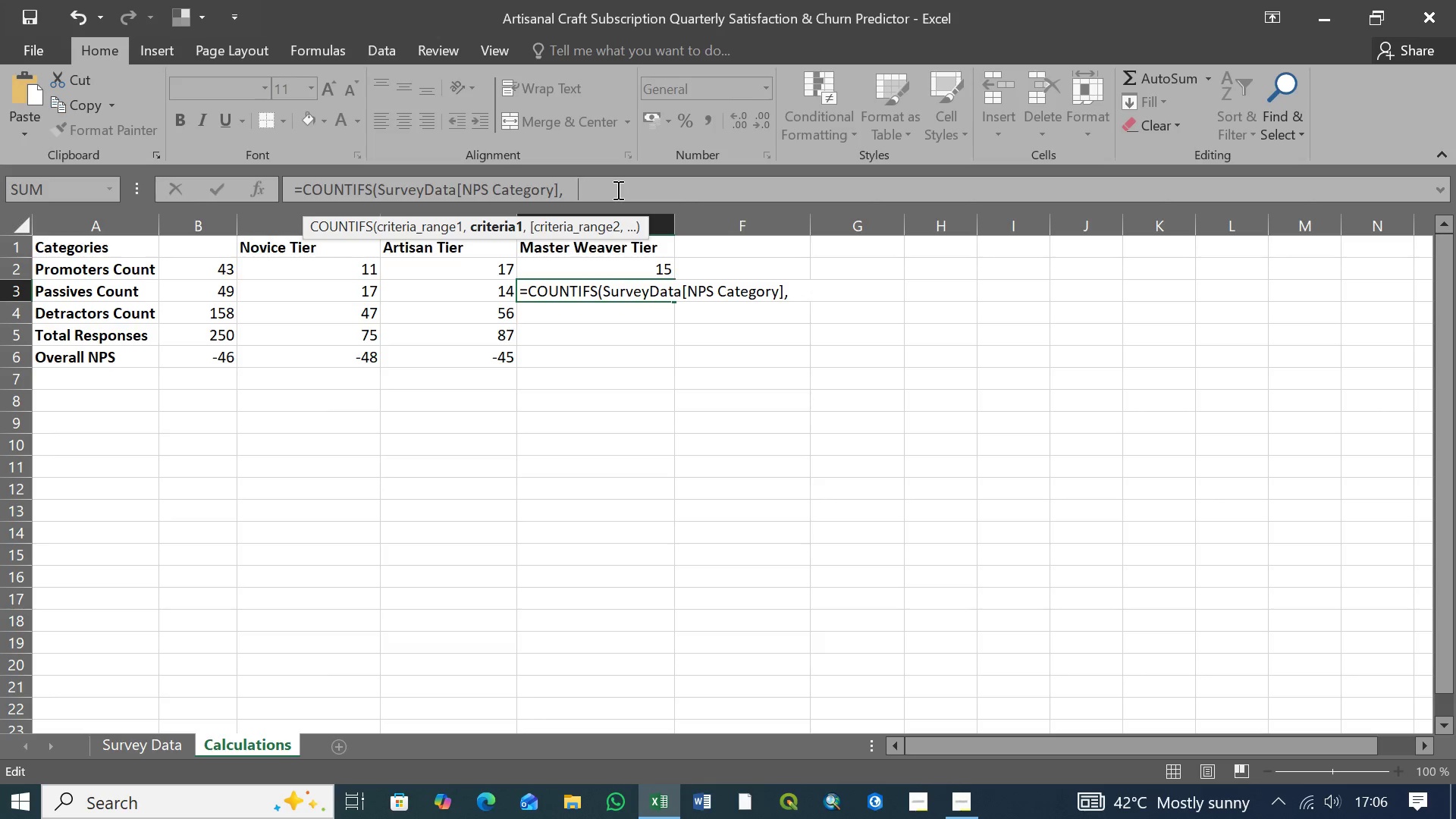 
key(Backspace)
 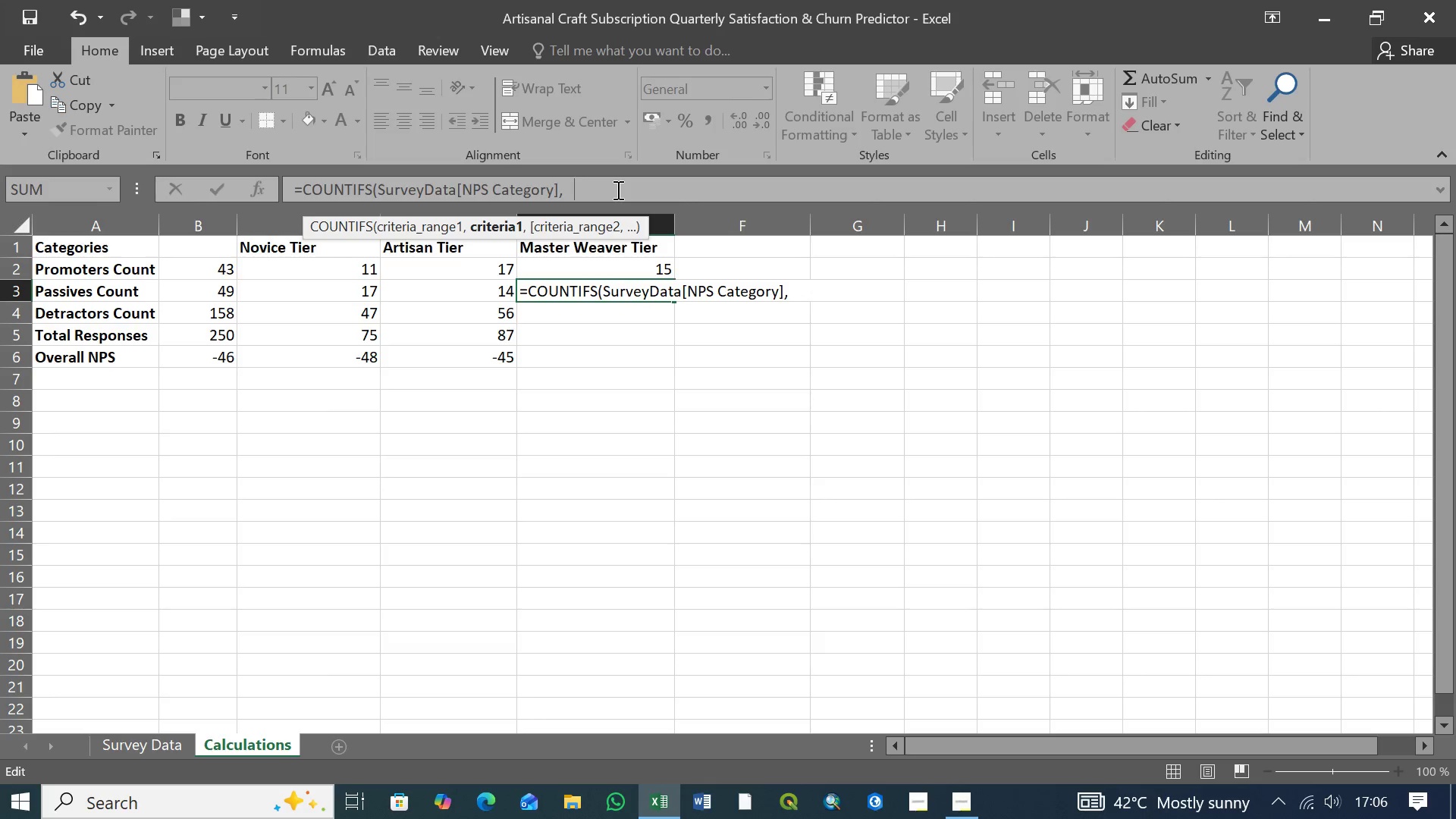 
key(Backspace)
 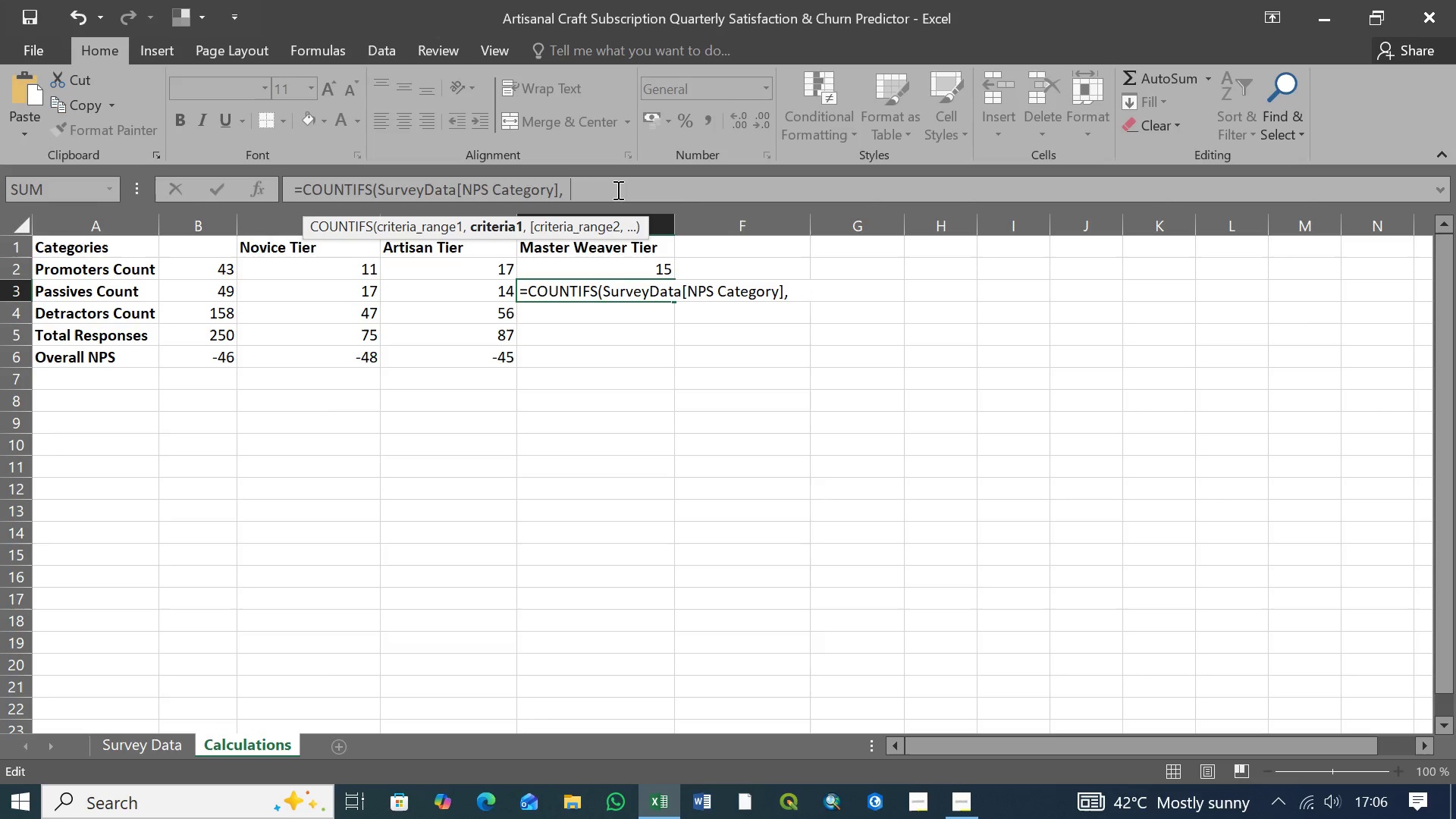 
key(Backspace)
 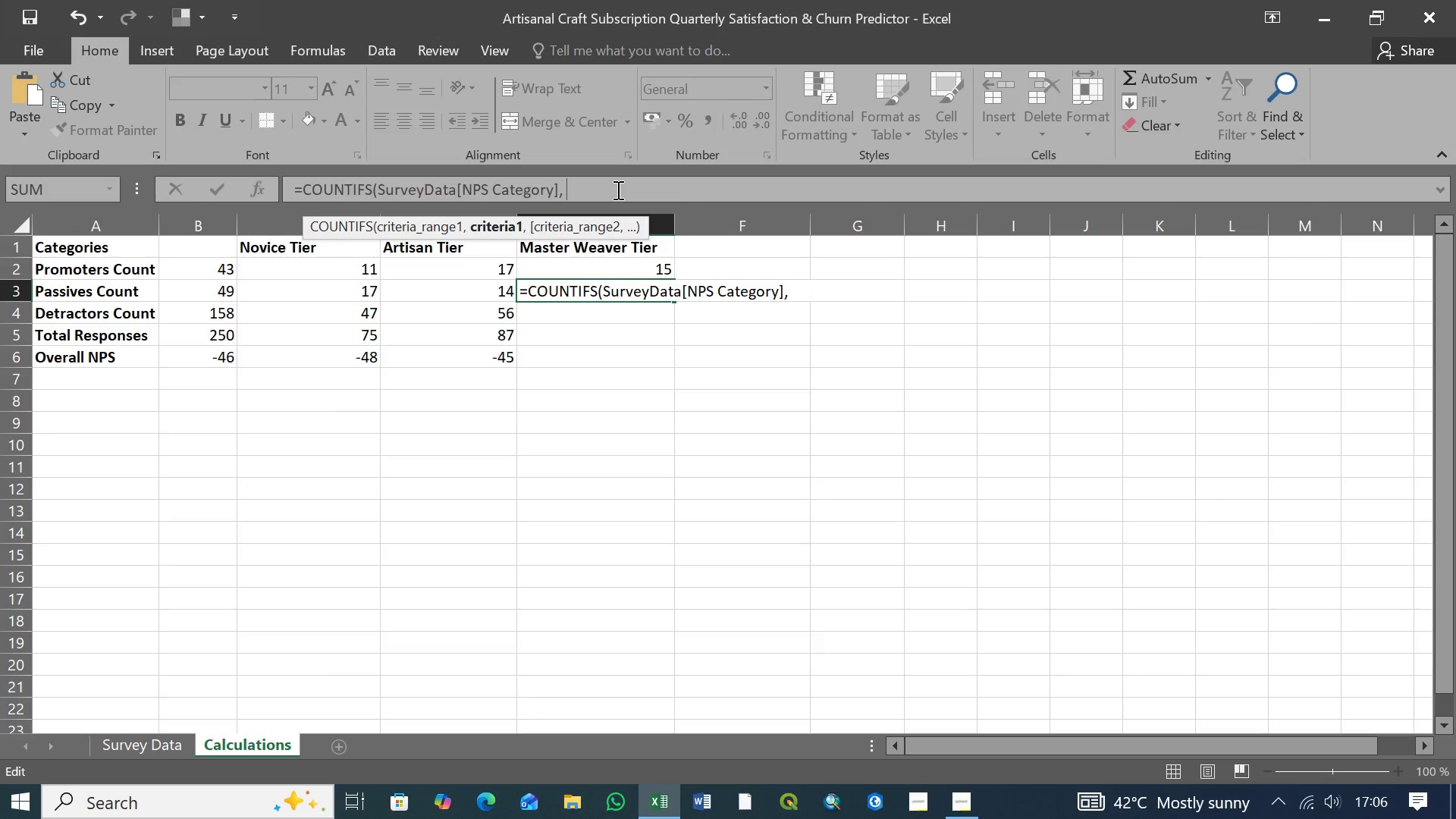 
key(Backspace)
 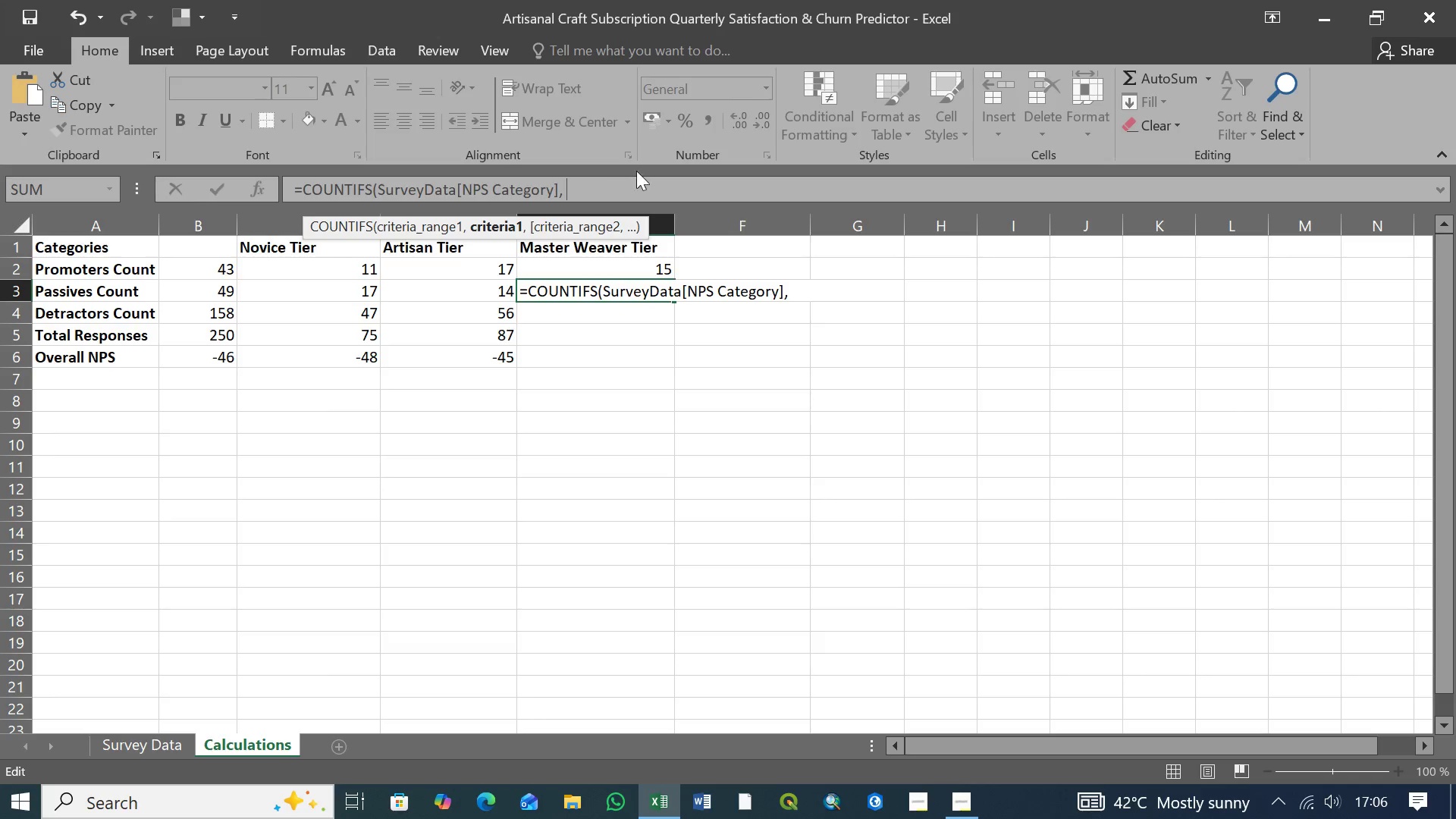 
left_click([577, 193])
 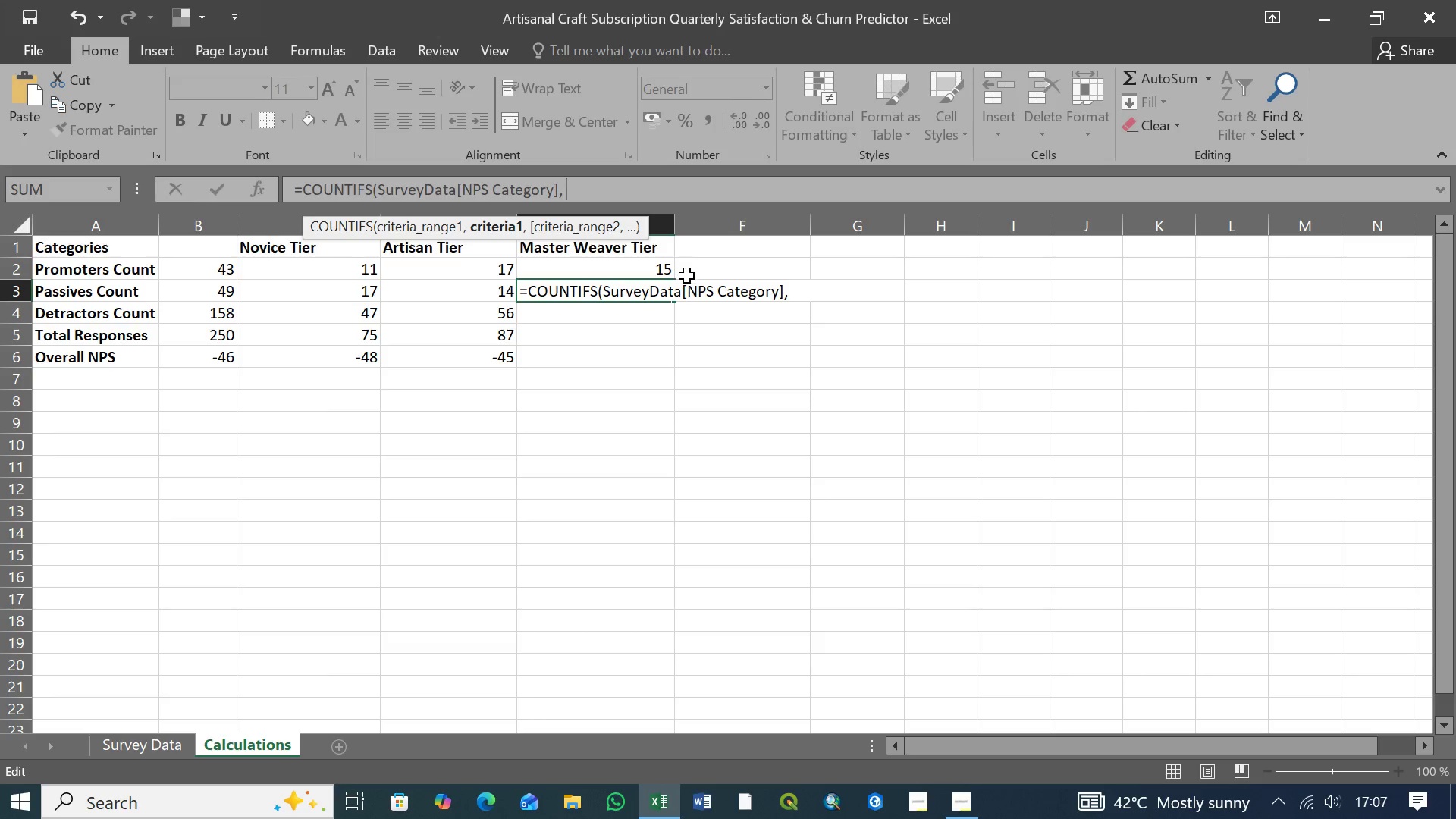 
wait(35.12)
 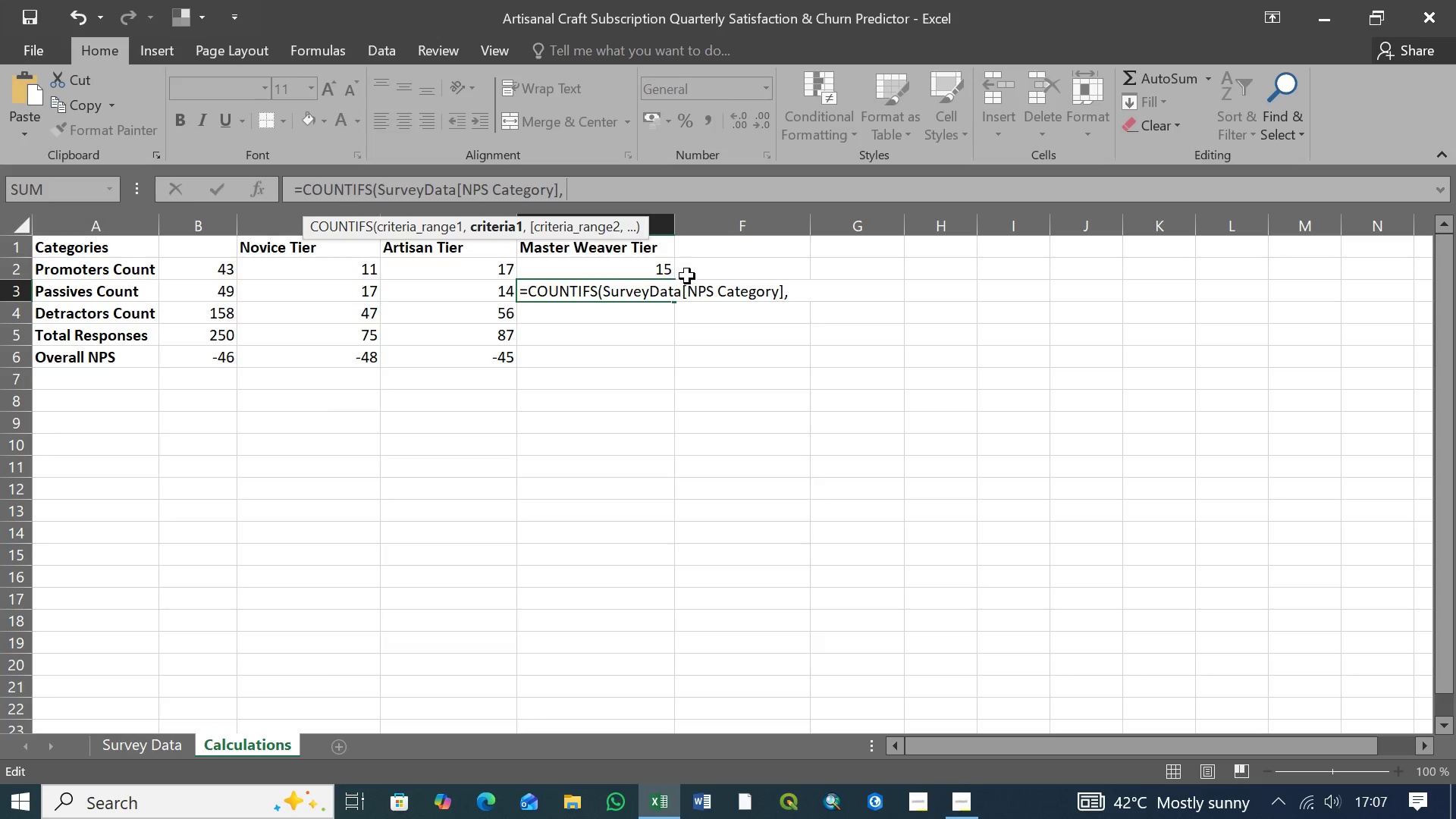 
left_click([581, 185])
 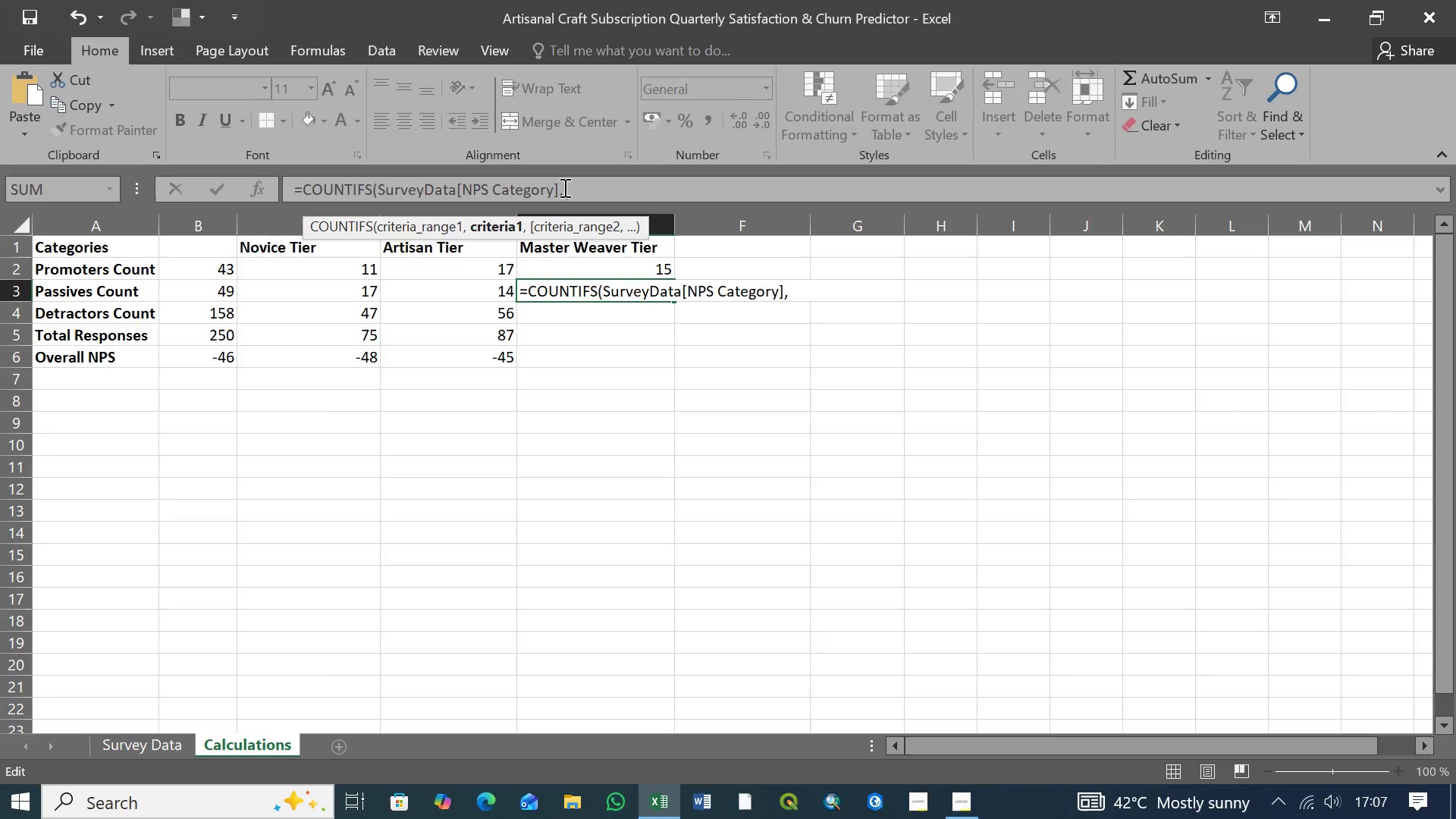 
left_click([563, 187])
 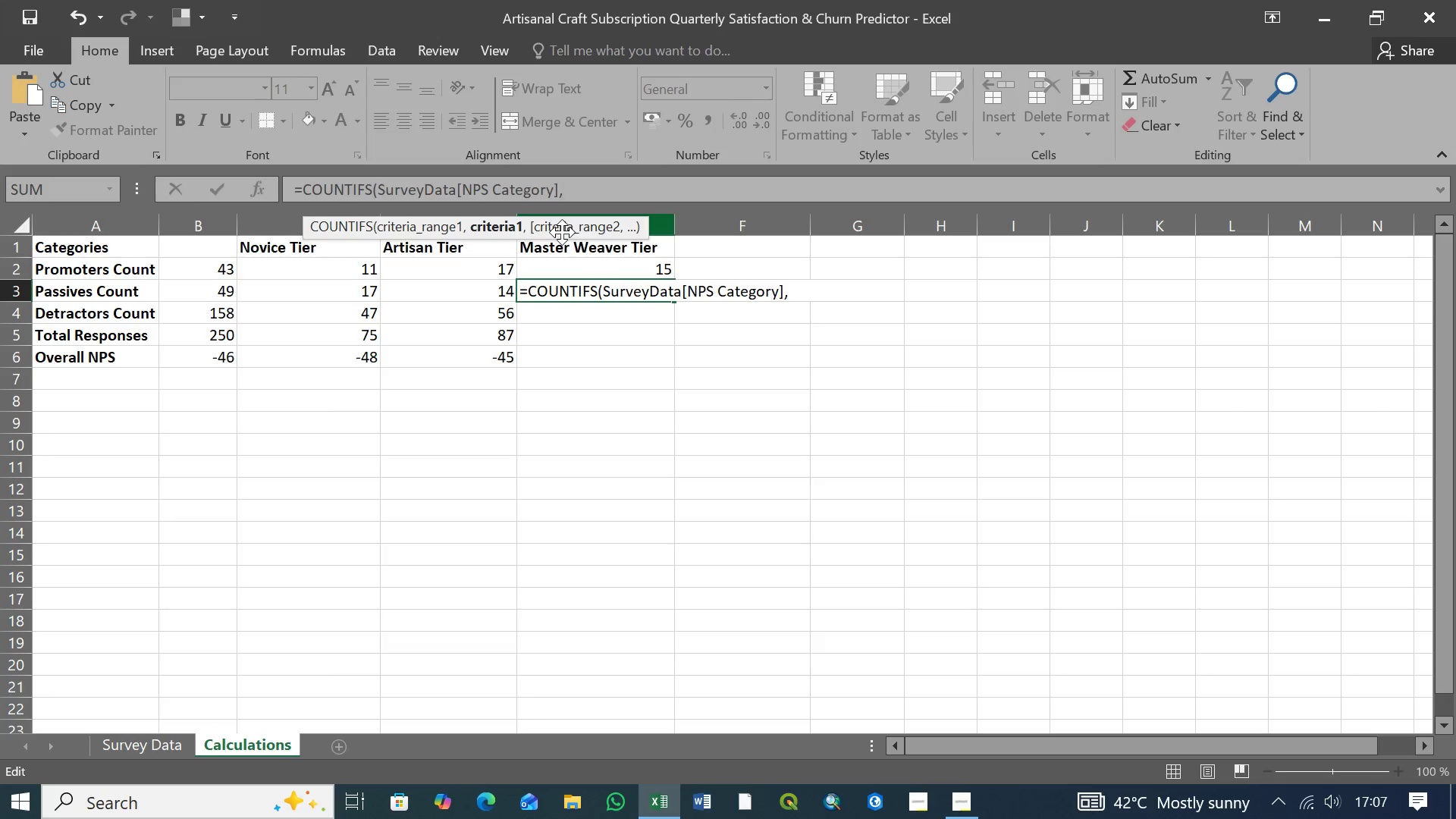 
left_click([571, 190])
 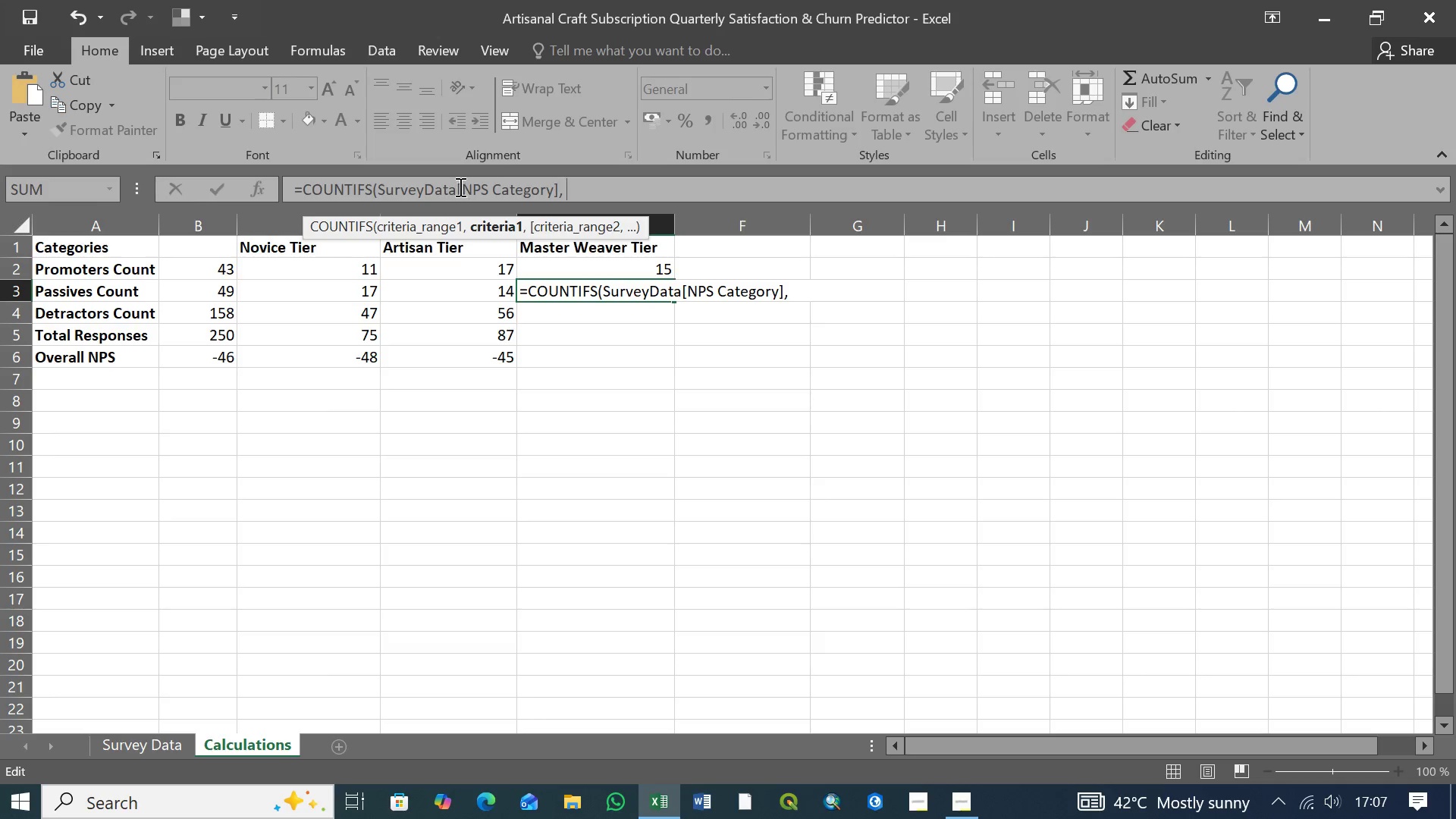 
left_click([459, 187])
 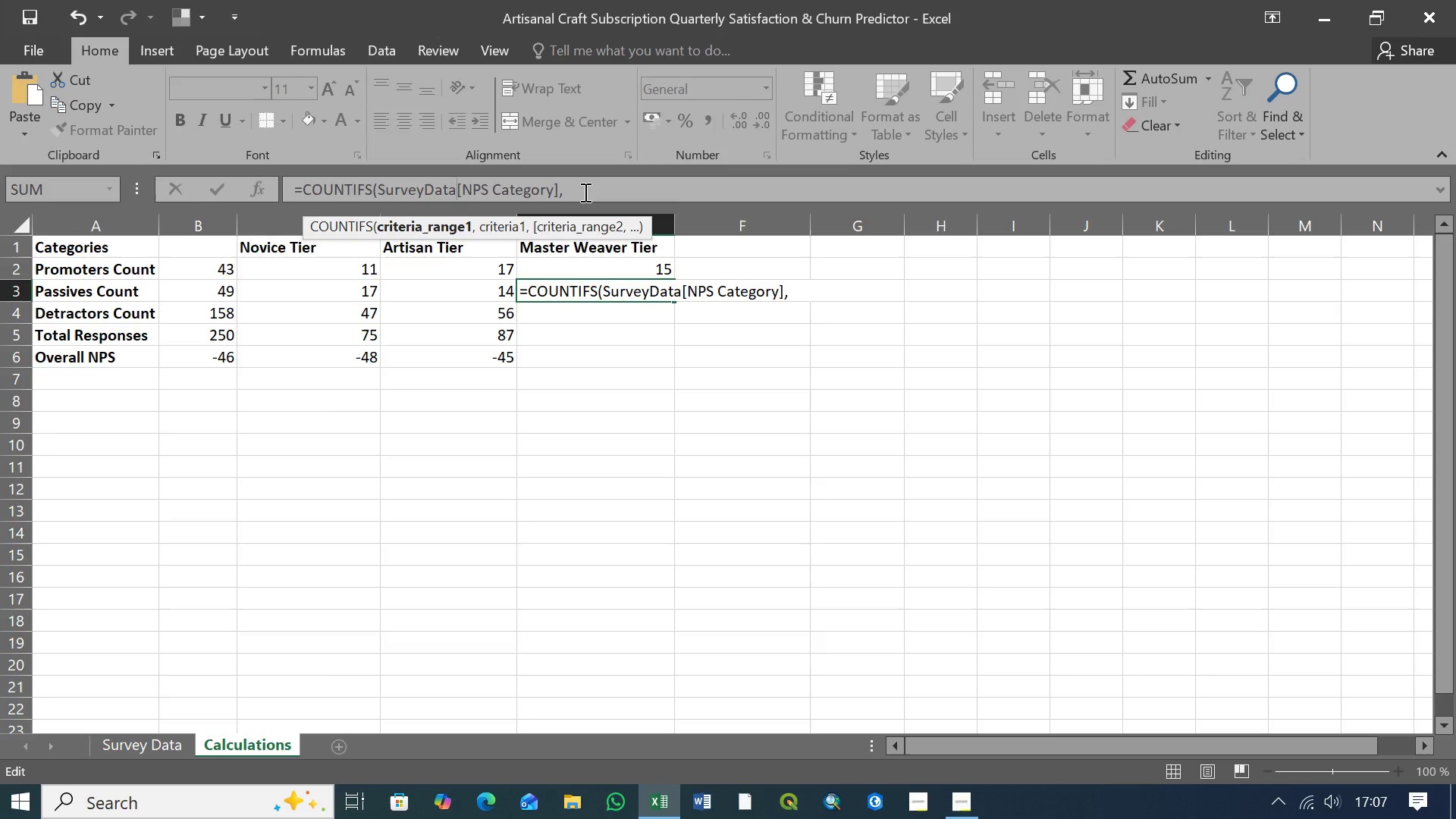 
wait(16.45)
 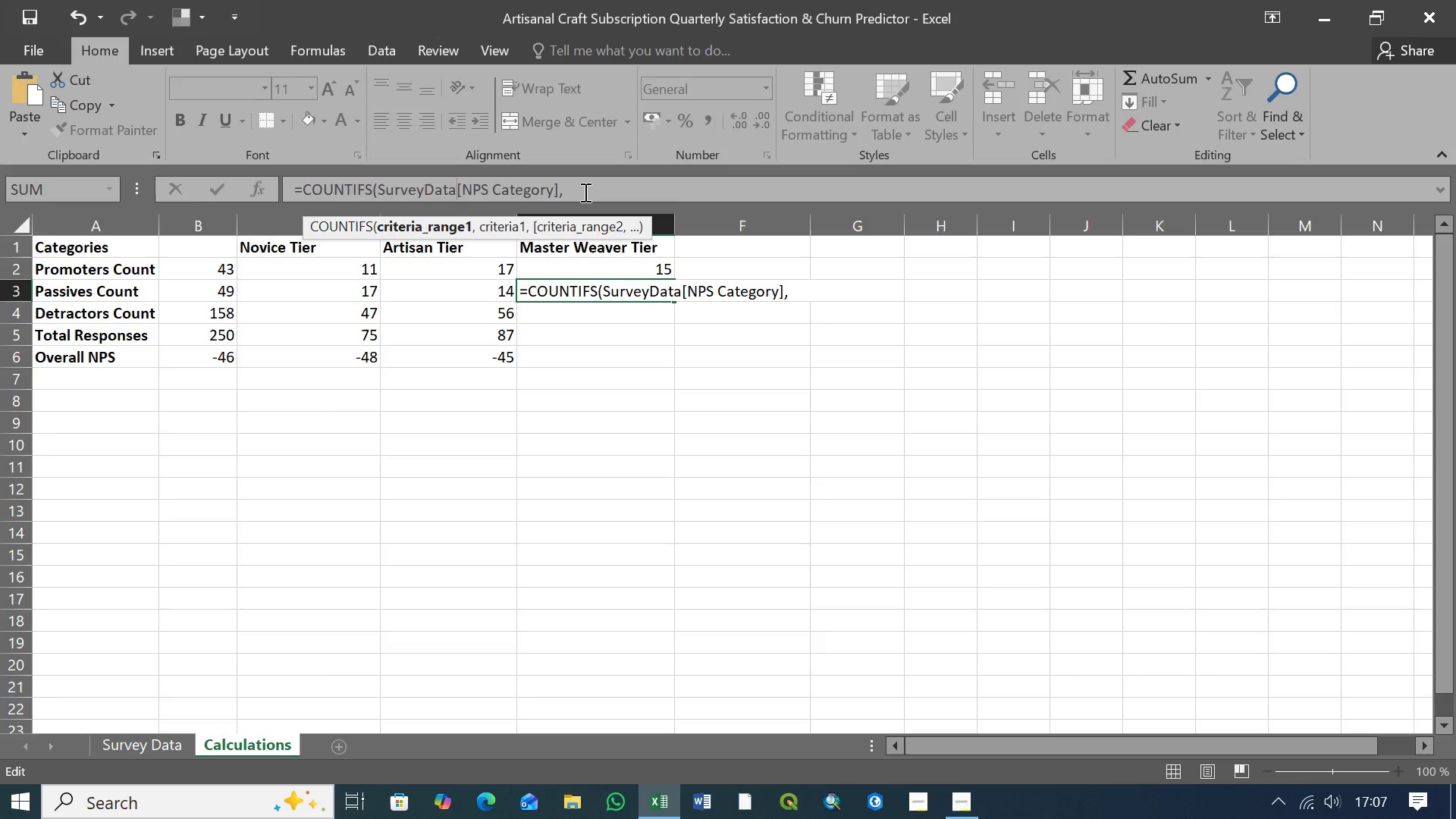 
left_click([579, 185])
 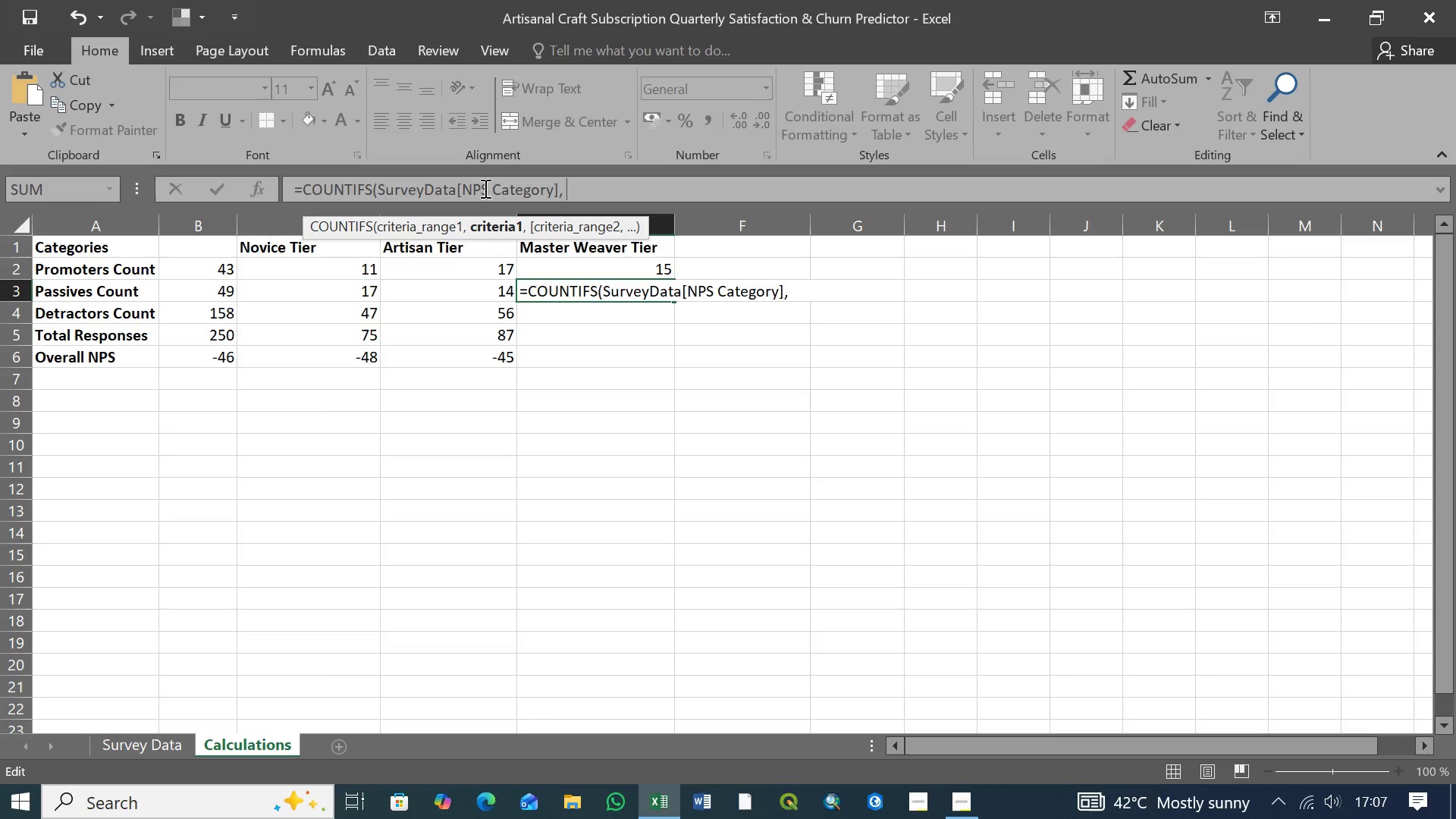 
left_click([457, 190])
 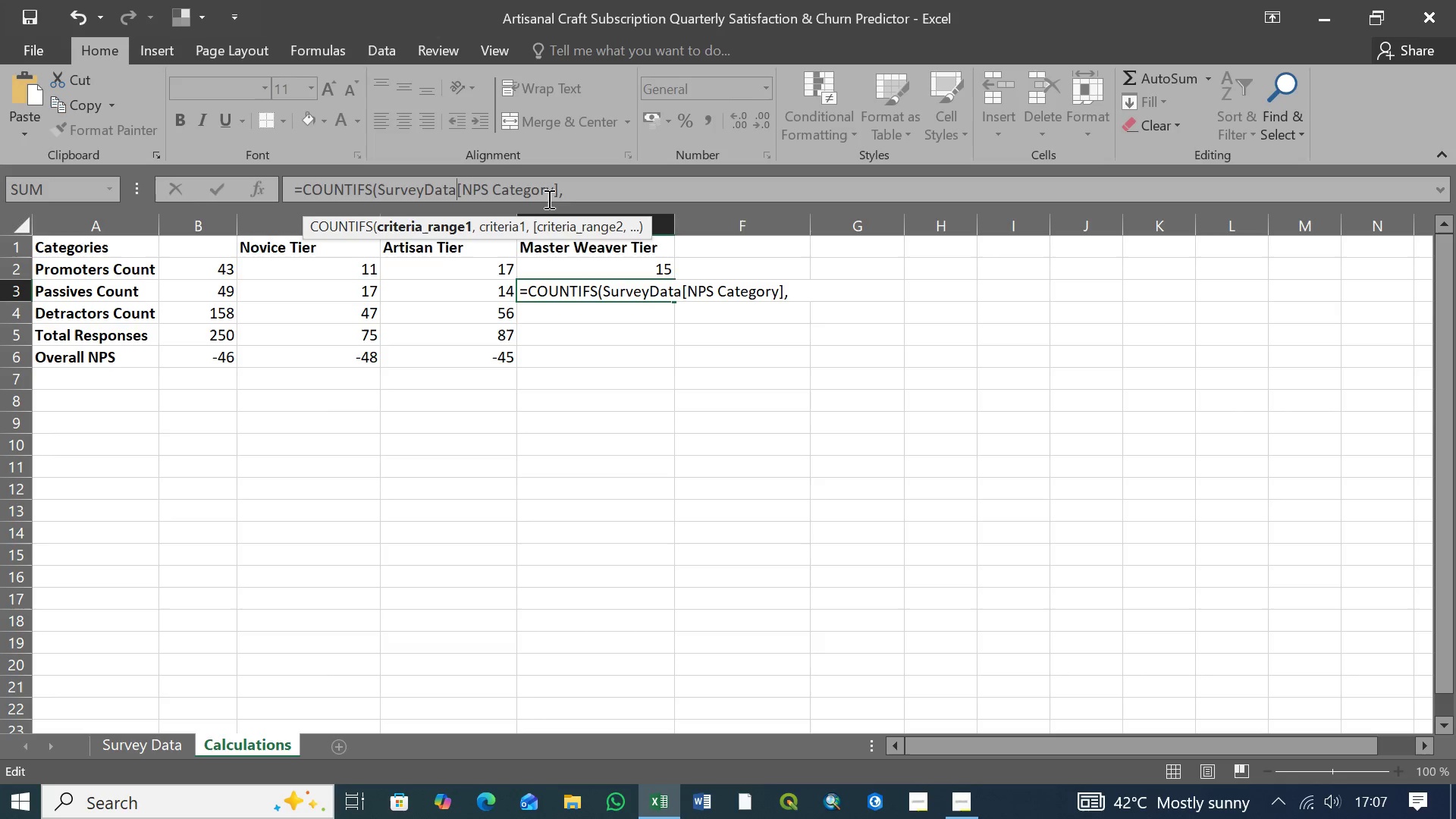 
left_click([570, 189])
 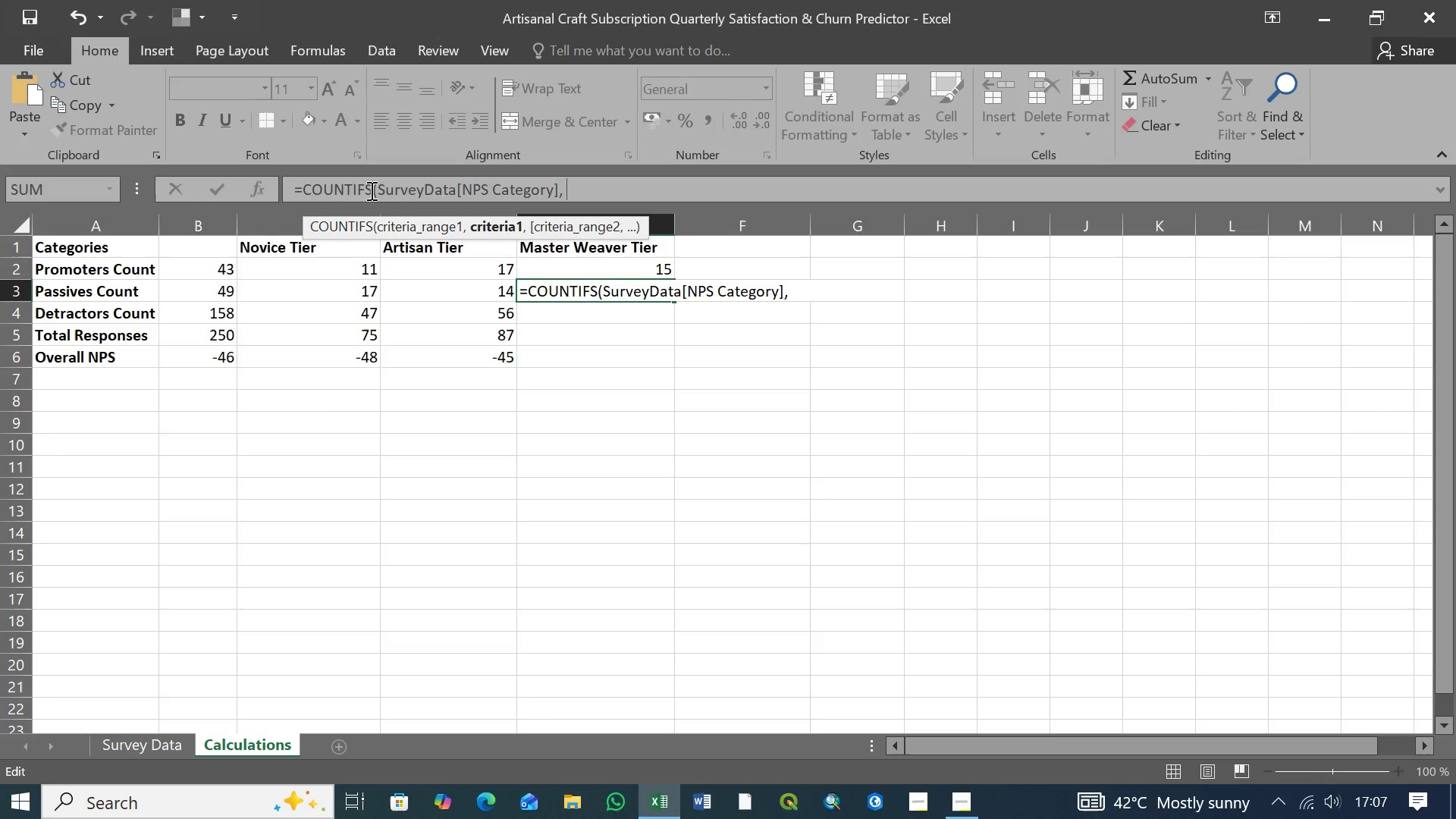 
left_click([372, 190])
 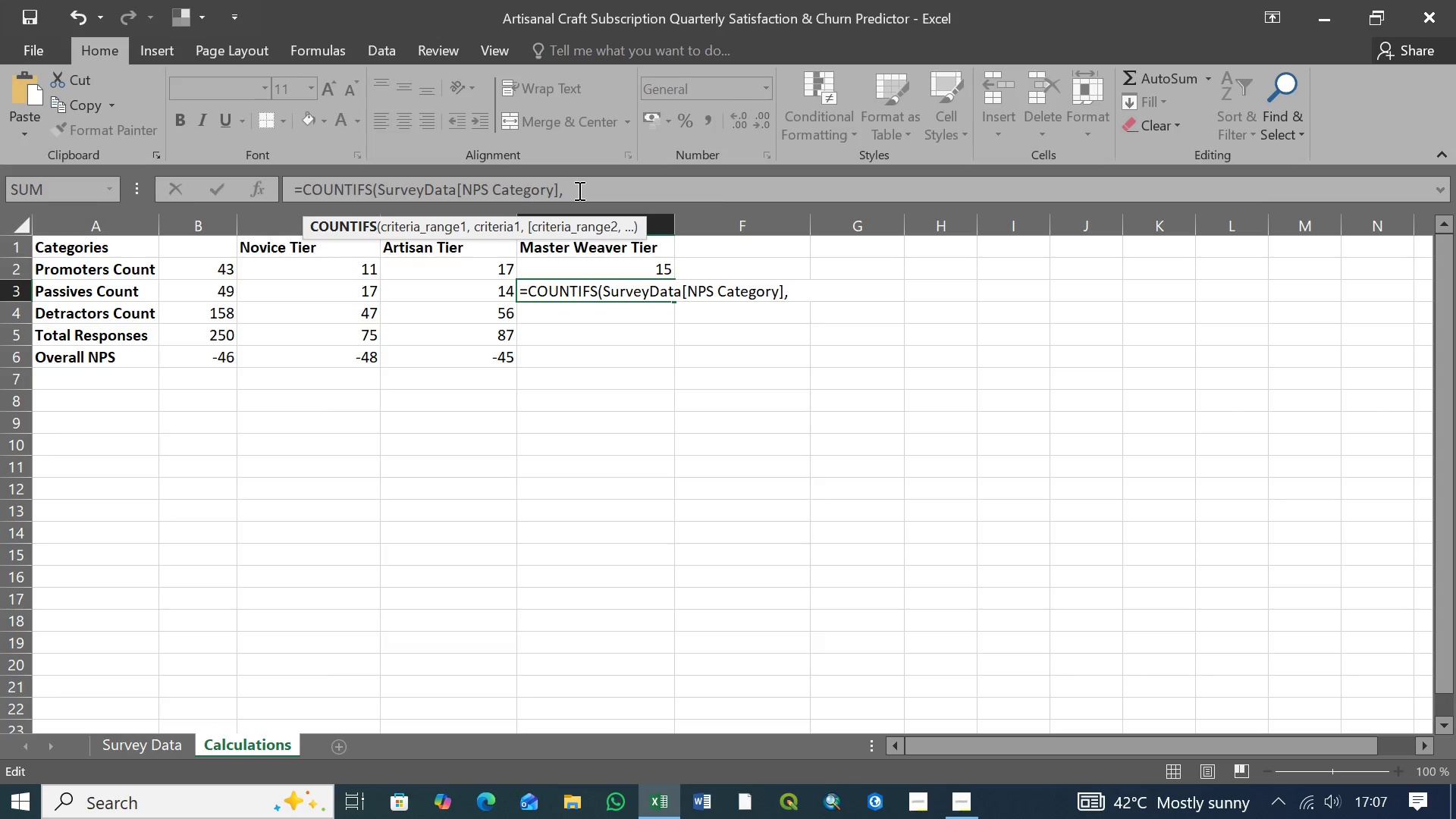 
left_click([578, 190])
 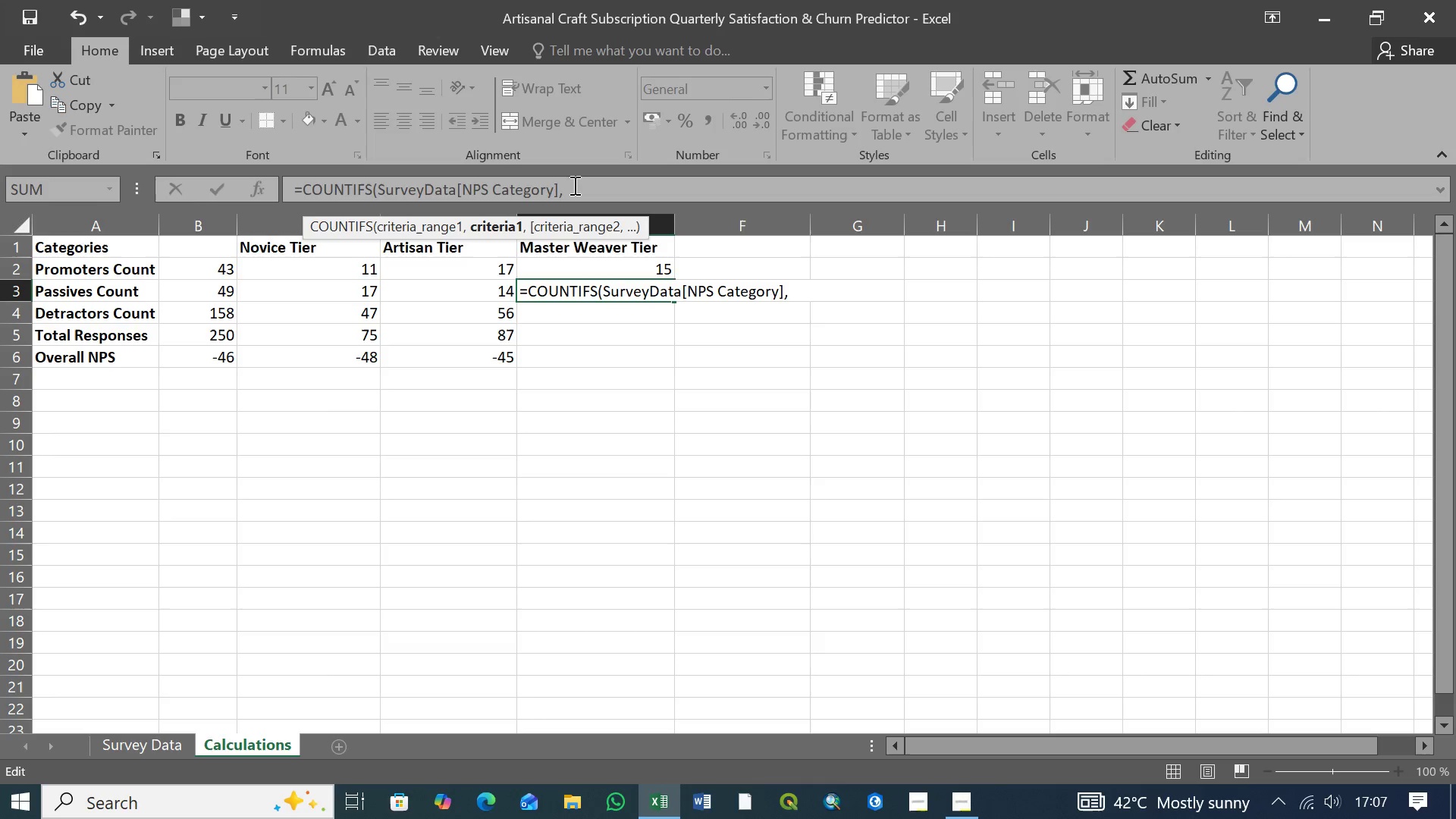 
left_click([573, 185])
 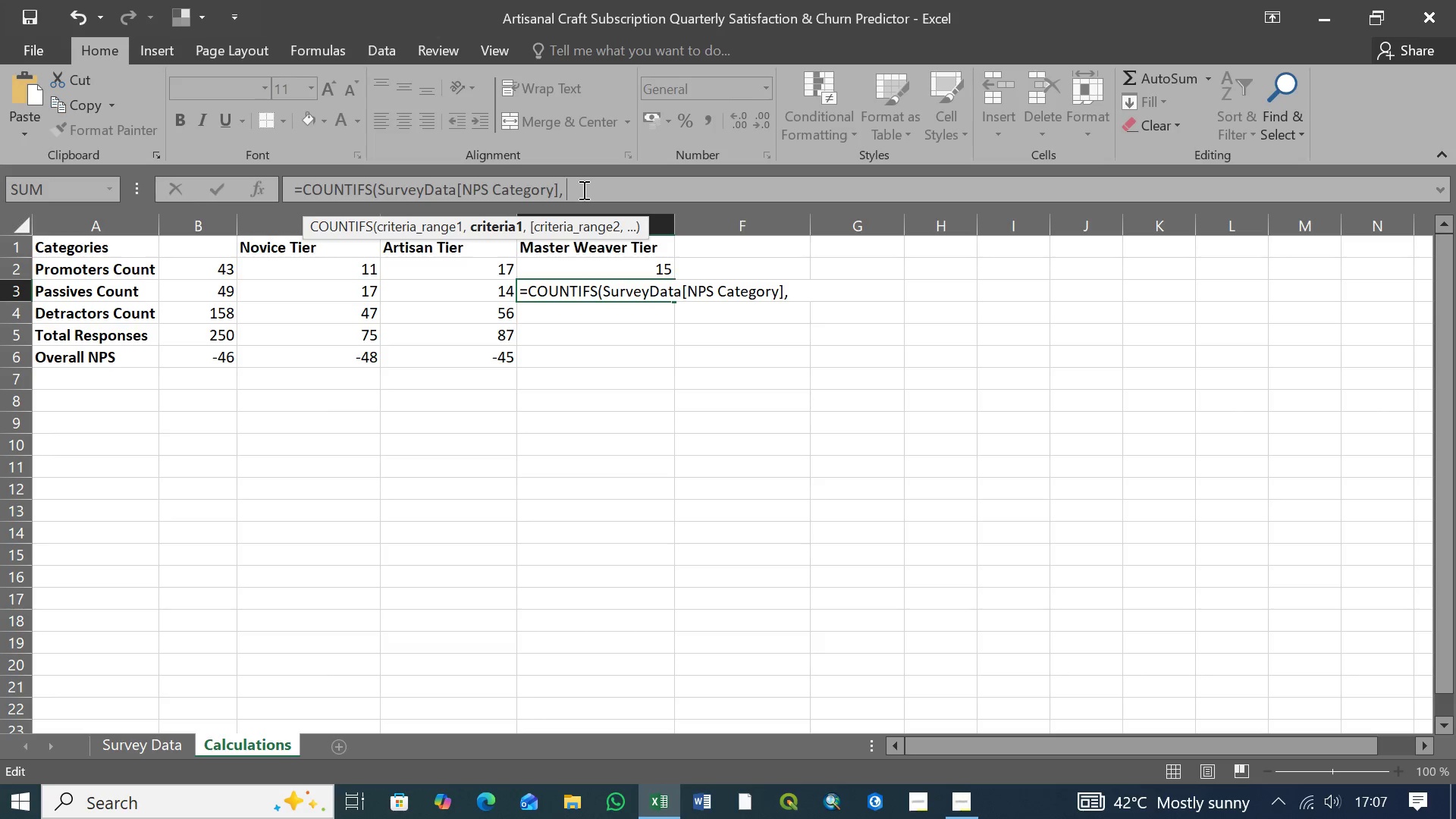 
left_click([582, 190])
 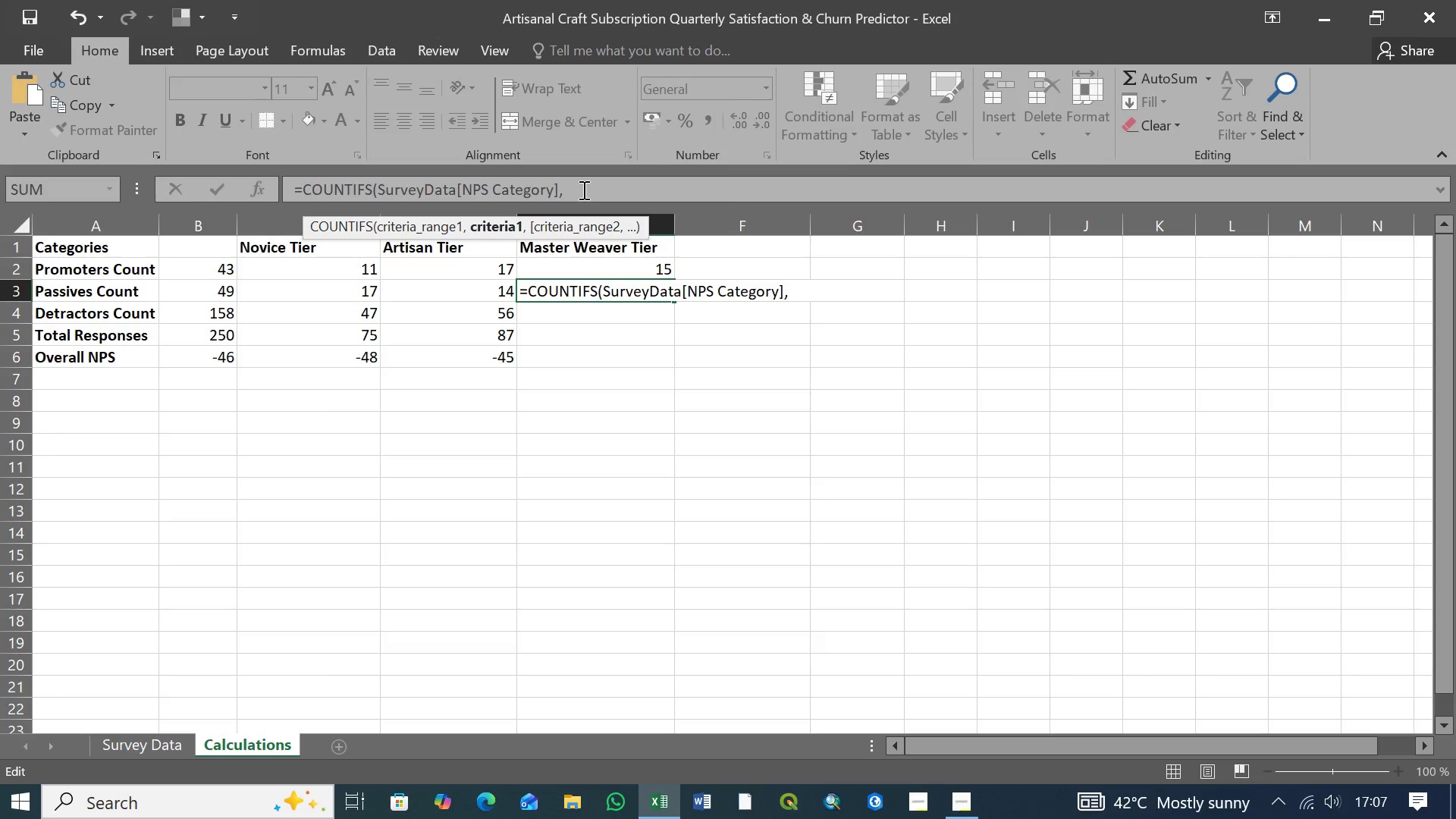 
key(Backspace)
 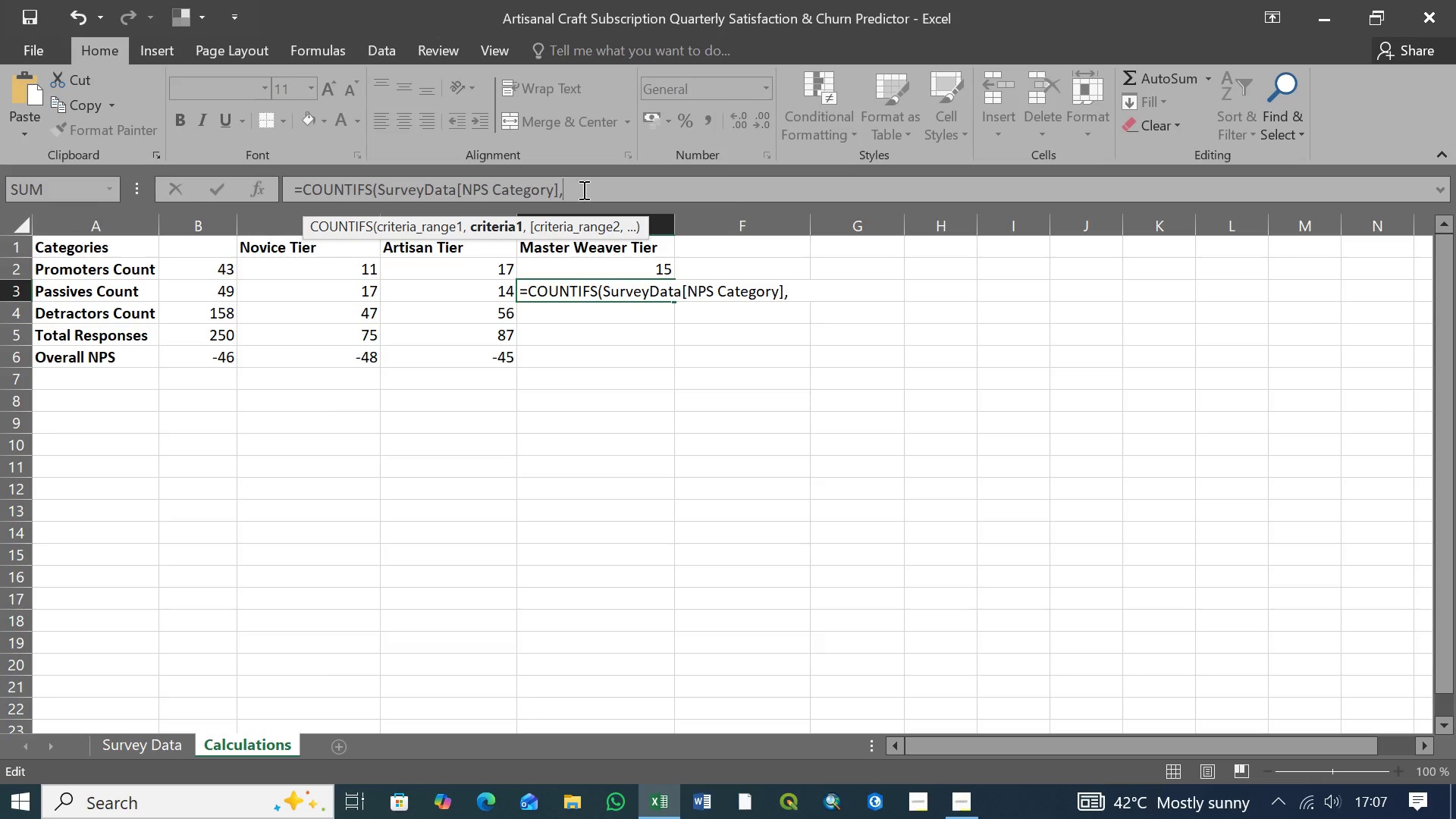 
key(Space)
 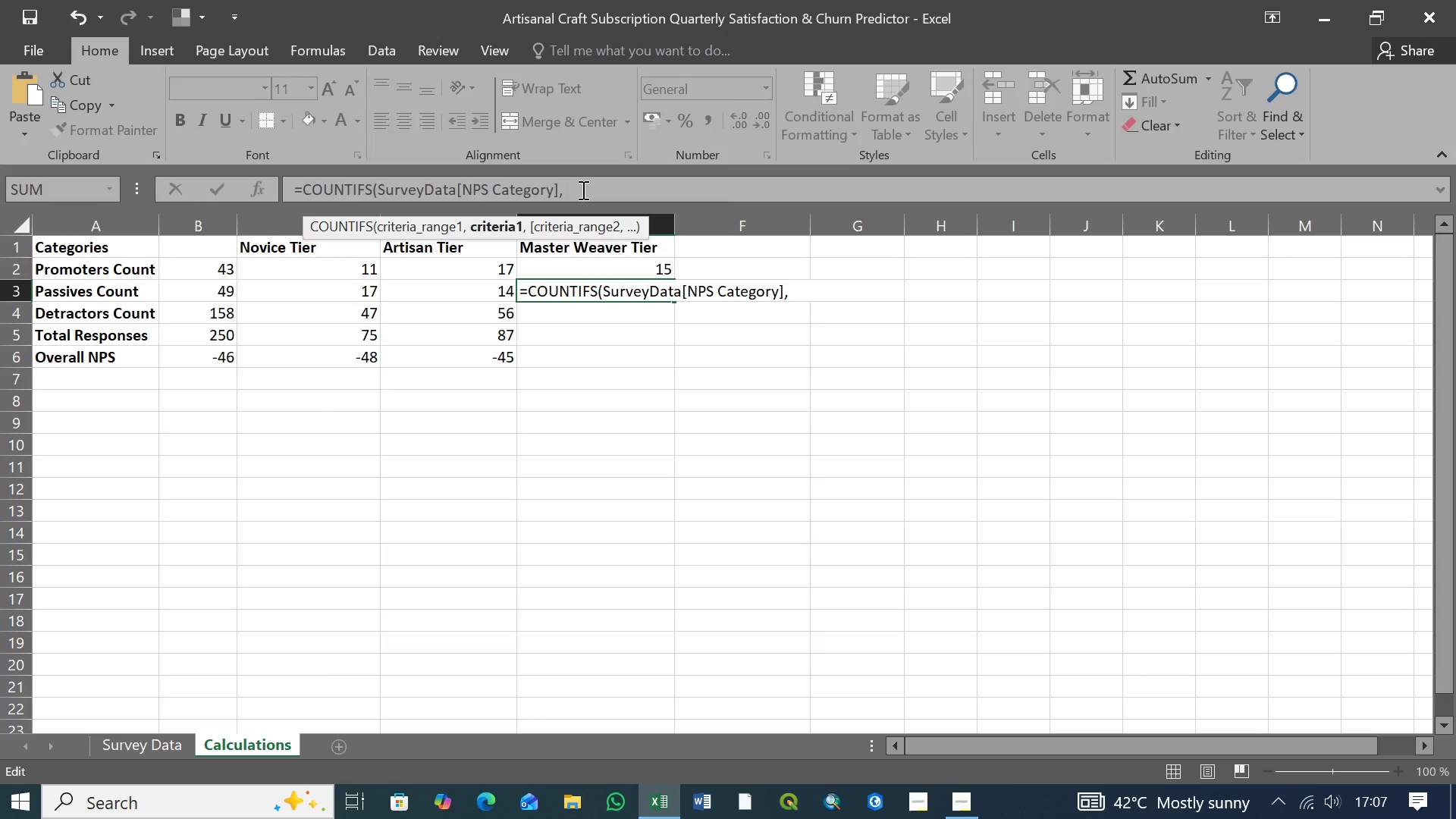 
key(Backspace)
 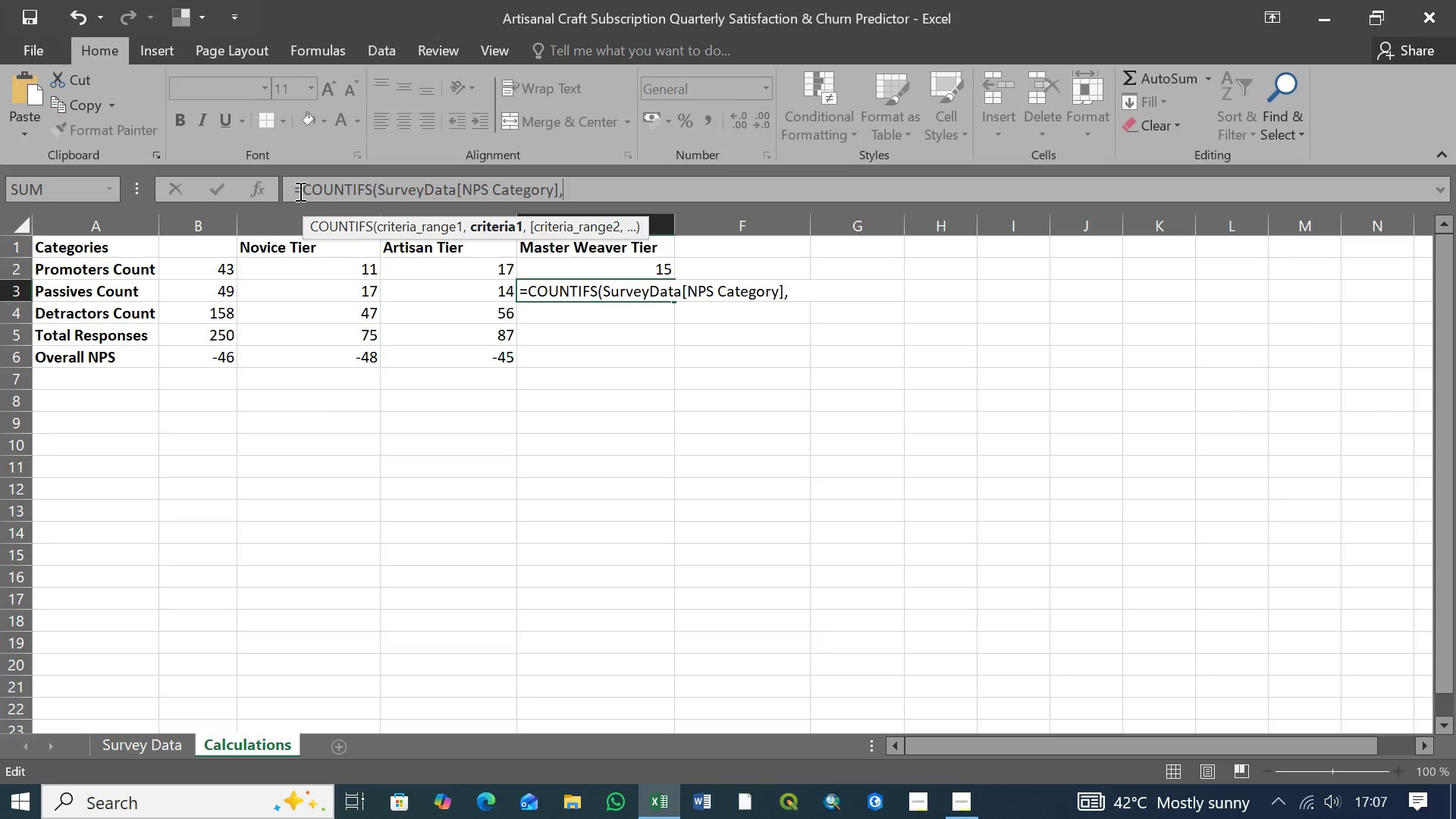 
left_click([298, 189])
 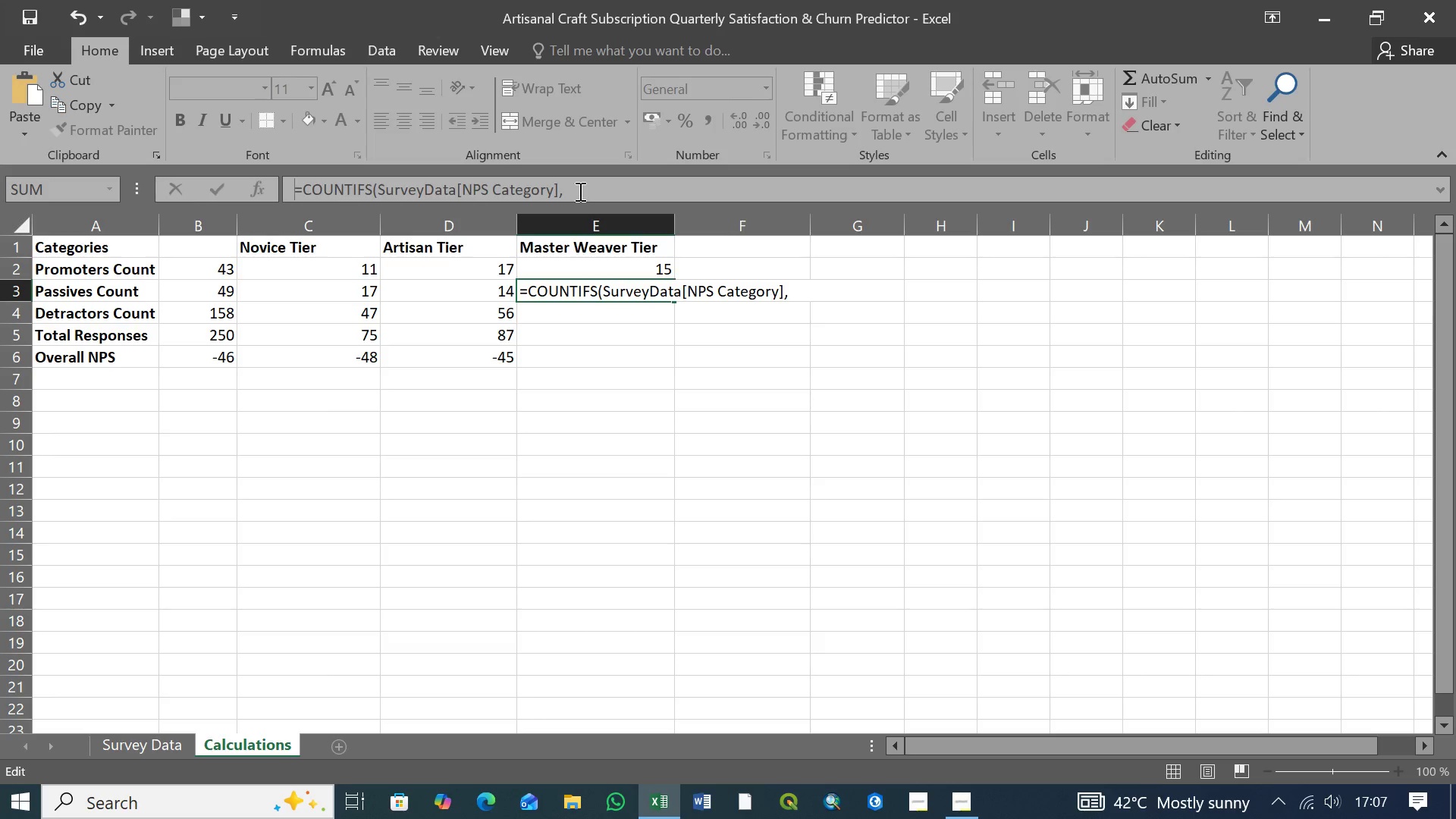 
left_click([571, 190])
 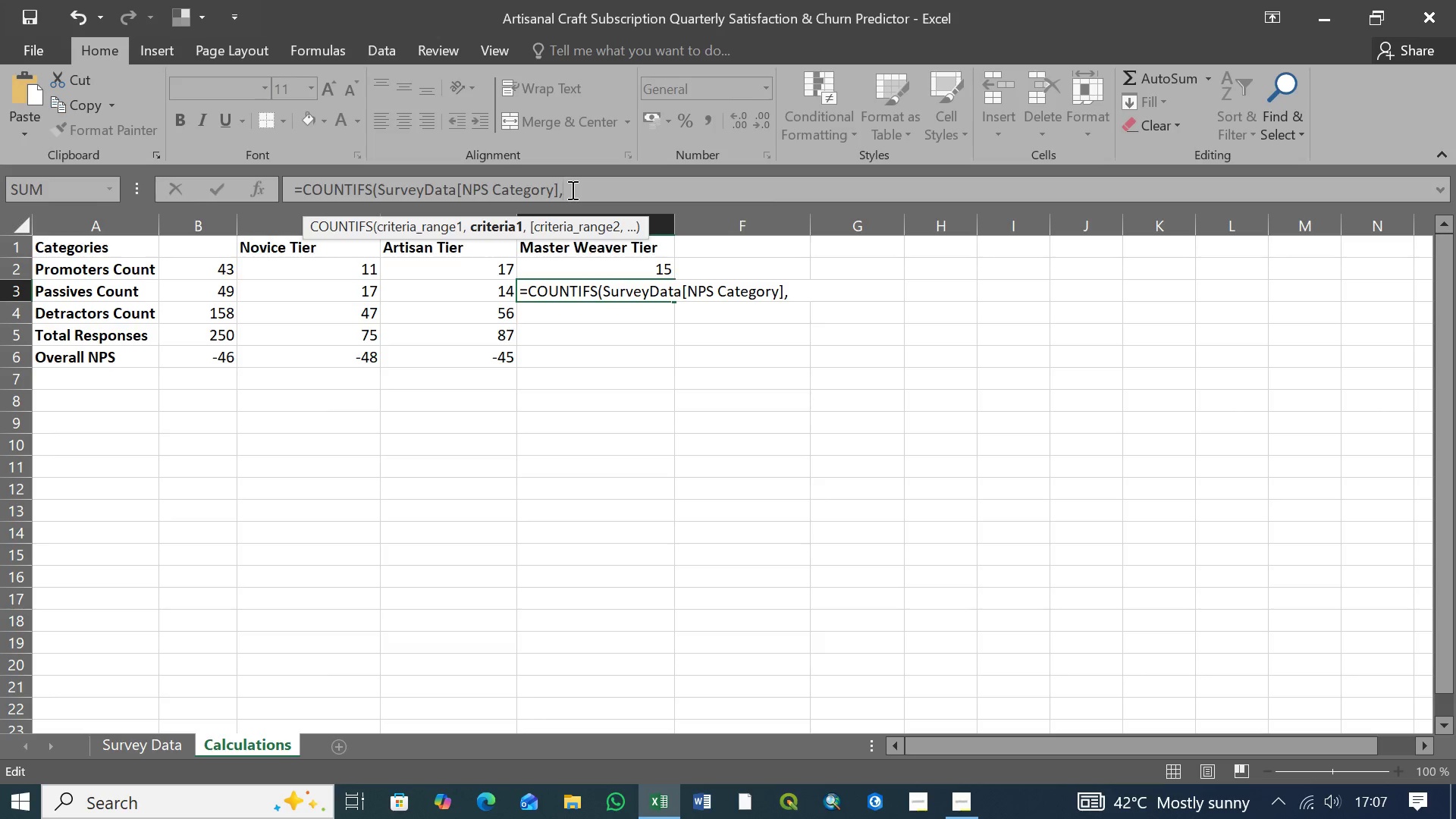 
left_click([571, 190])
 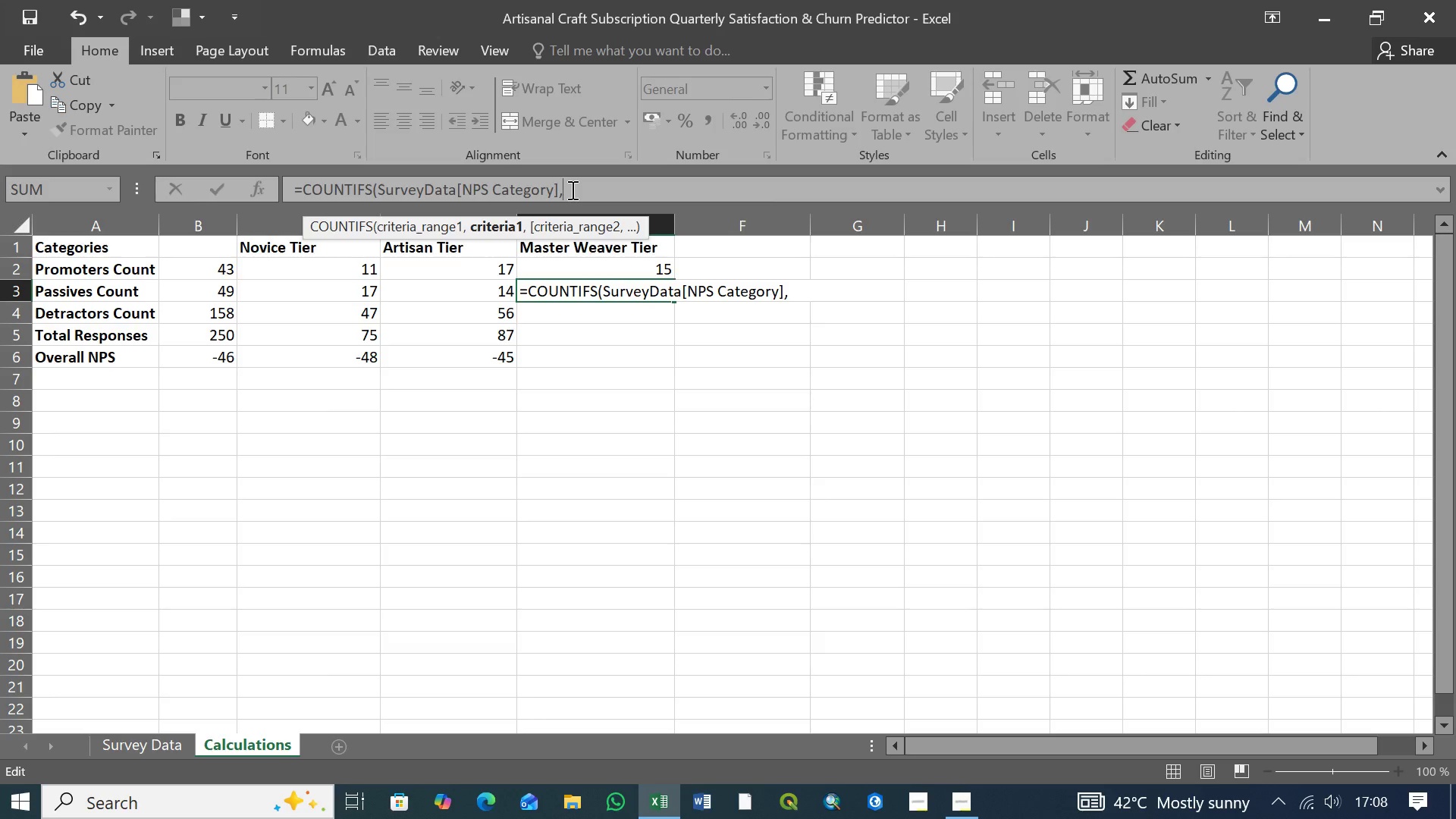 
left_click([573, 191])
 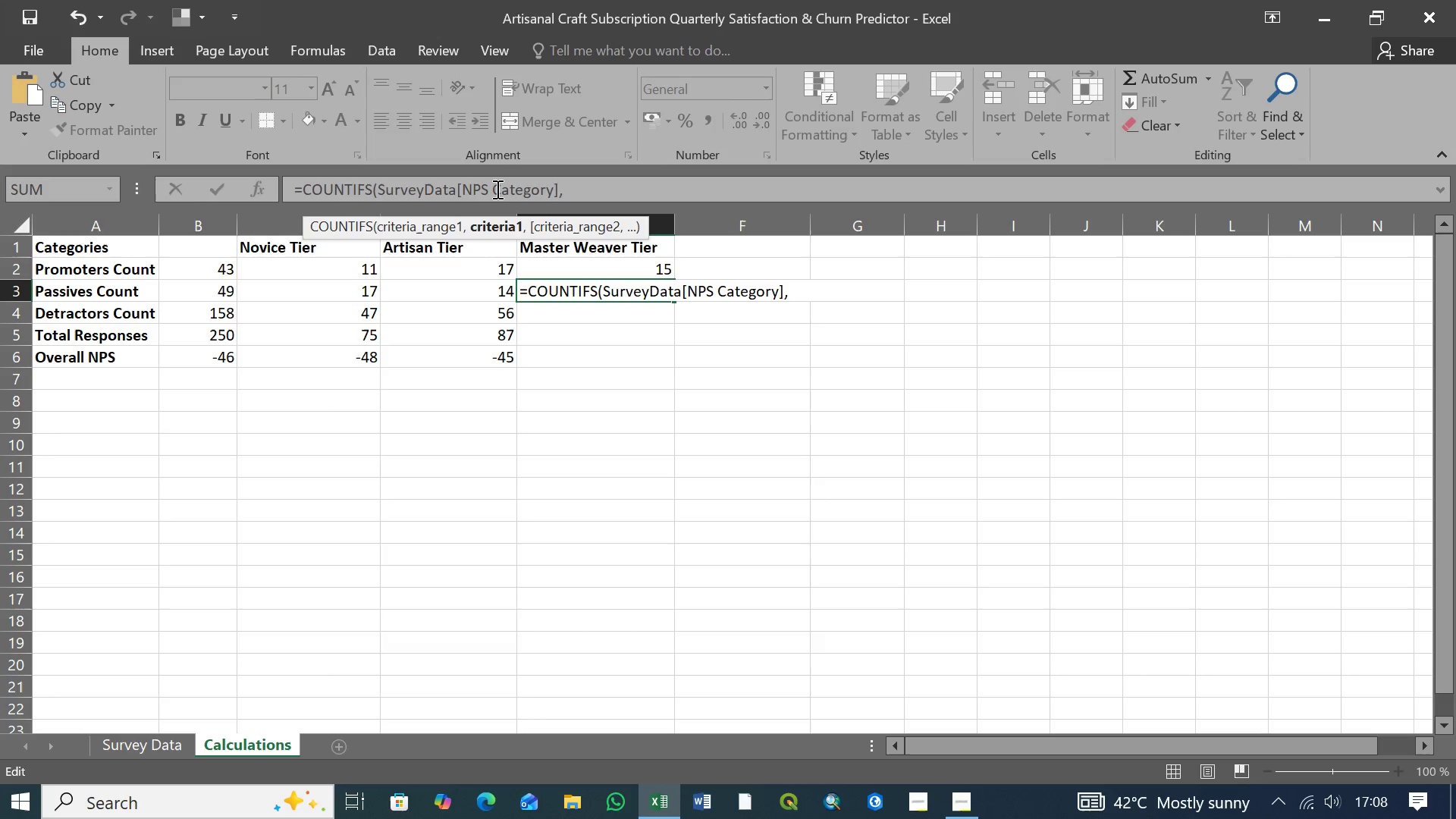 
left_click([493, 189])
 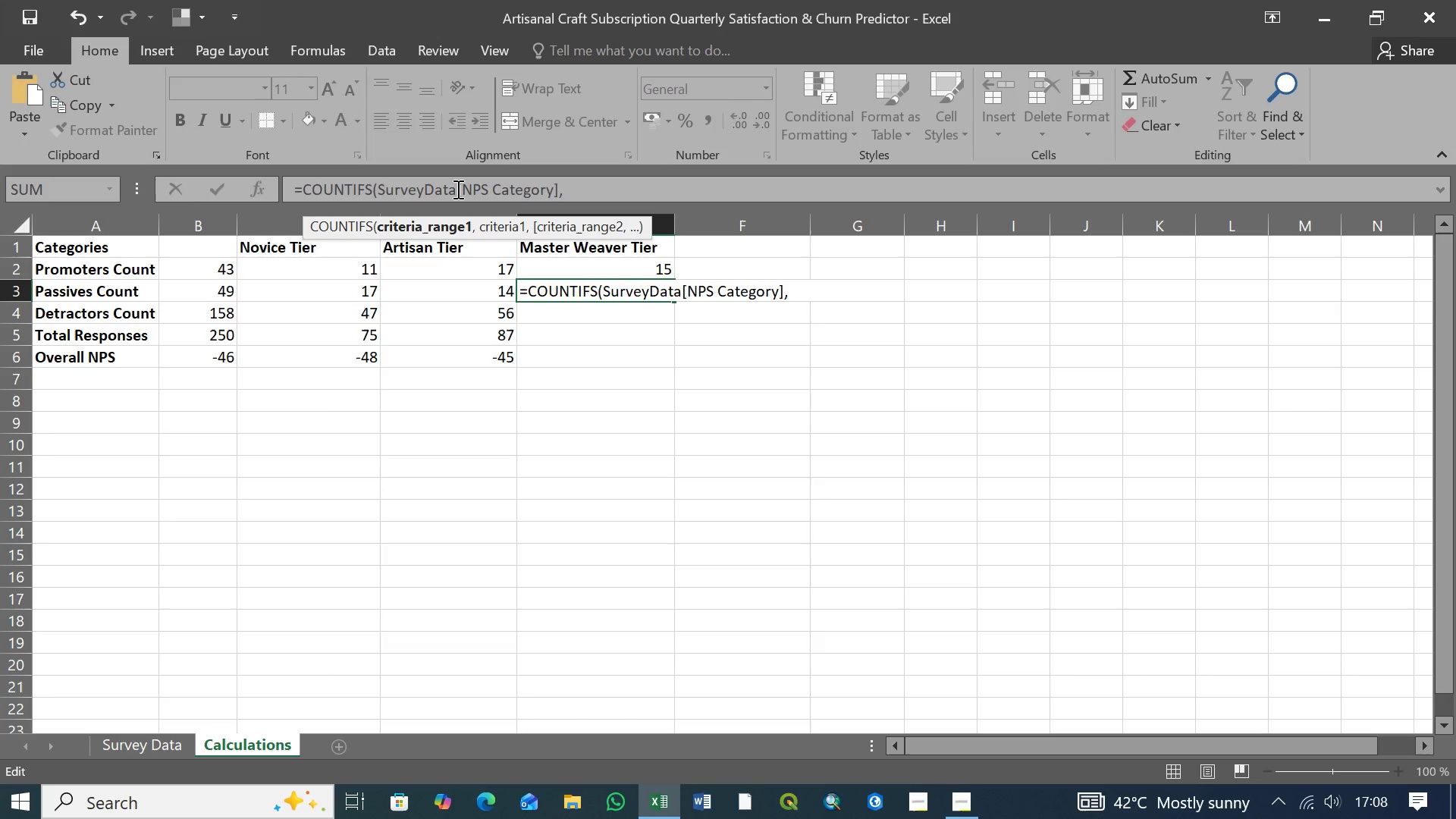 
left_click([457, 189])
 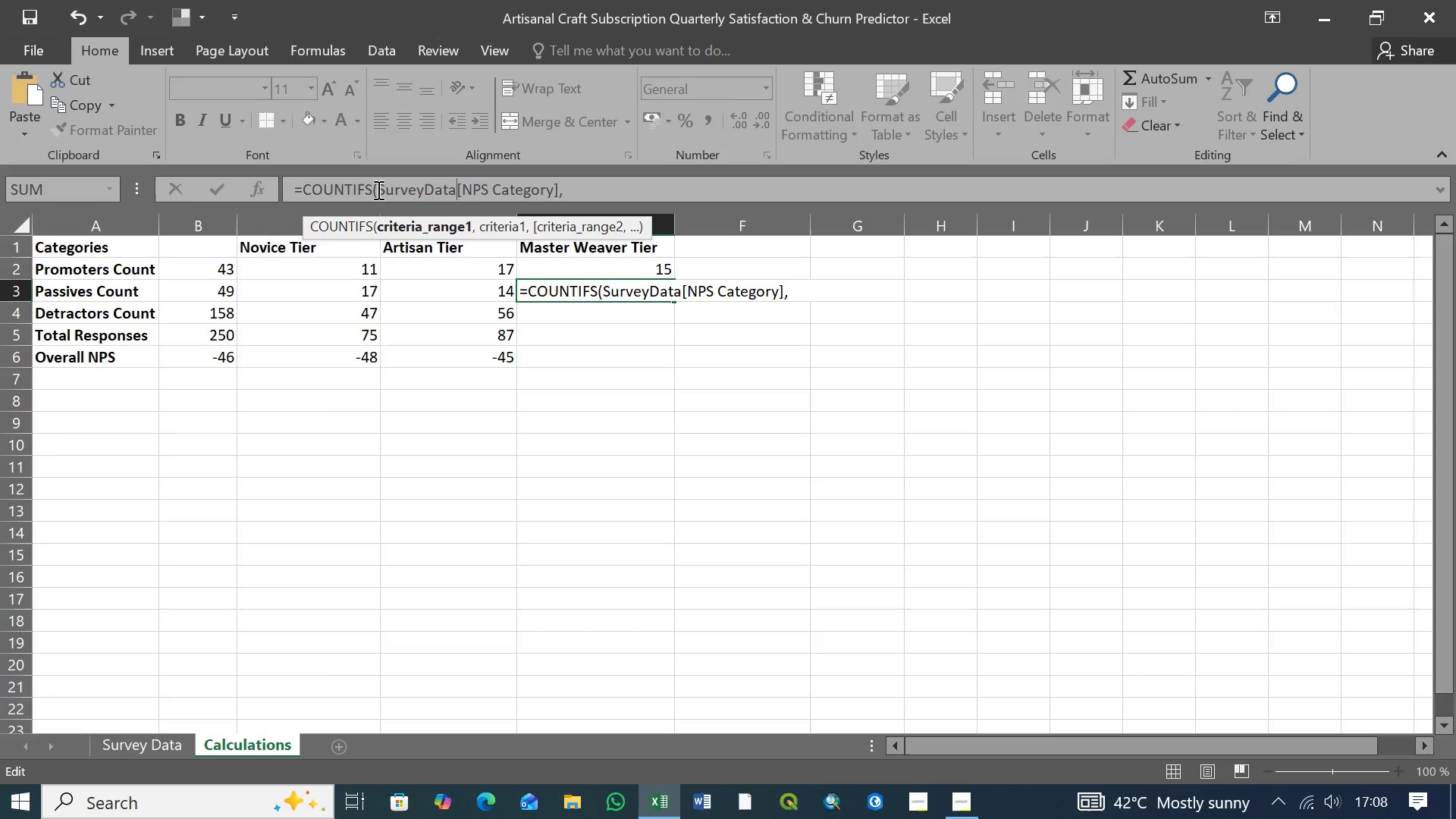 
left_click([375, 190])
 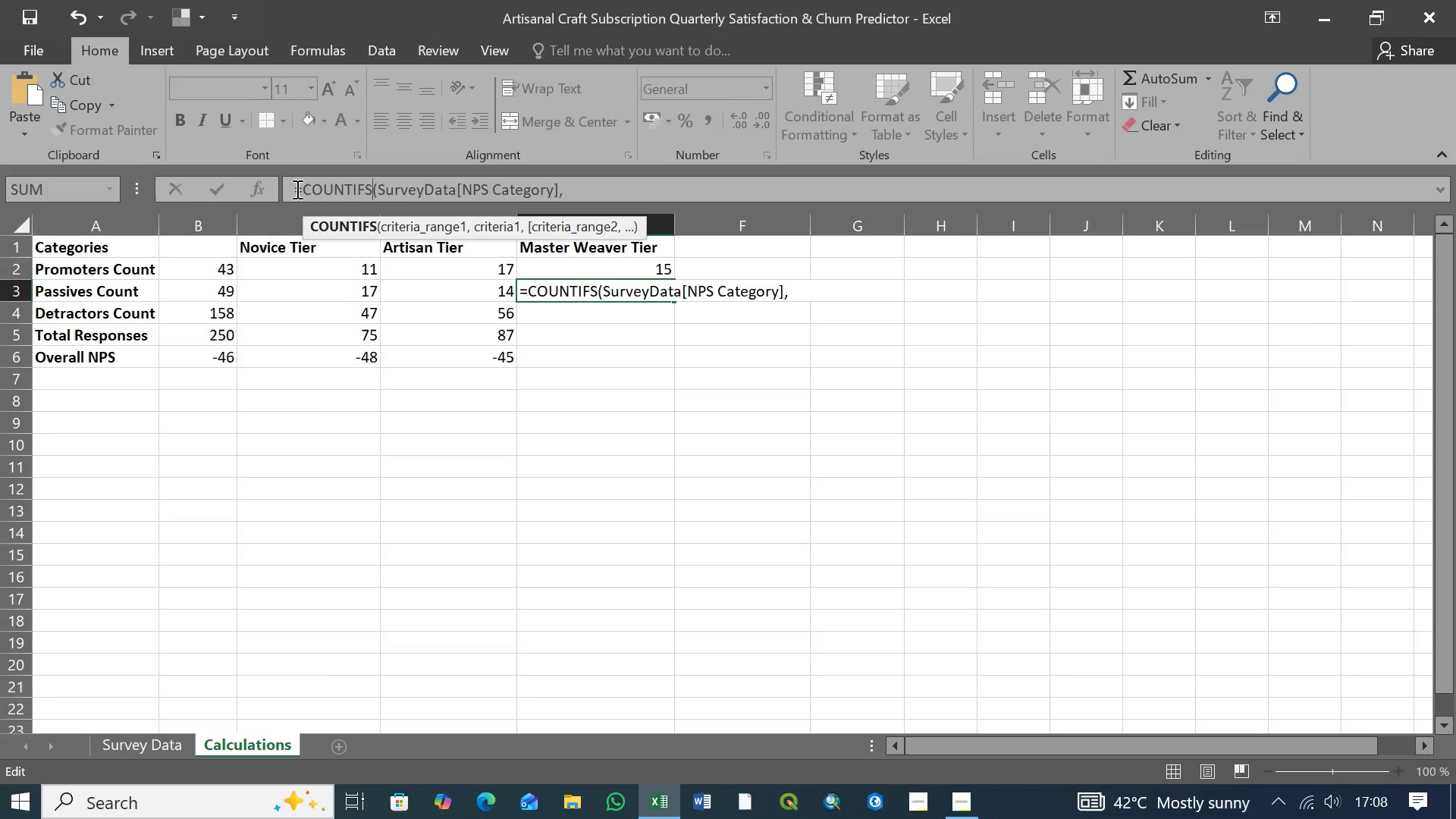 
left_click([296, 189])
 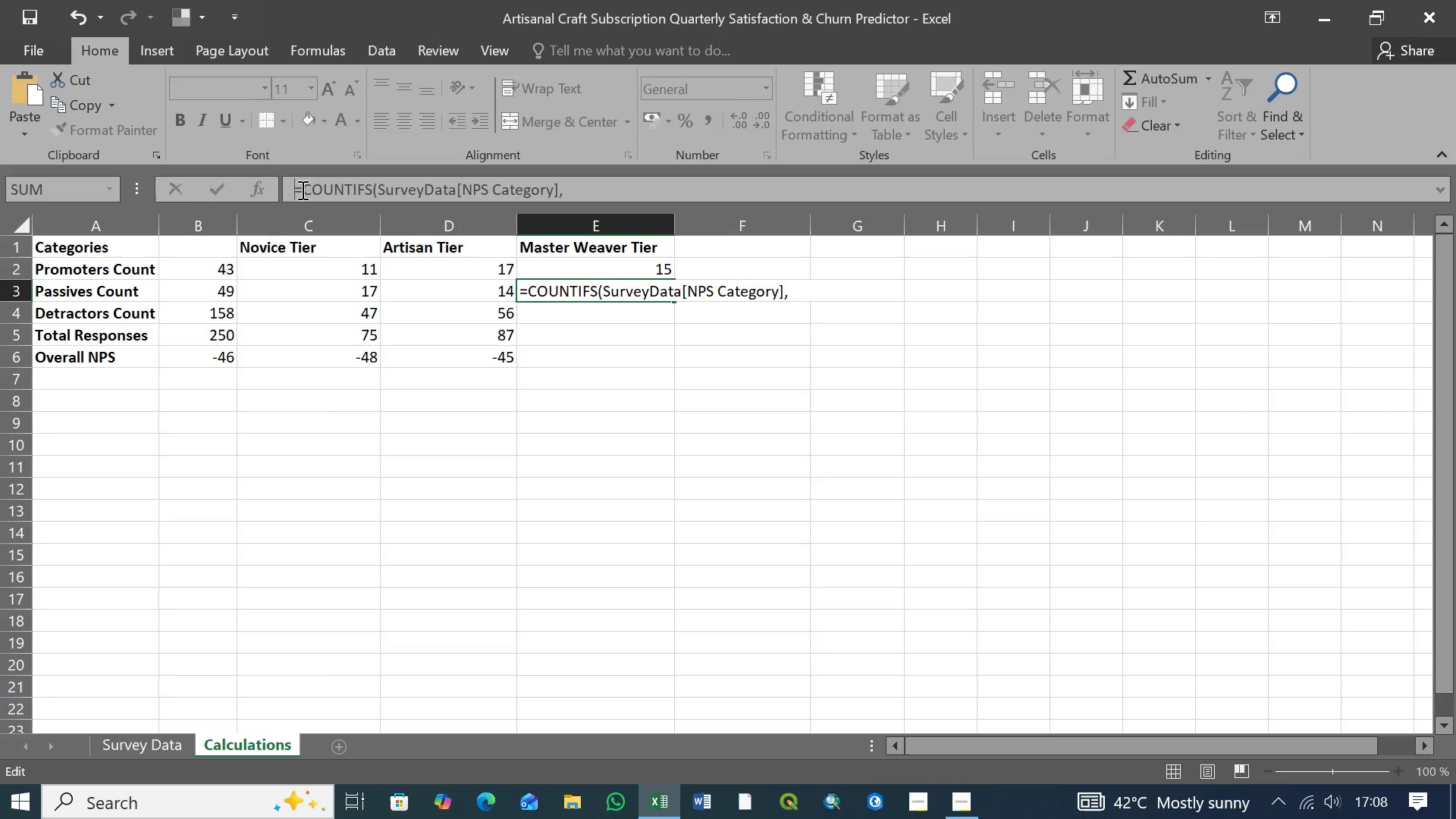 
left_click([566, 184])
 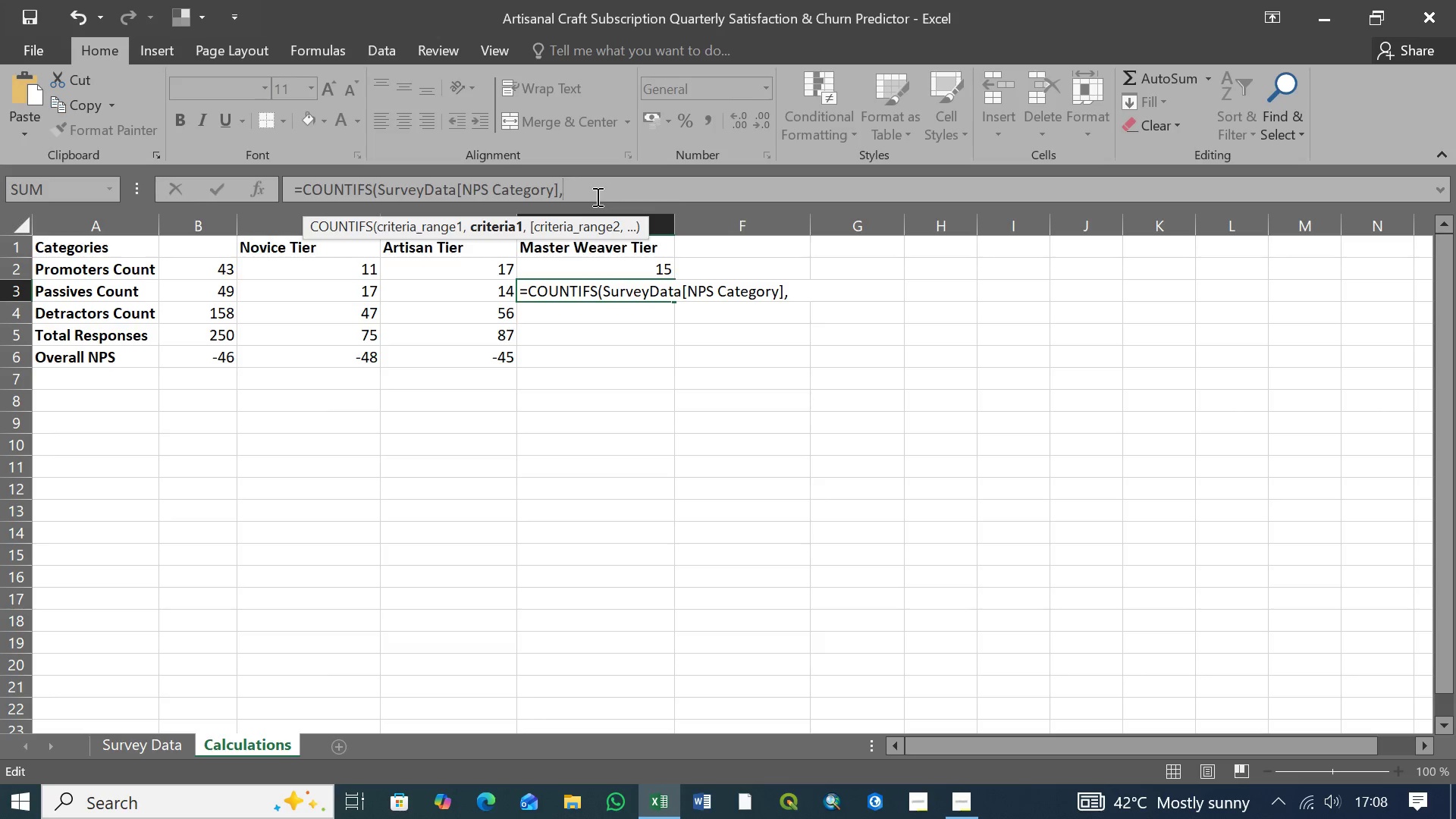 
left_click([567, 190])
 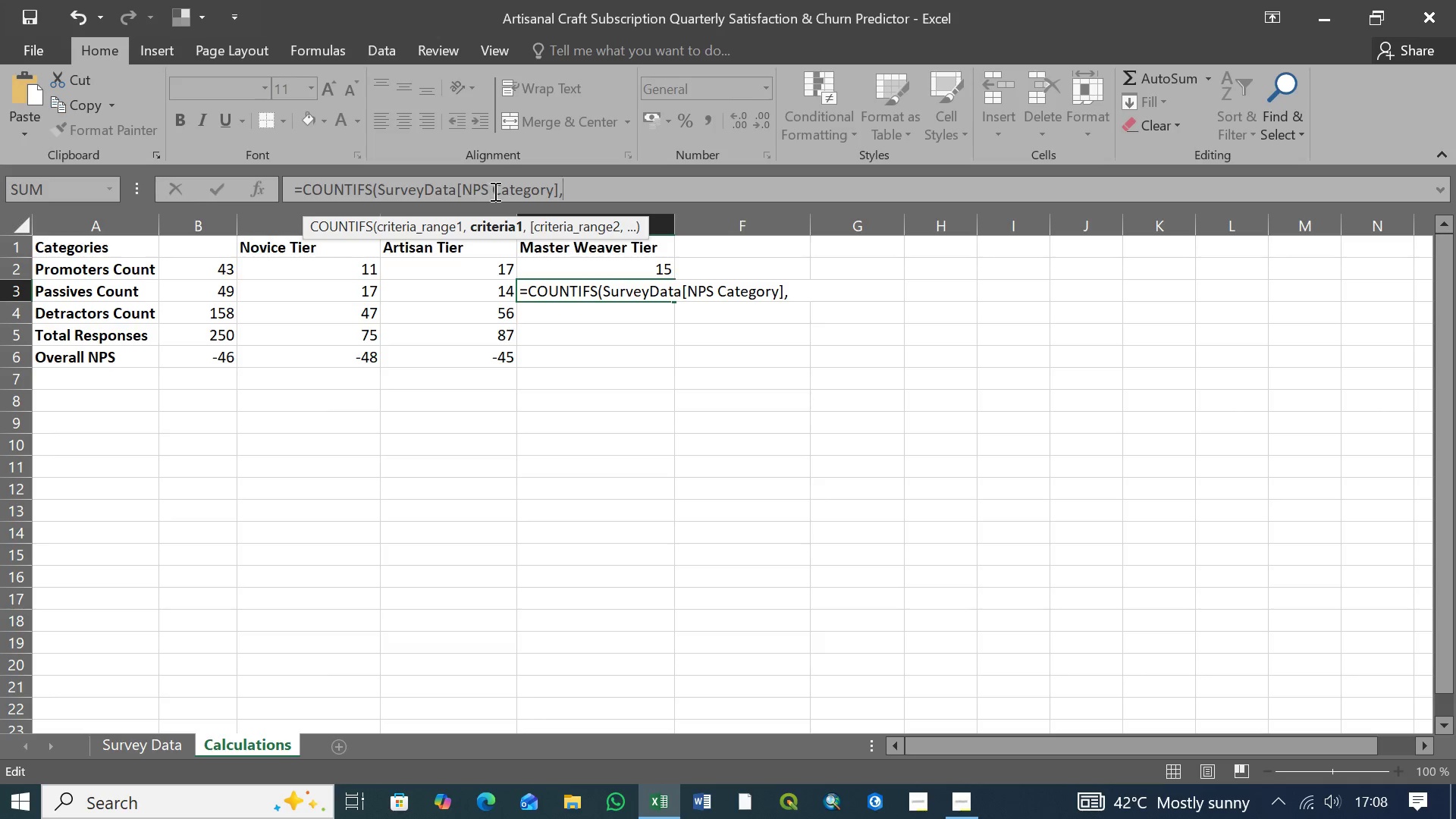 
left_click([494, 191])
 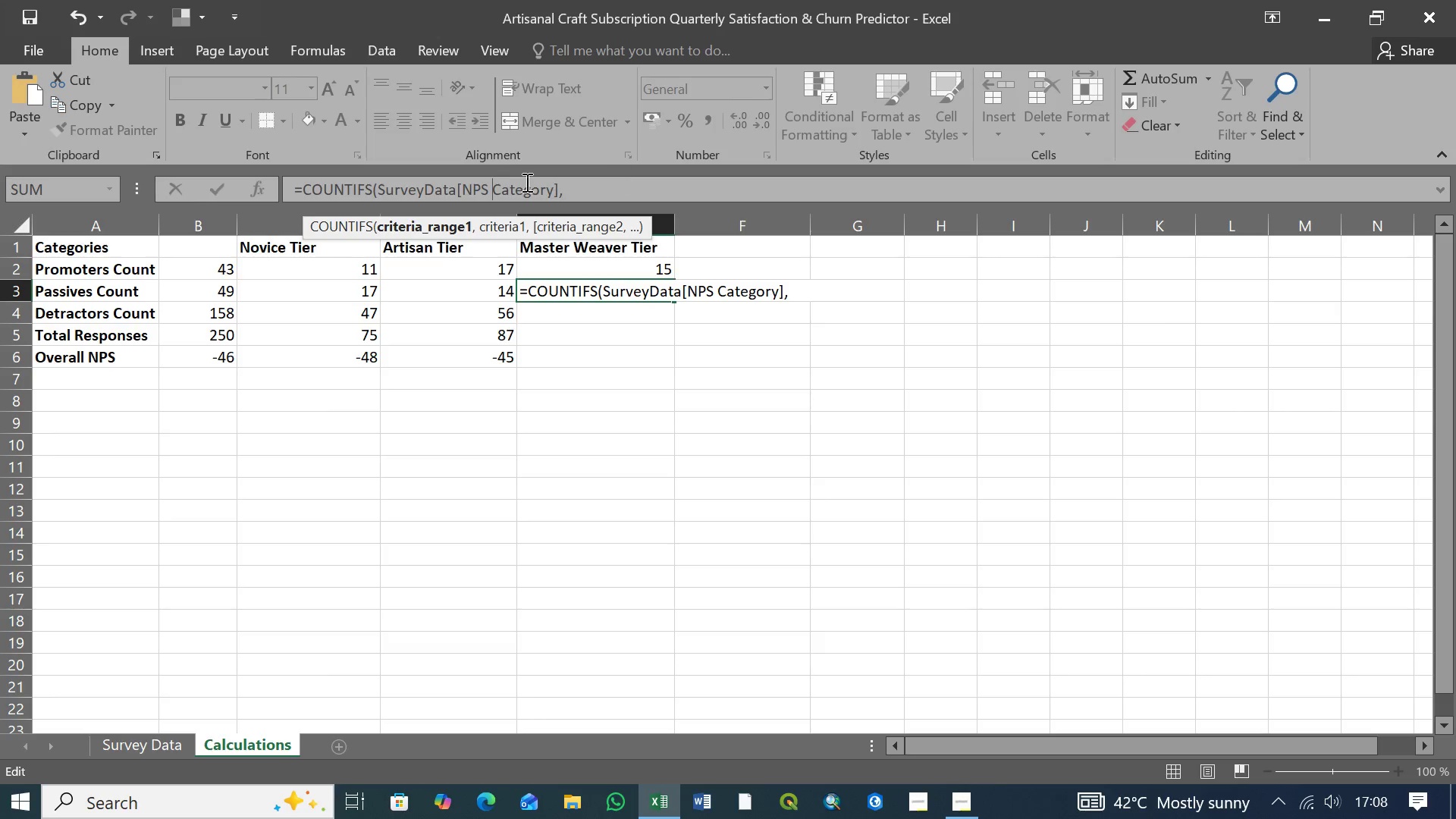 
left_click([566, 187])
 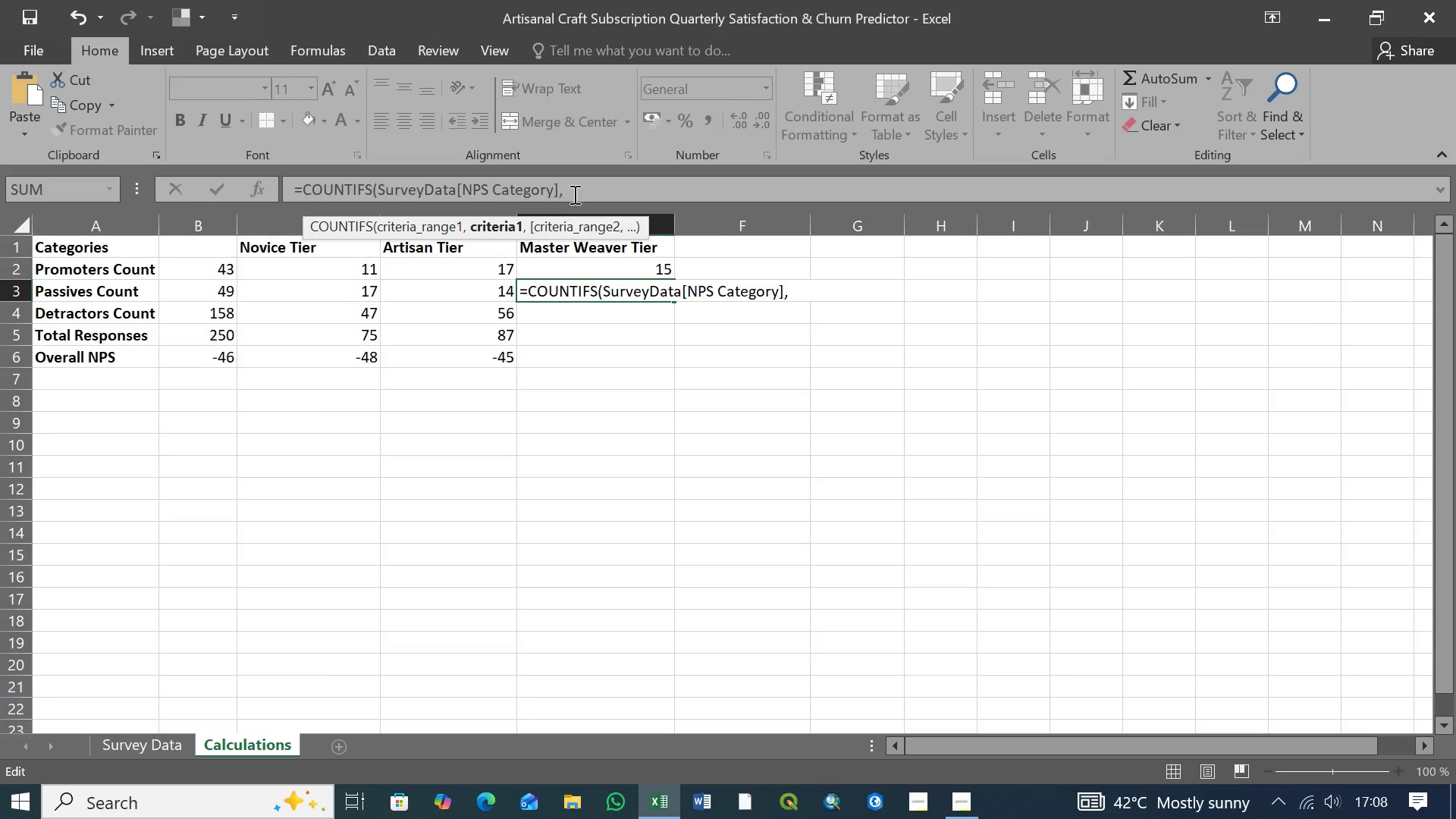 
left_click([570, 187])
 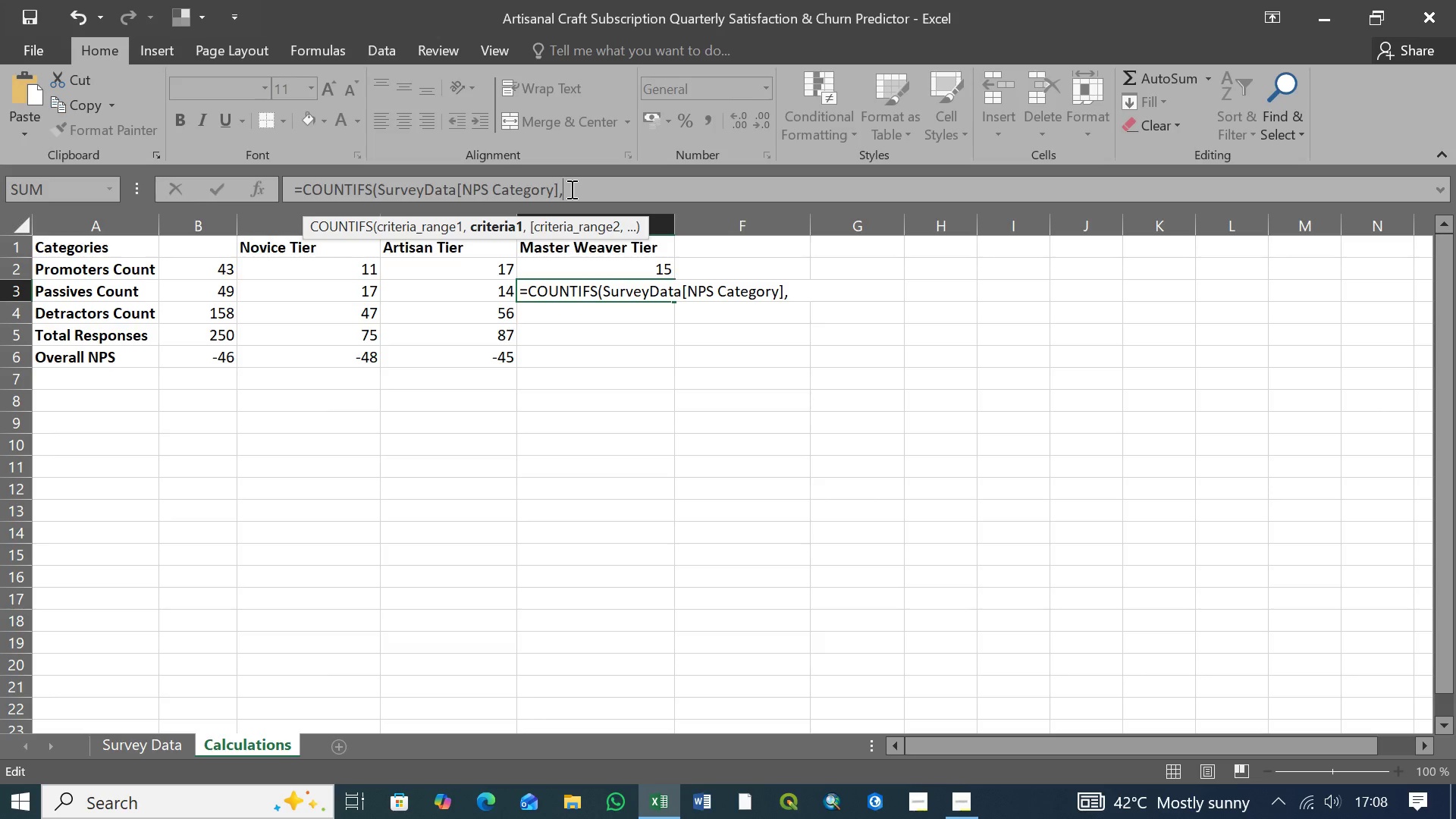 
wait(8.42)
 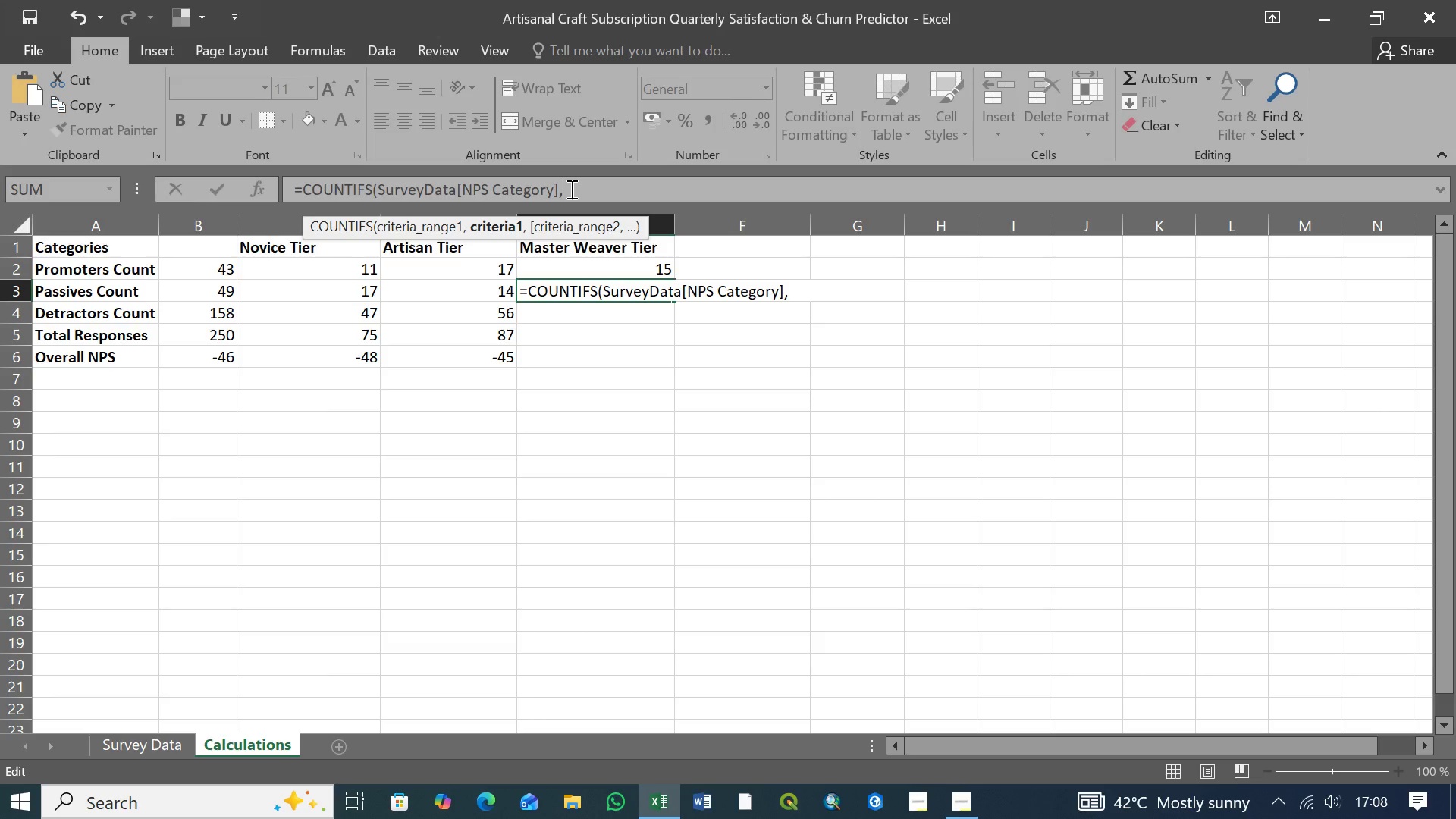 
left_click([575, 185])
 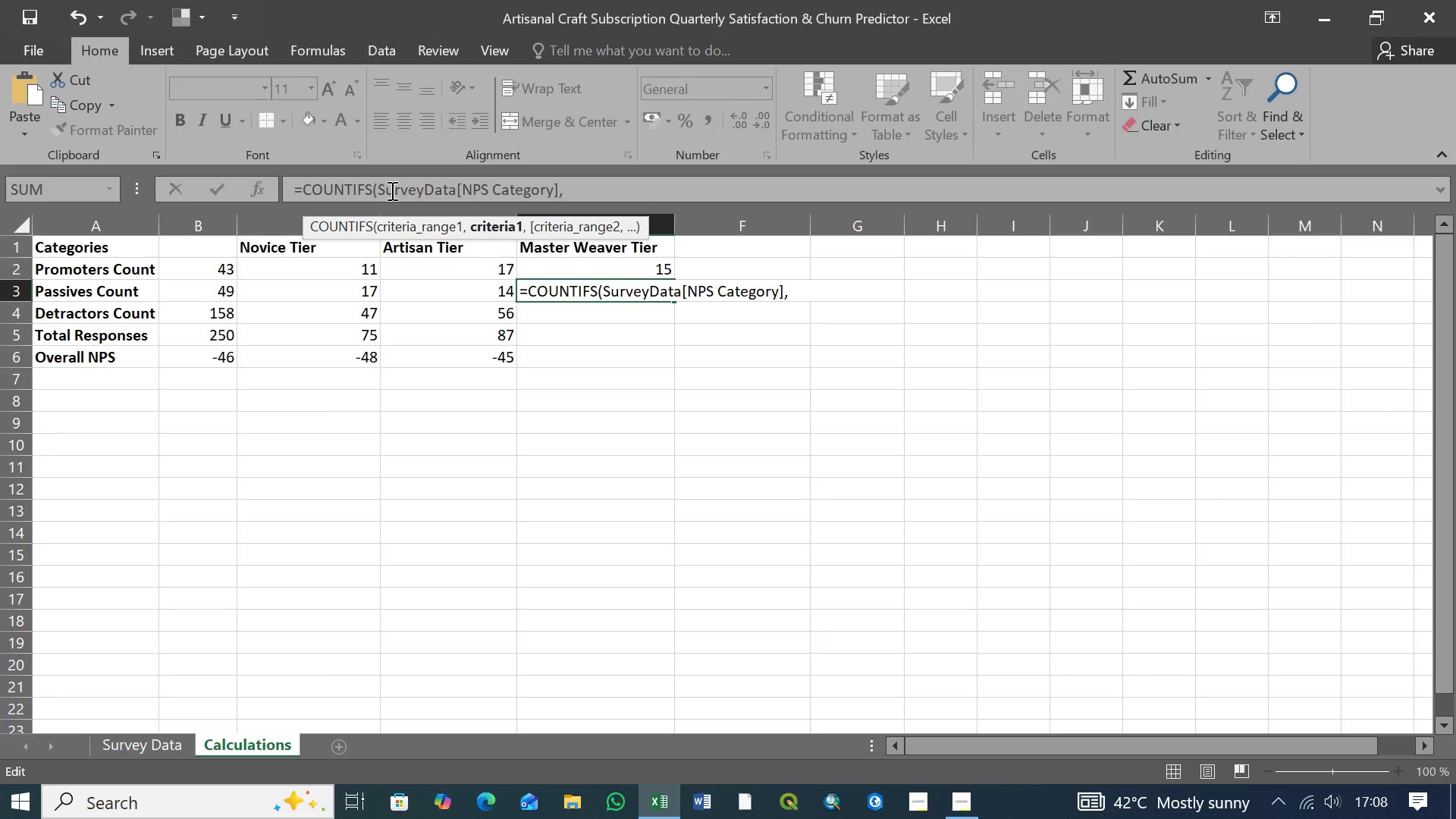 
wait(12.0)
 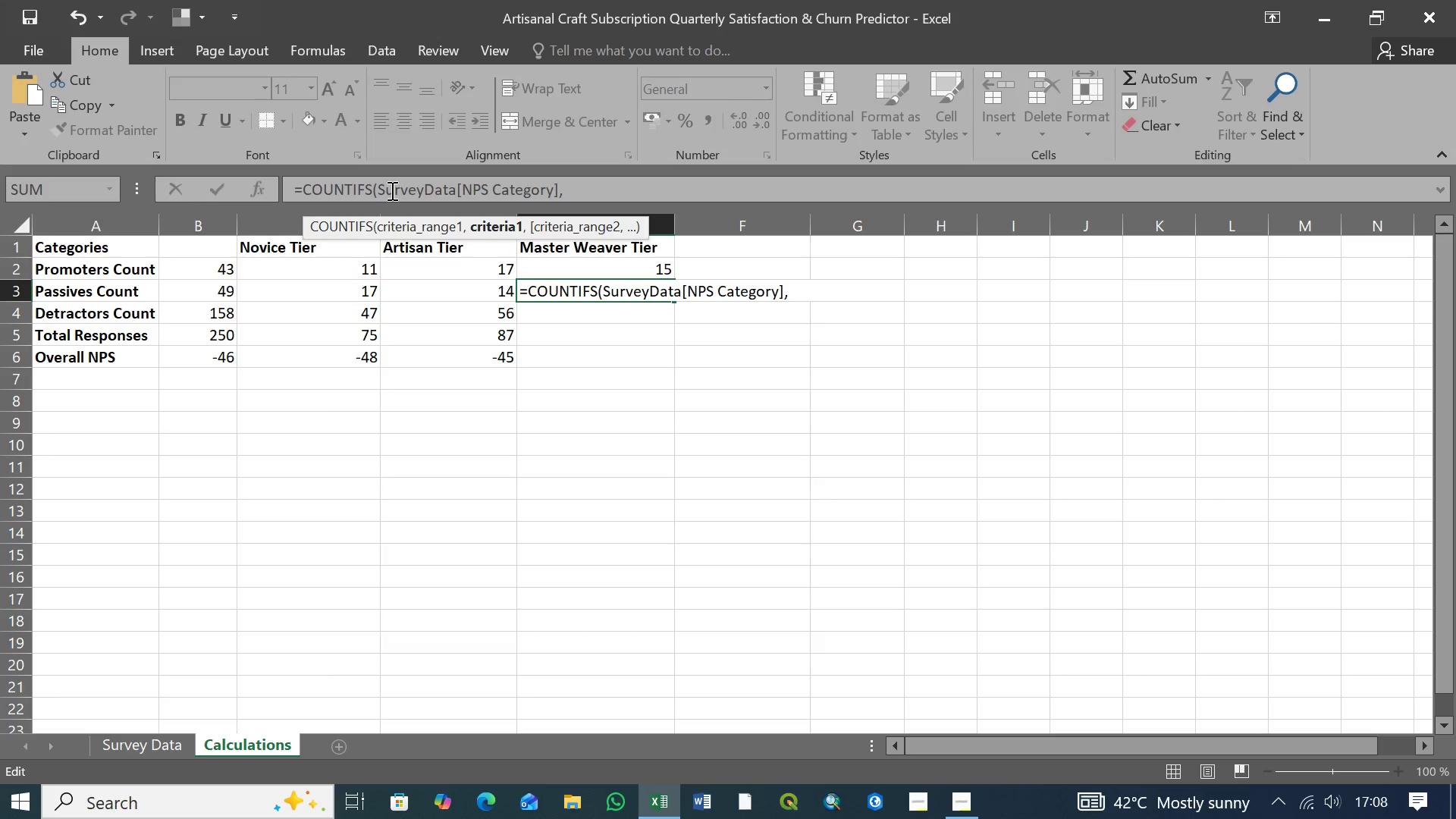 
left_click([566, 190])
 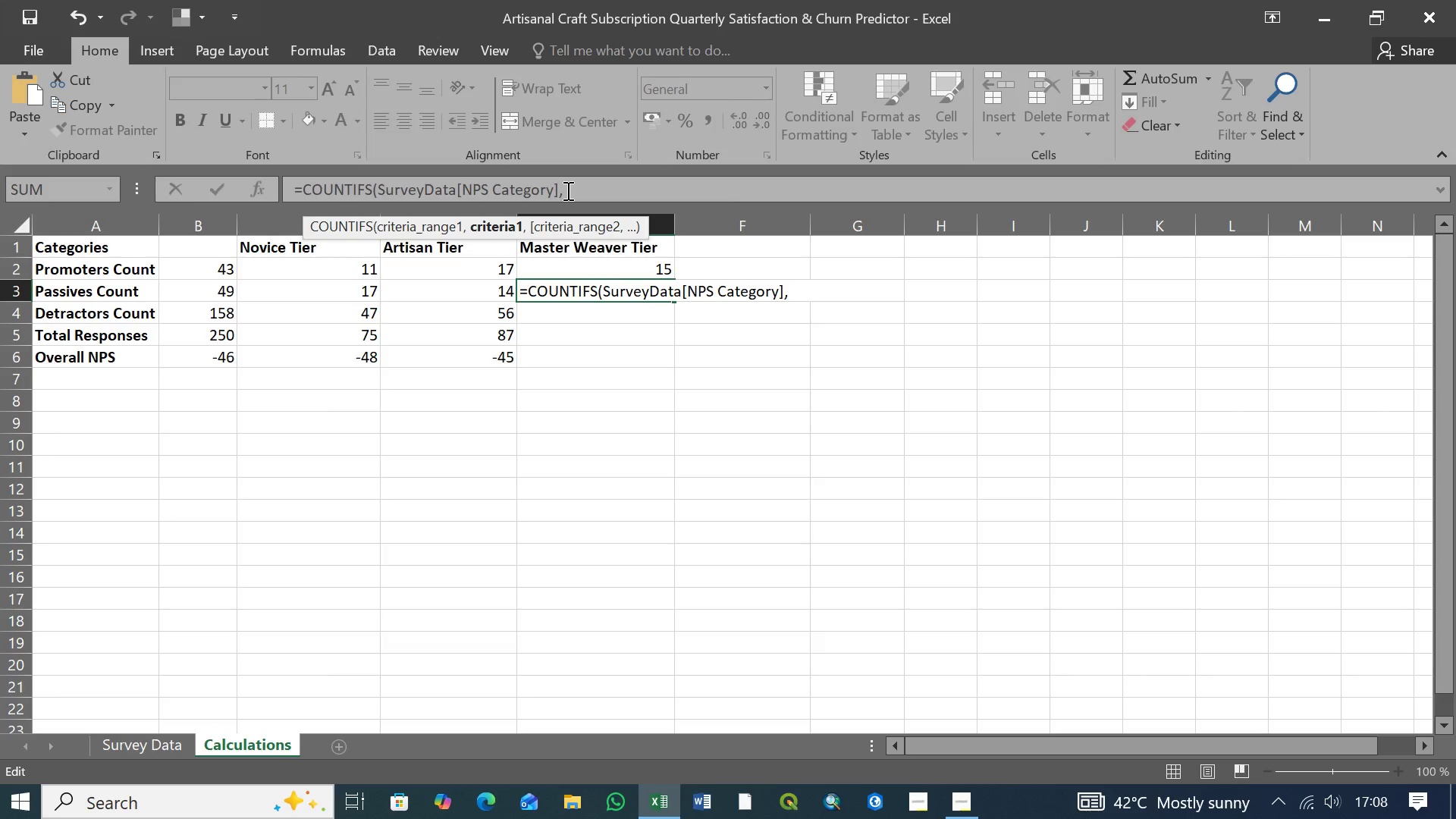 
wait(8.39)
 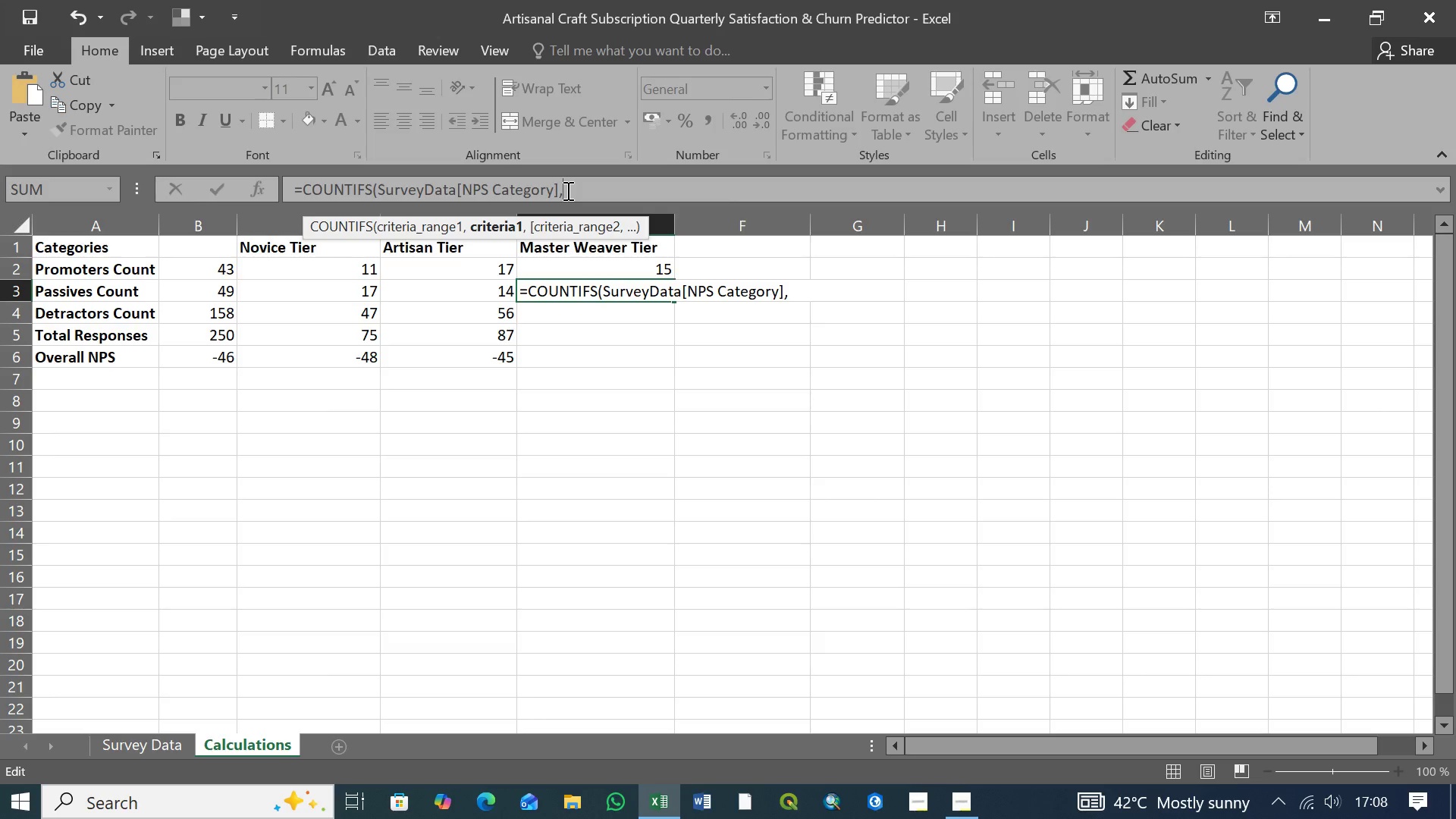 
type("Passive")
 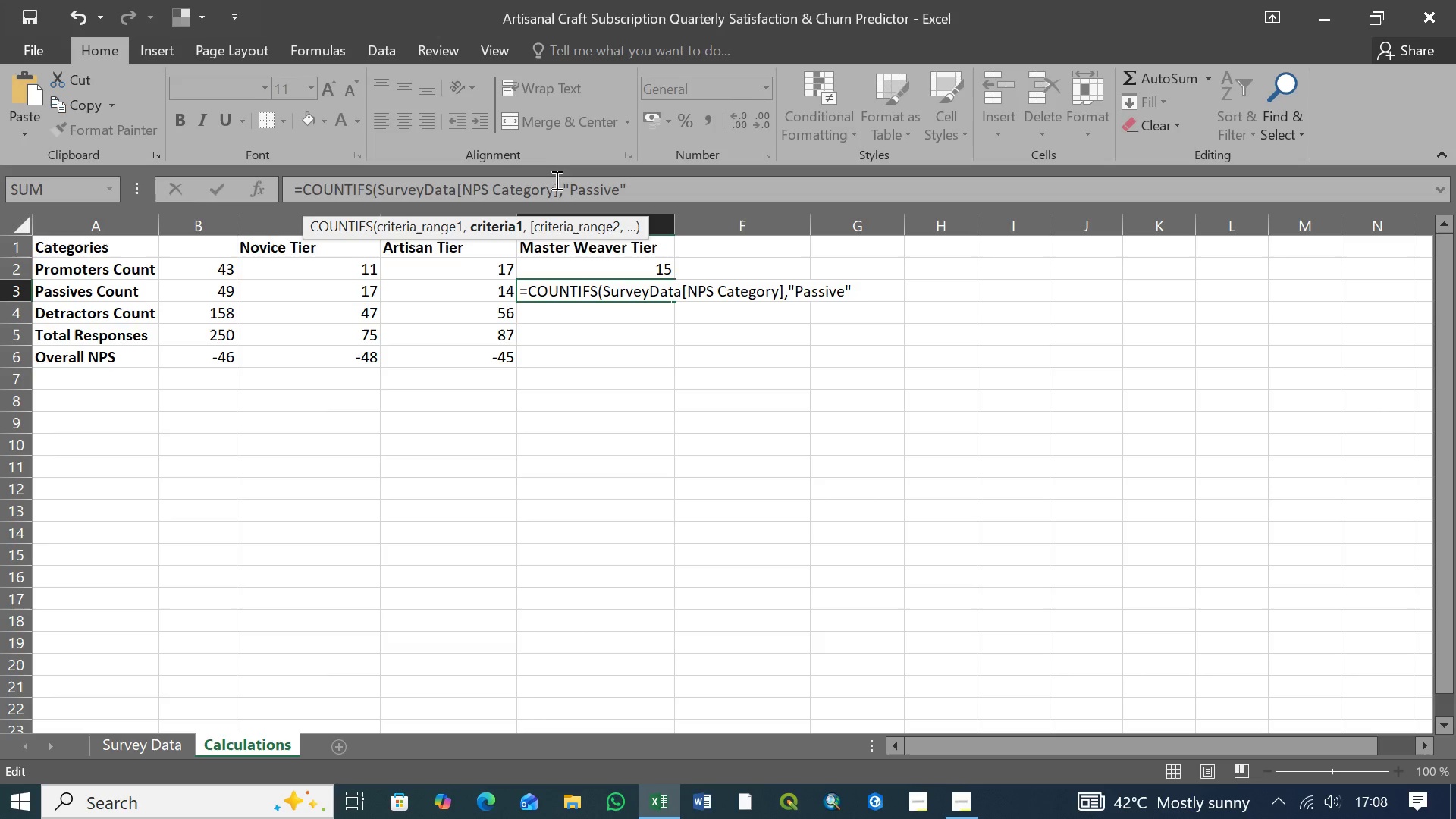 
key(Comma)
 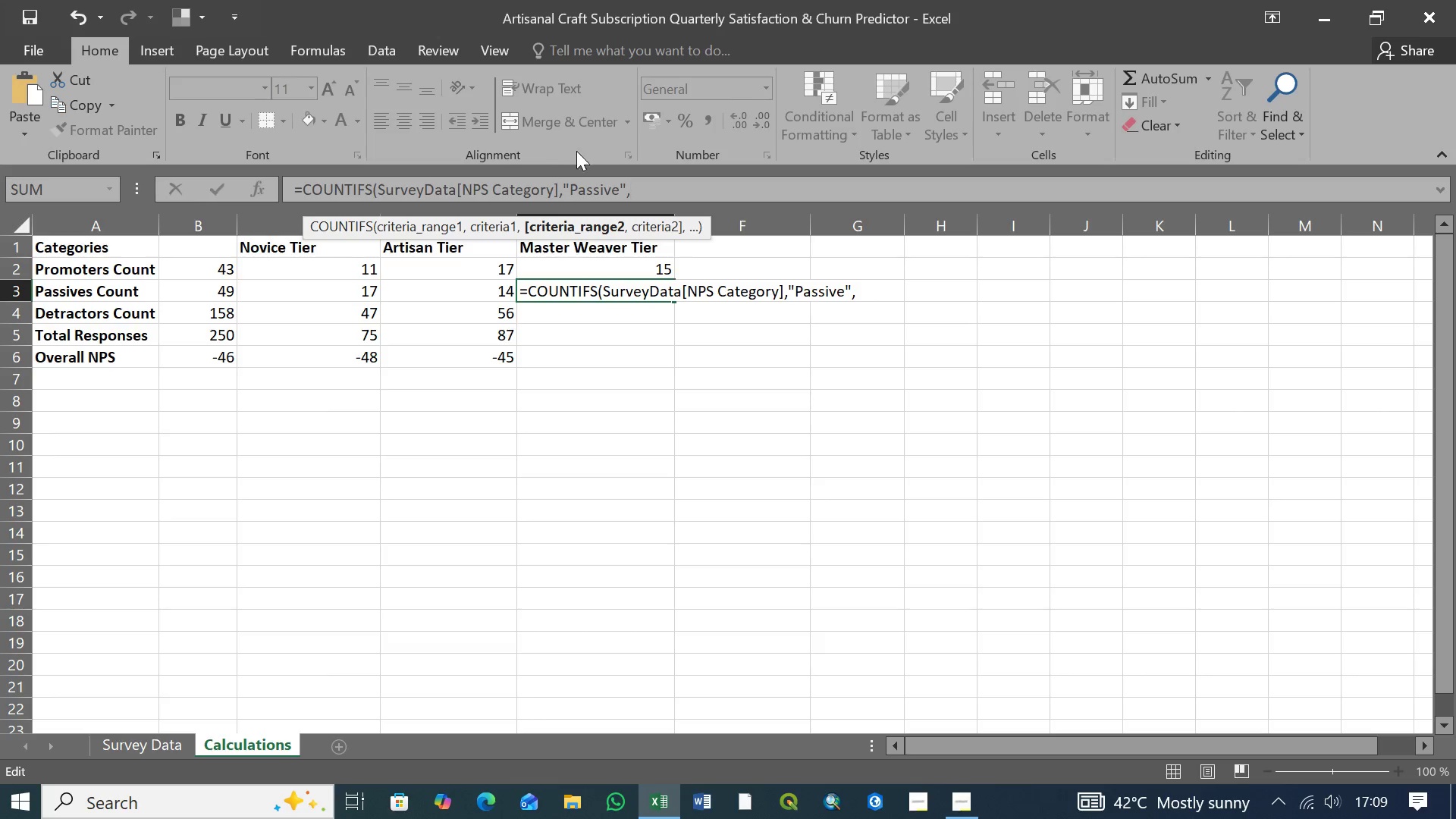 
left_click([635, 186])
 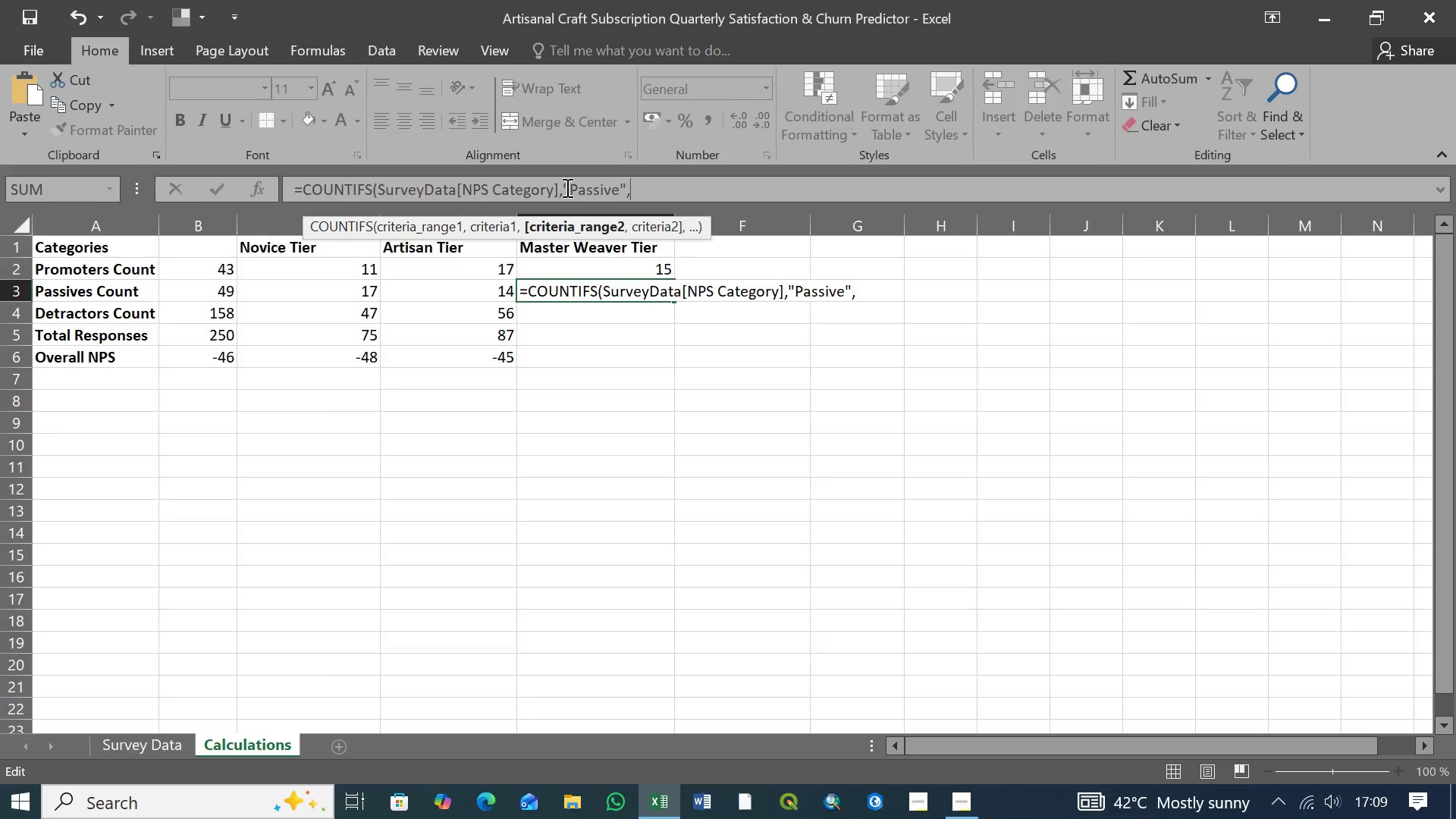 
left_click([566, 187])
 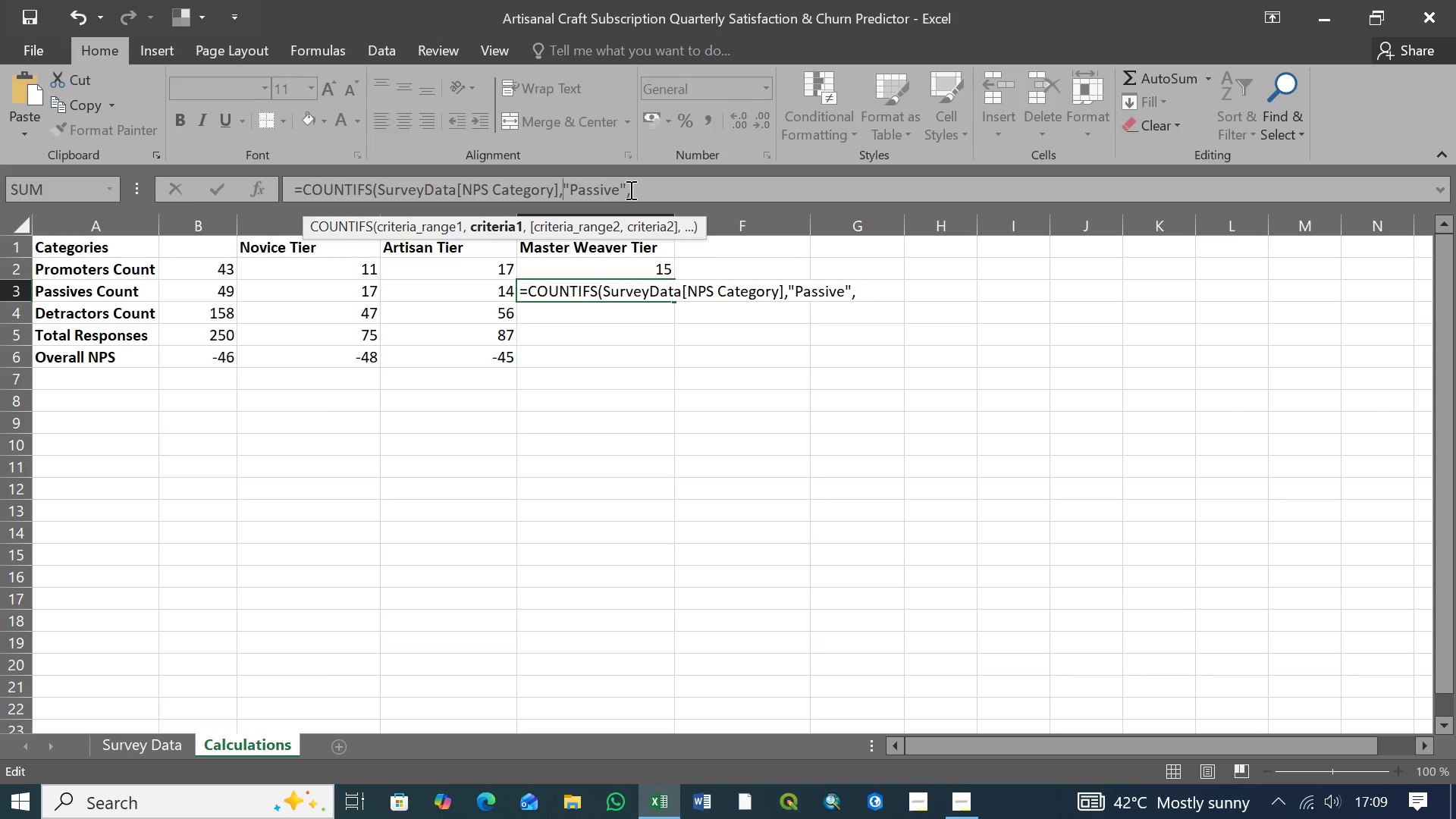 
left_click([631, 190])
 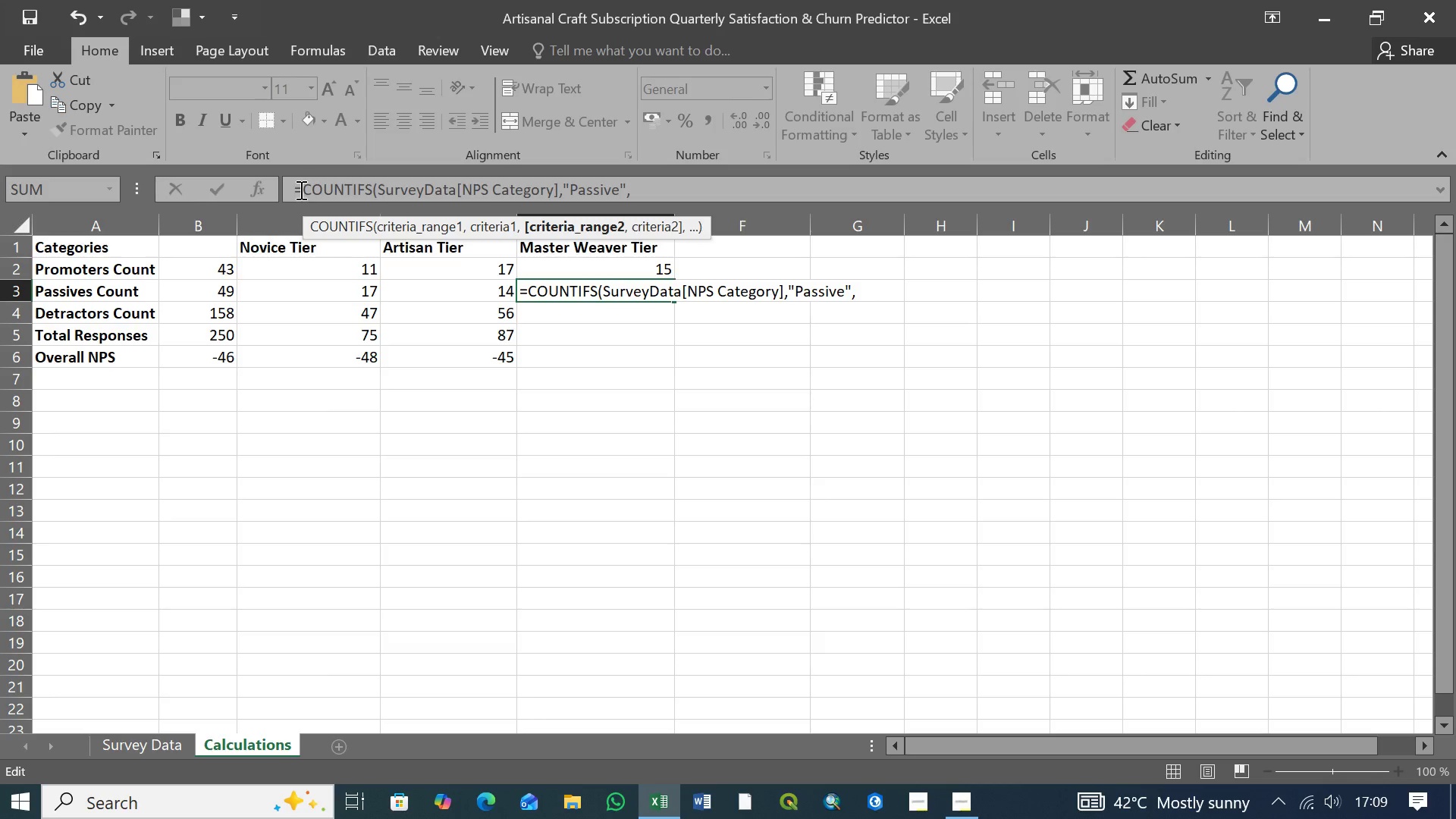 
left_click([296, 188])
 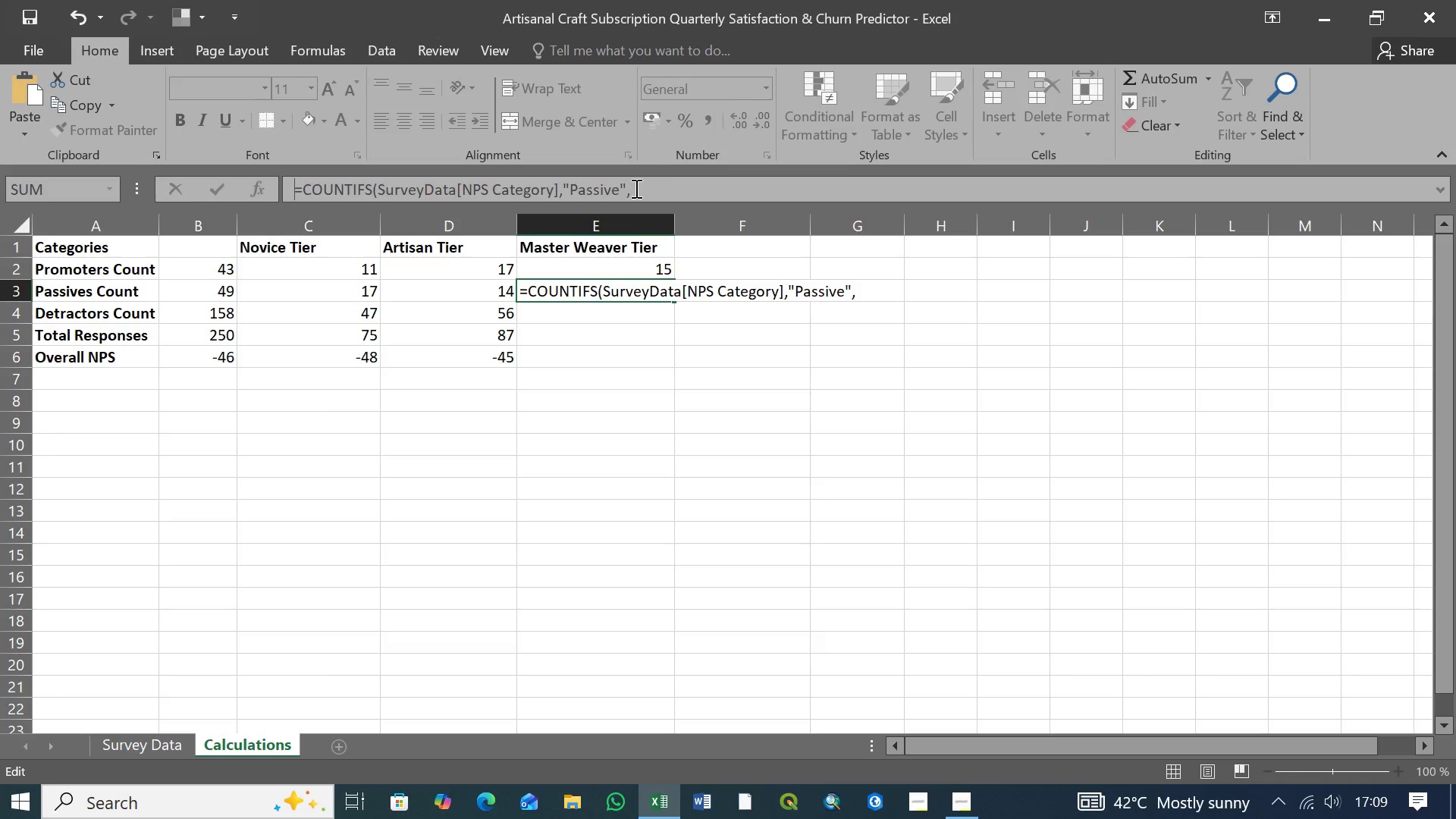 
left_click([631, 187])
 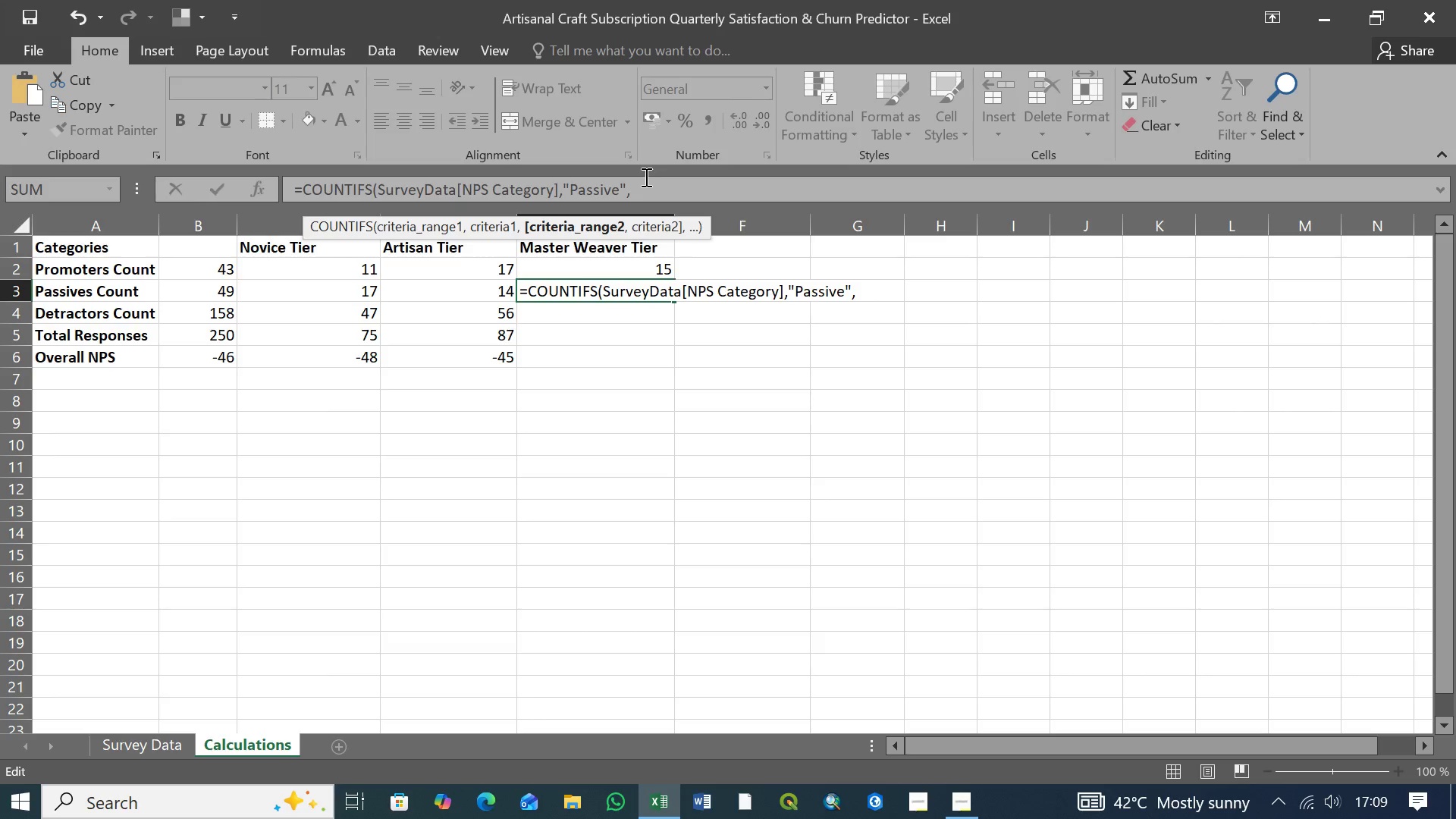 
left_click([637, 190])
 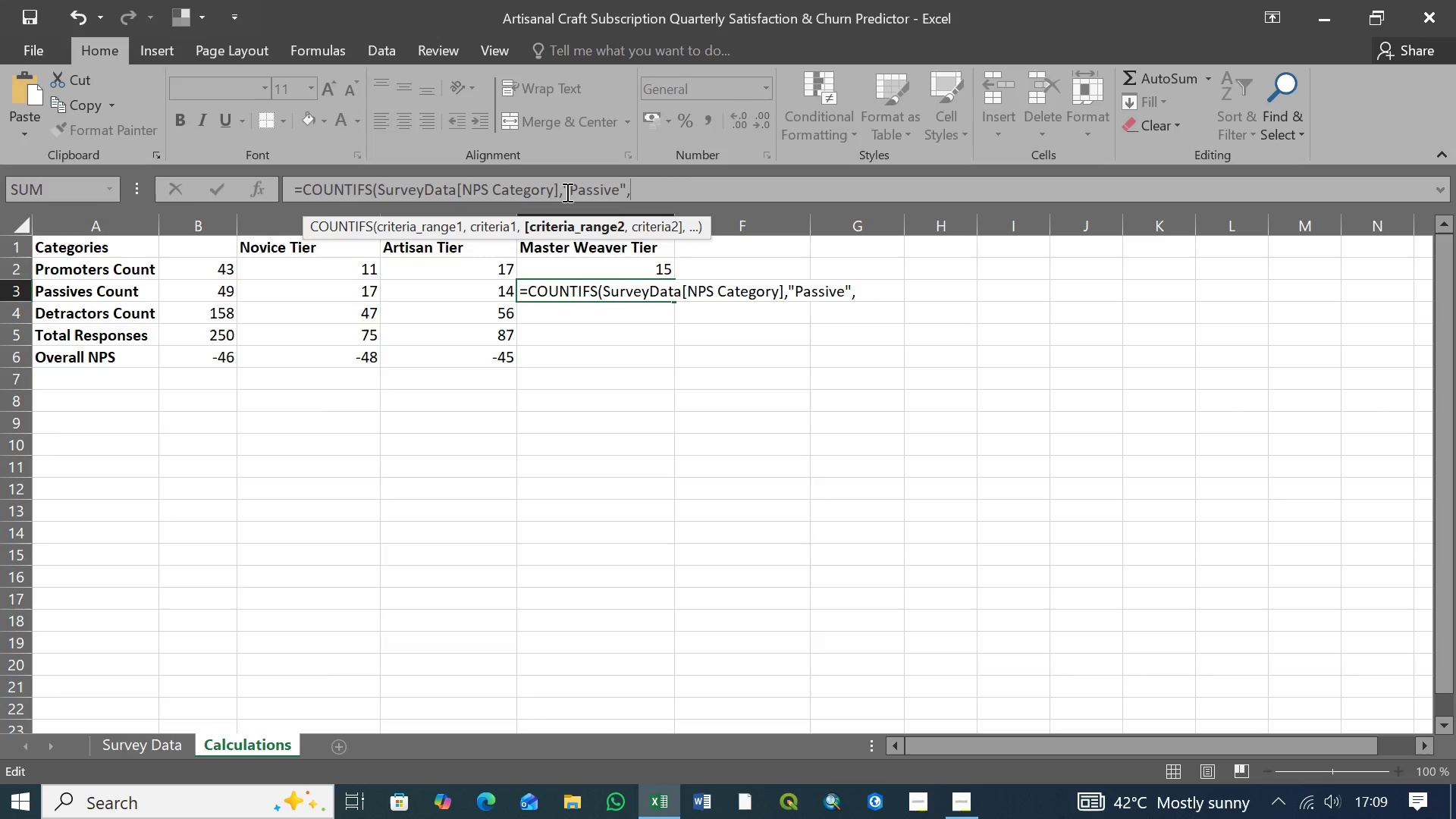 
left_click([566, 192])
 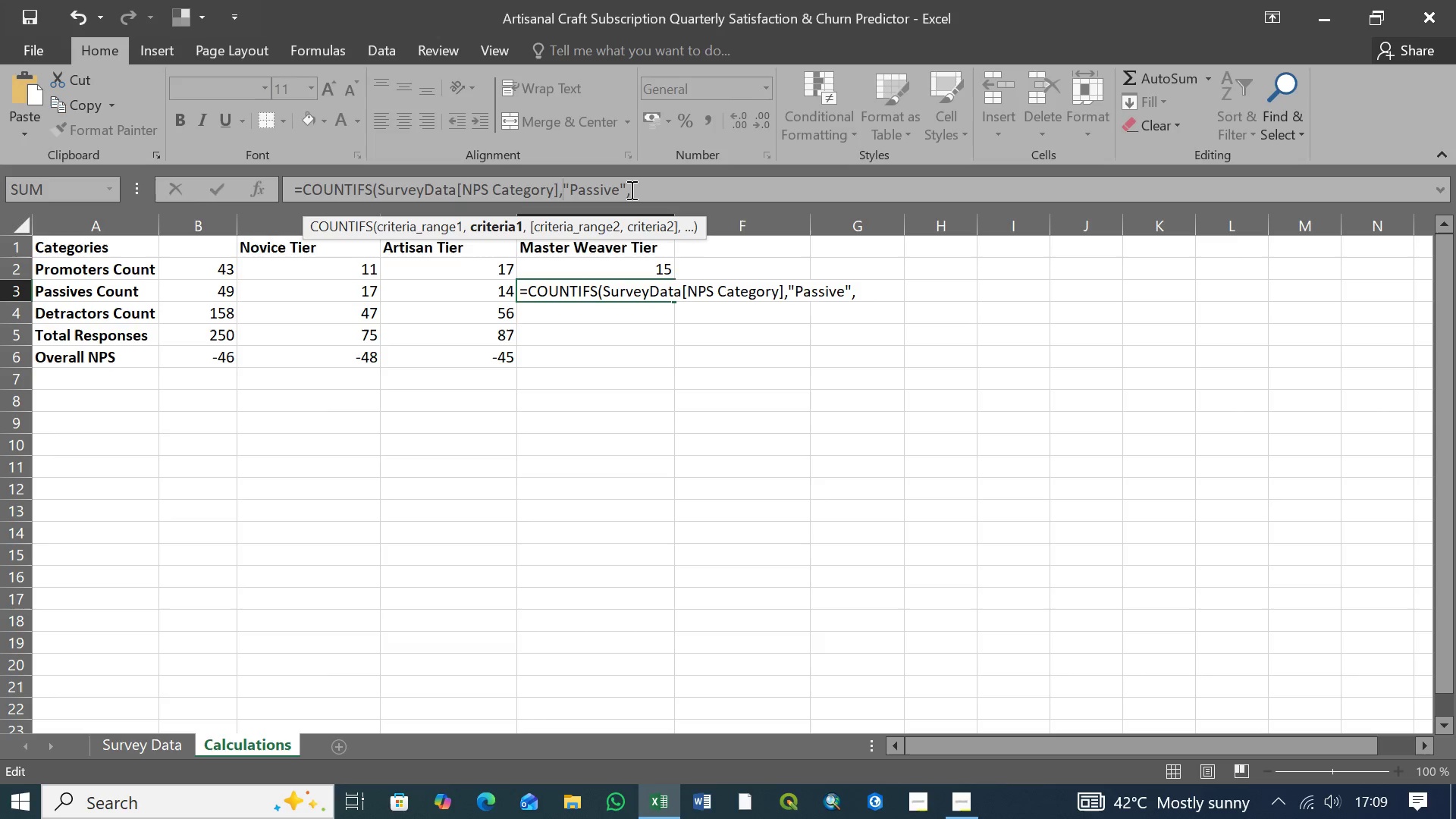 
left_click([630, 190])
 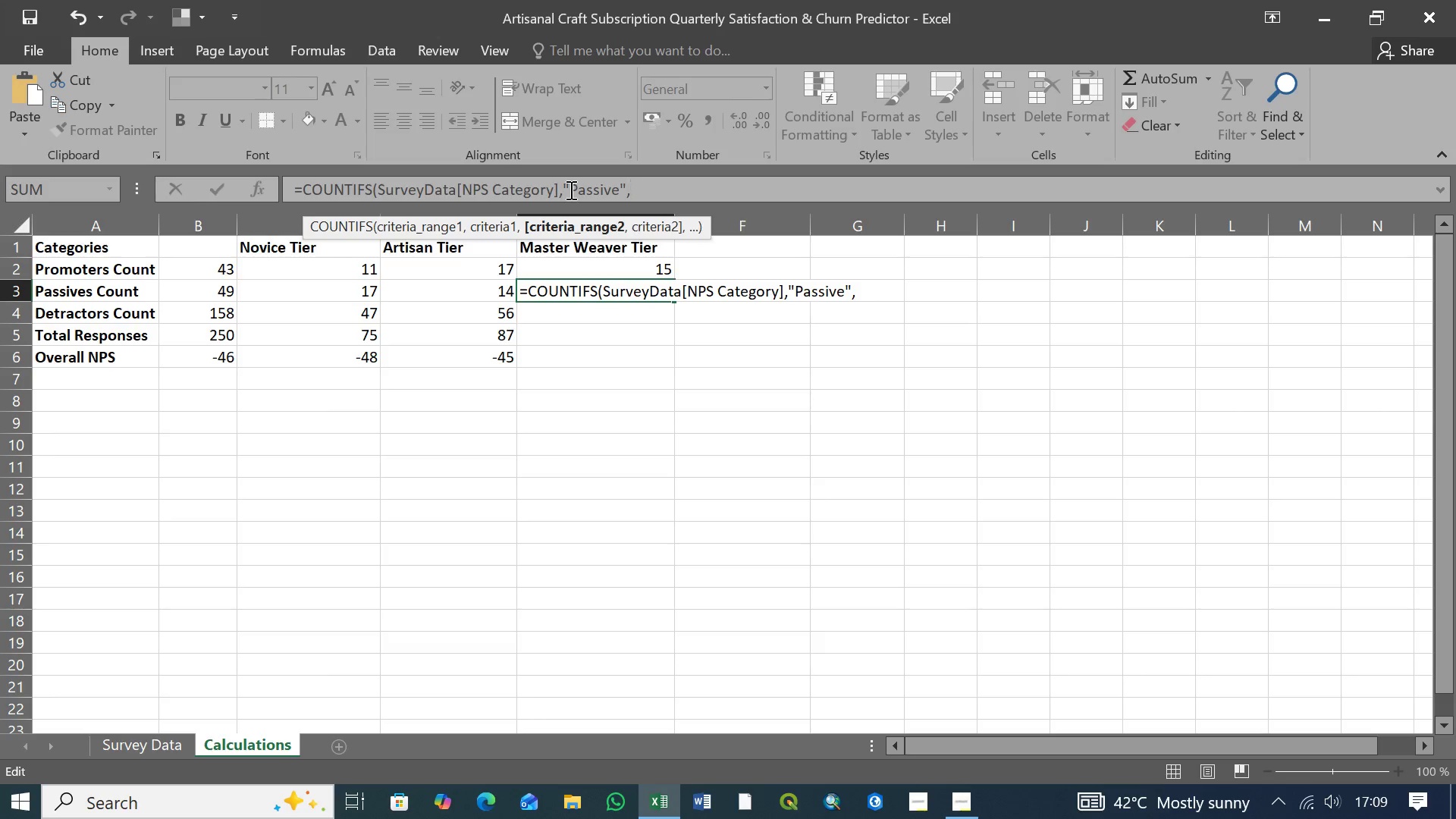 
left_click([563, 190])
 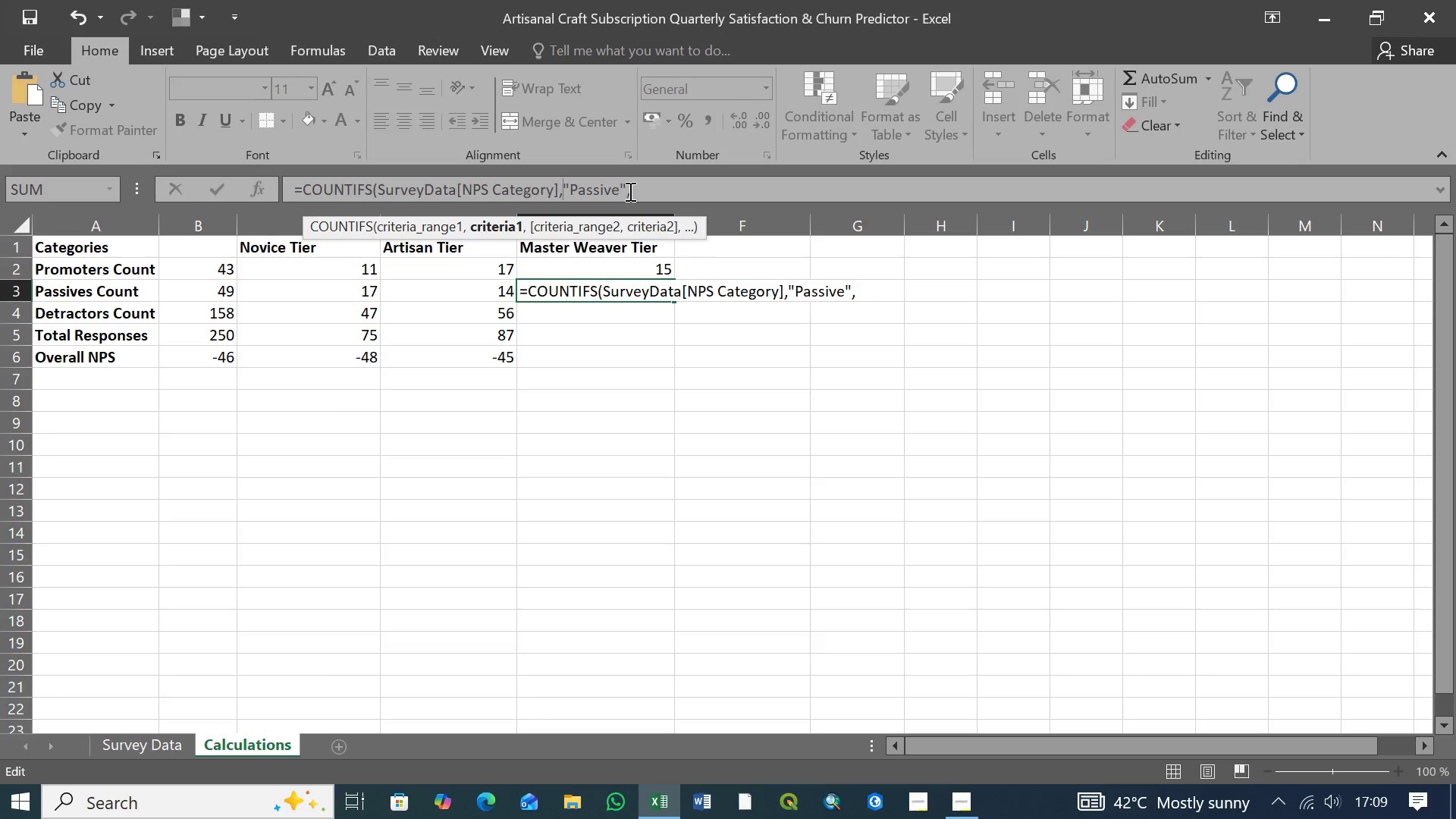 
left_click([629, 191])
 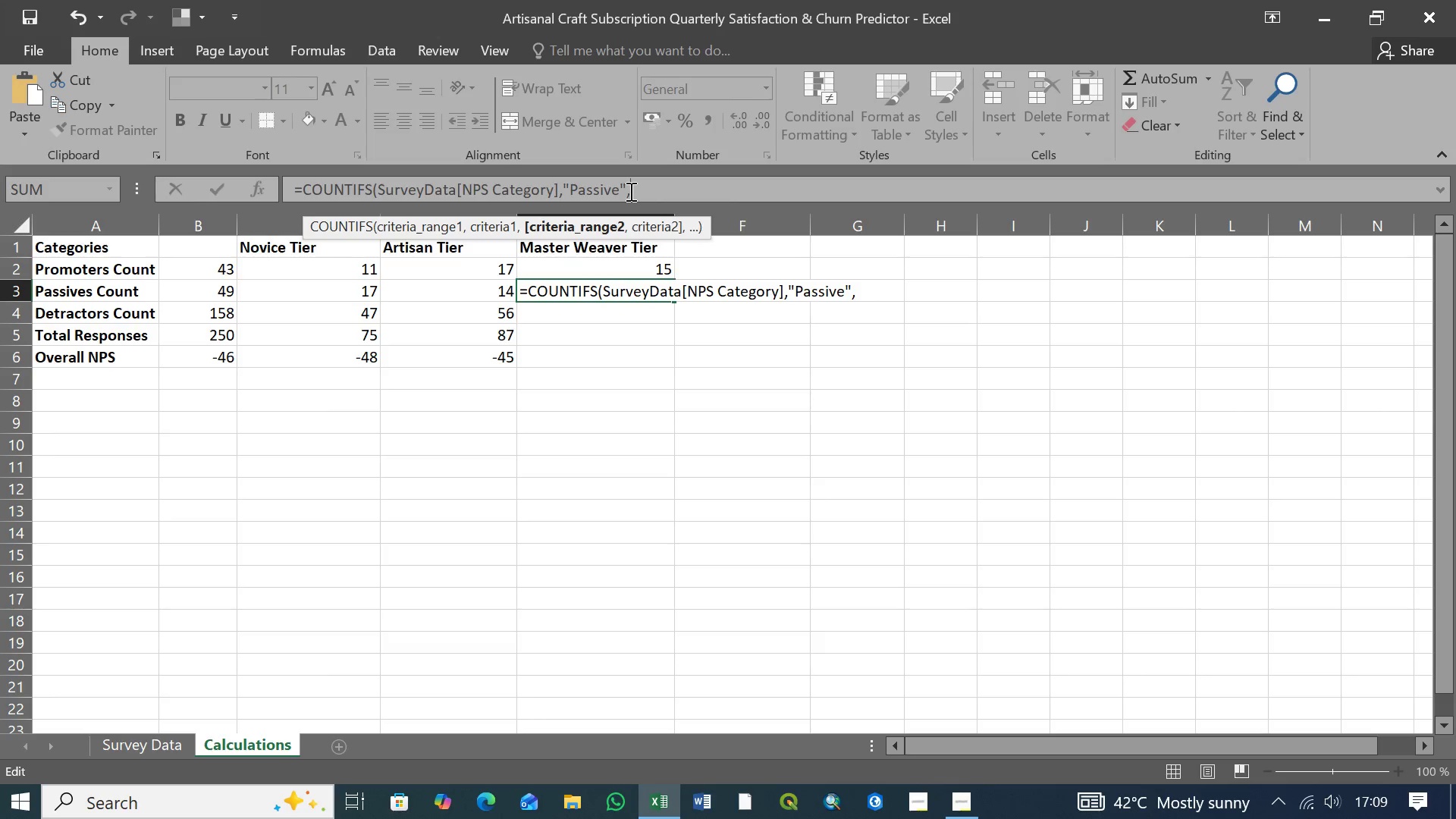 
wait(7.12)
 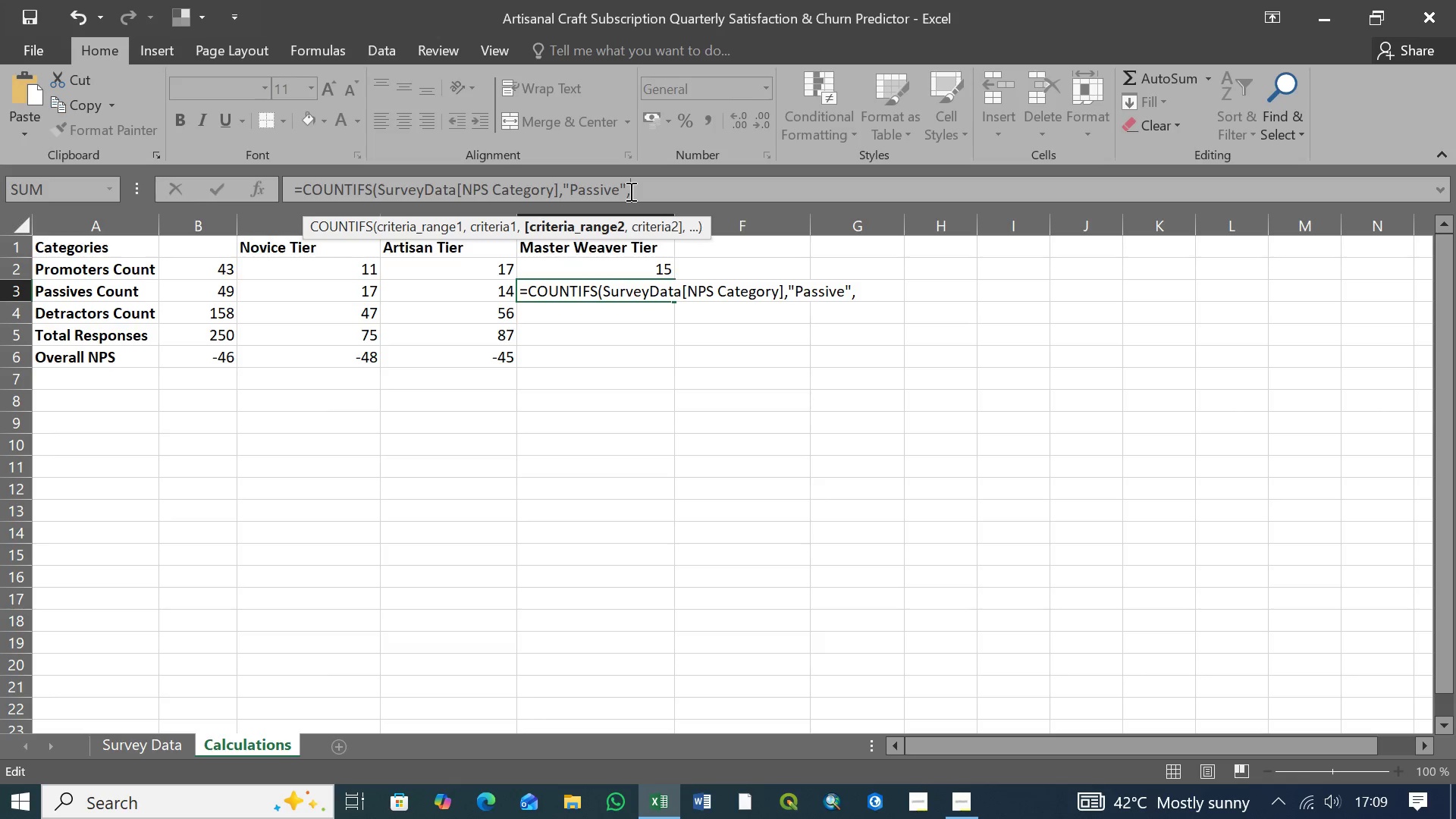 
left_click([642, 189])
 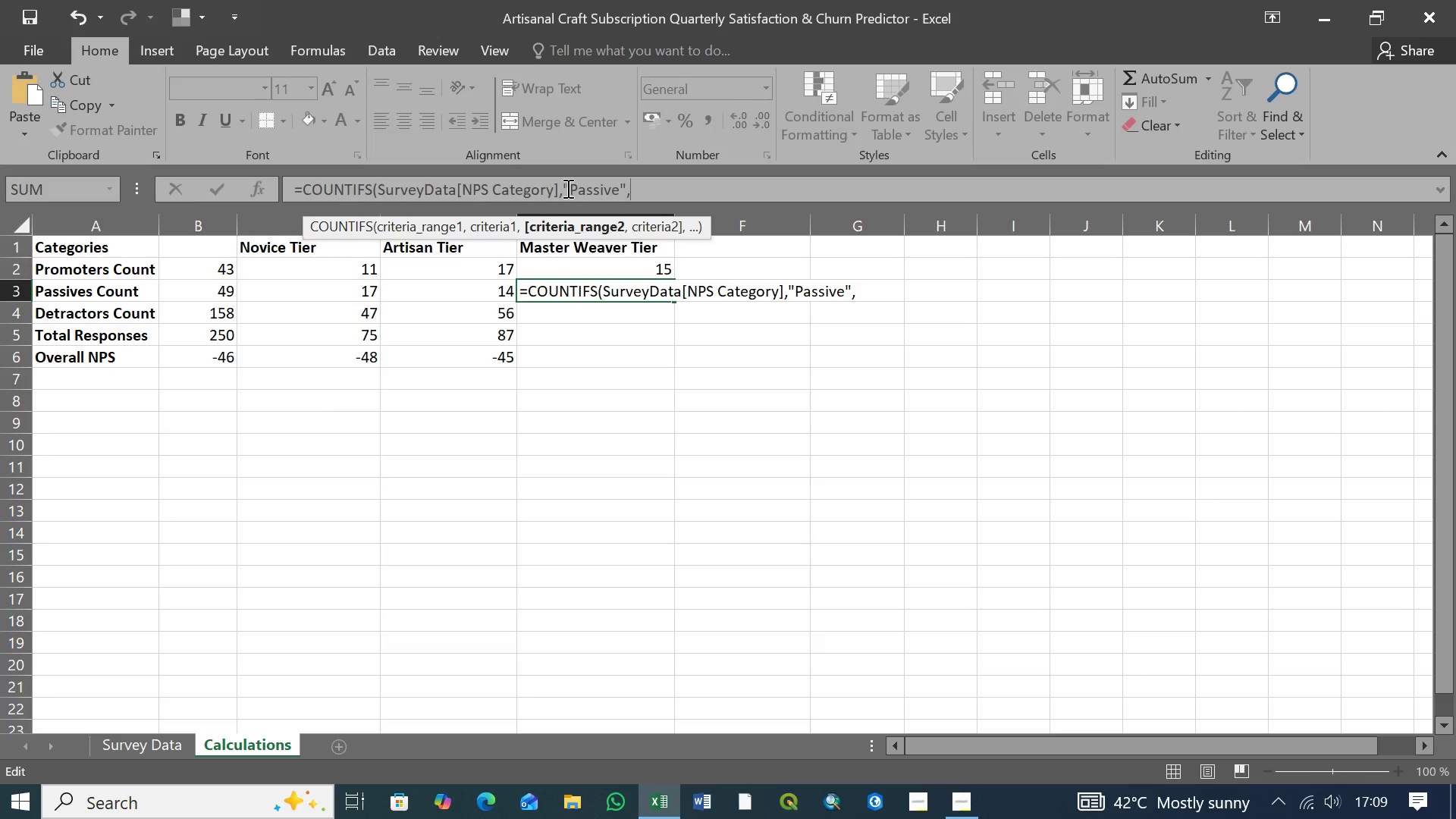 
left_click([566, 188])
 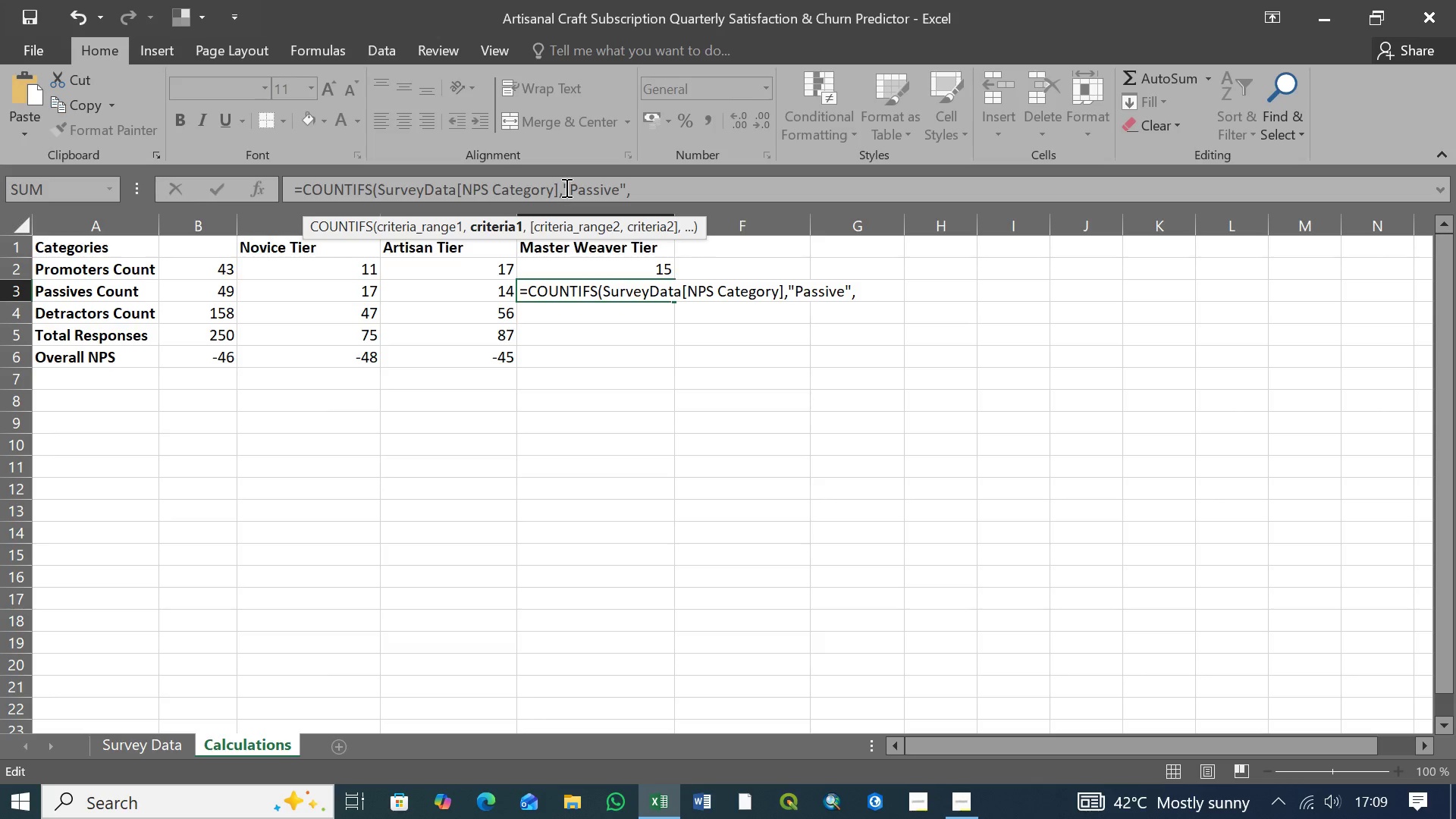 
left_click([565, 187])
 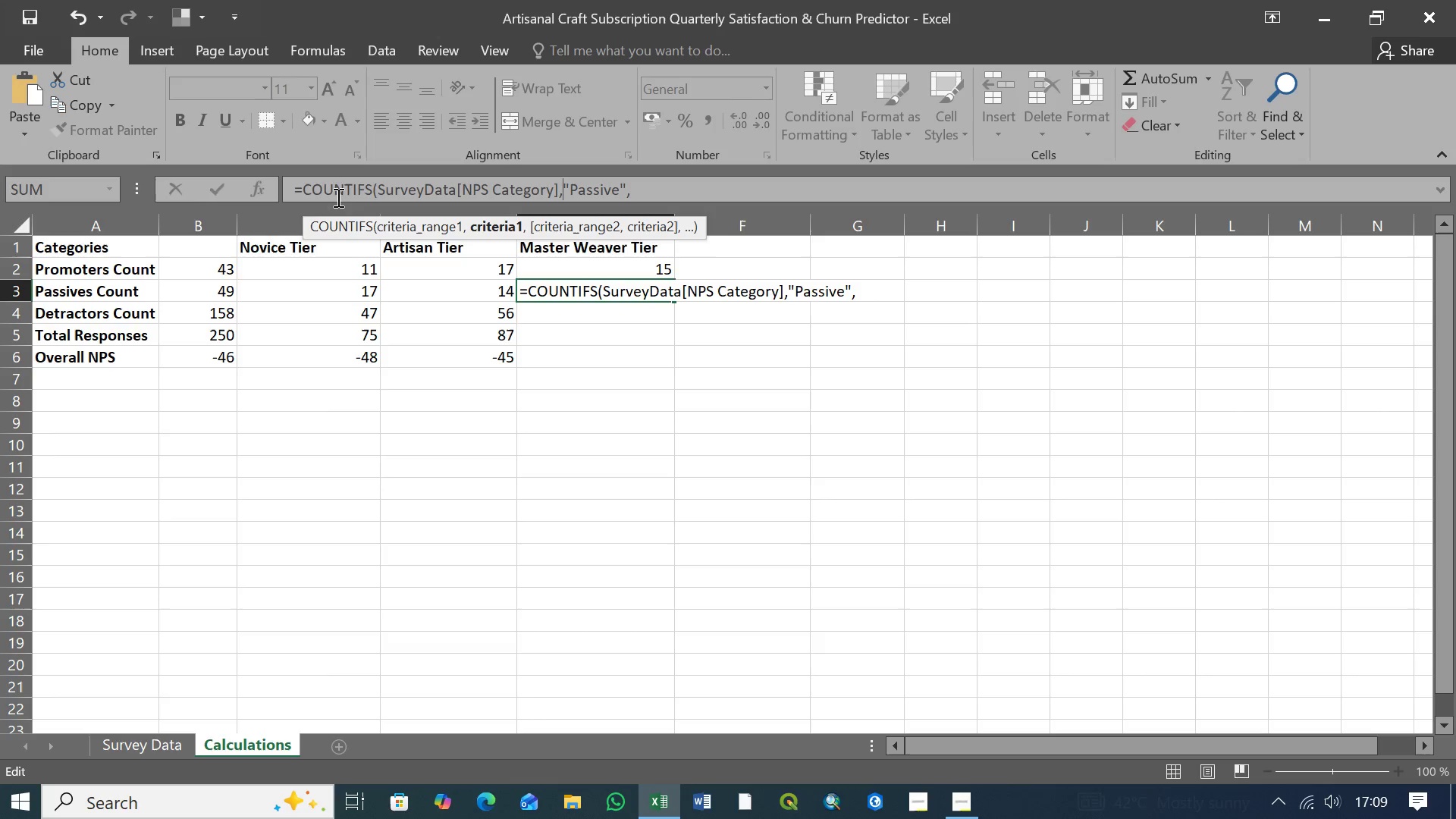 
left_click([300, 191])
 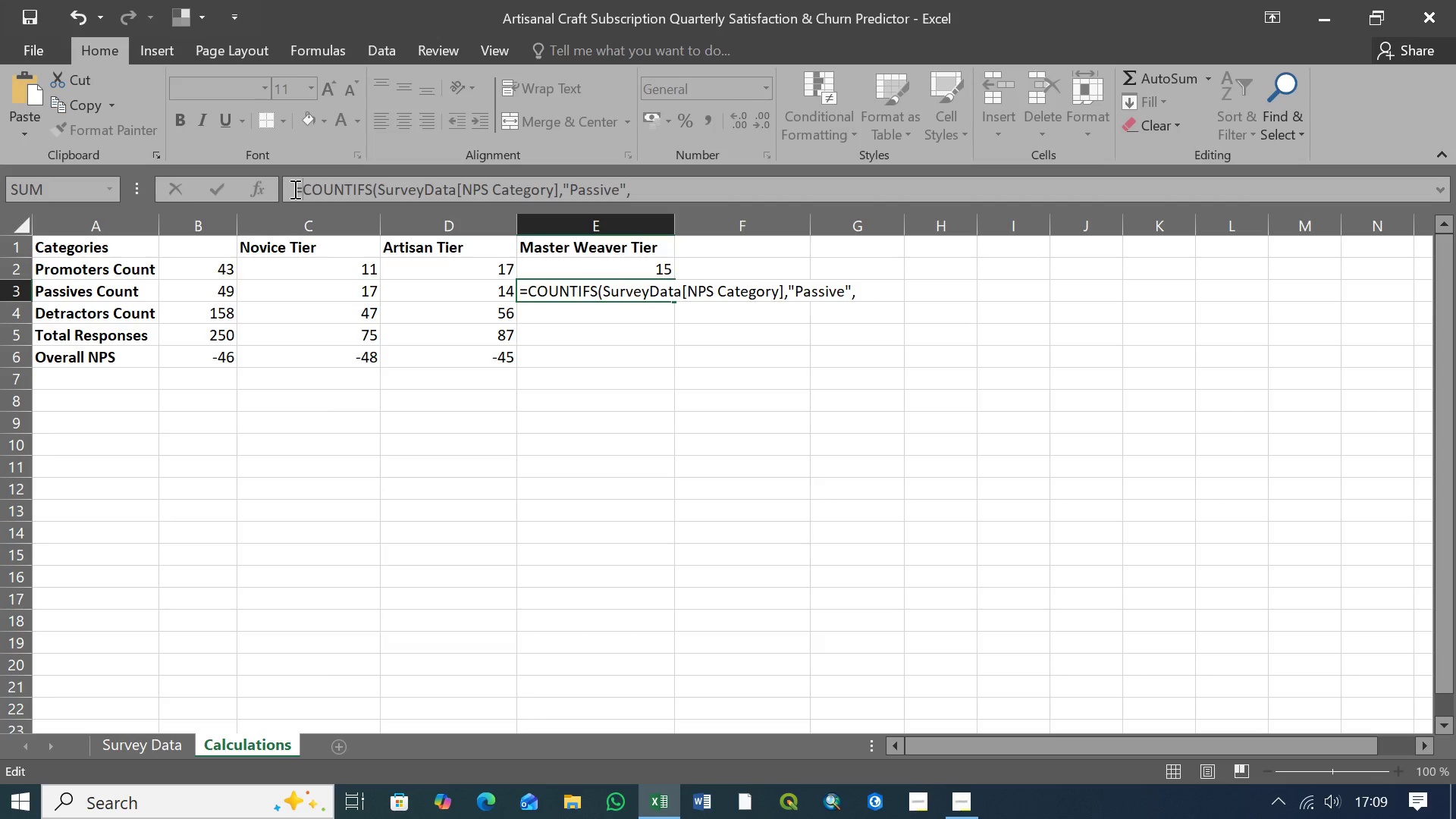 
double_click([293, 189])
 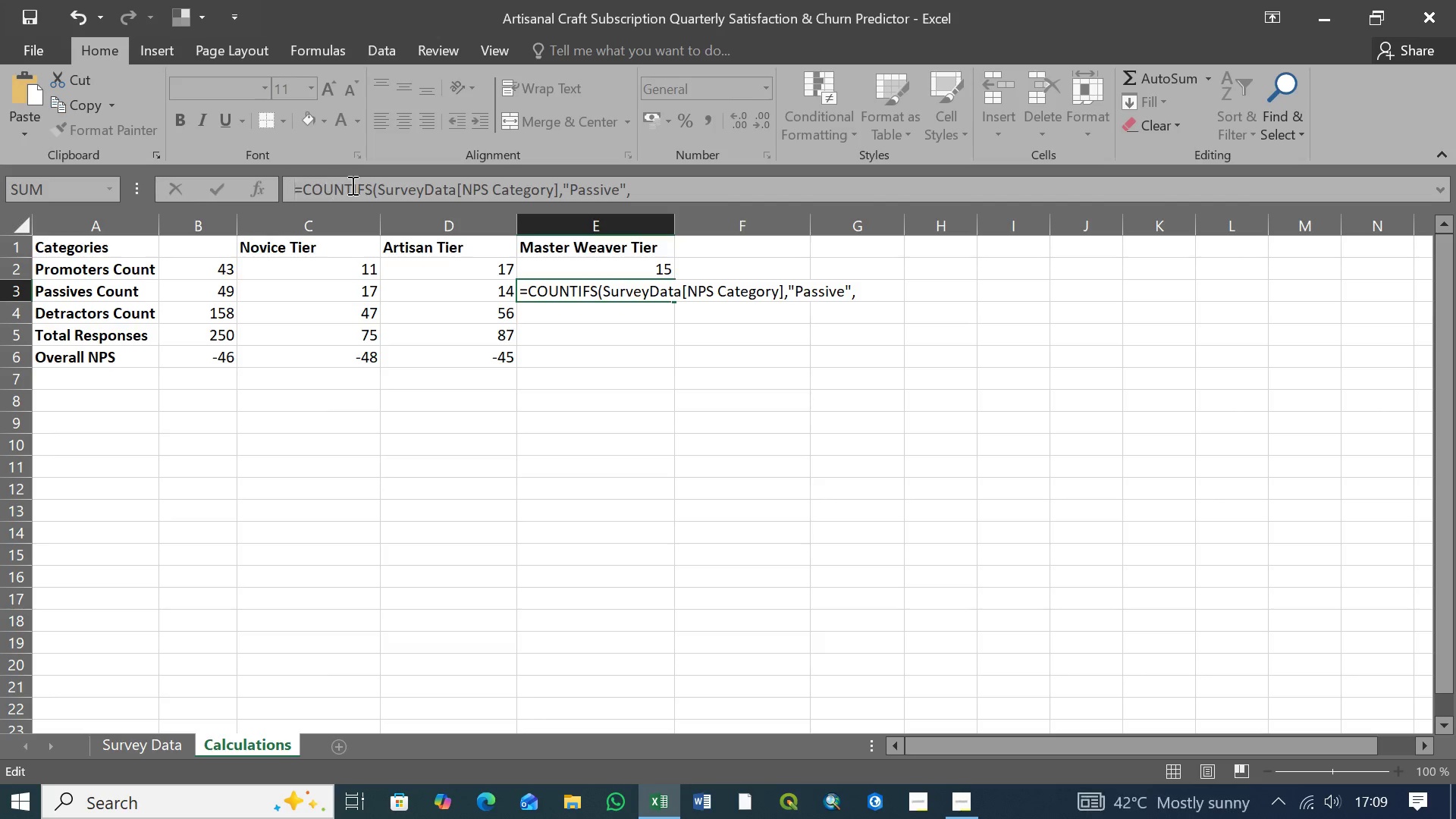 
left_click([631, 189])
 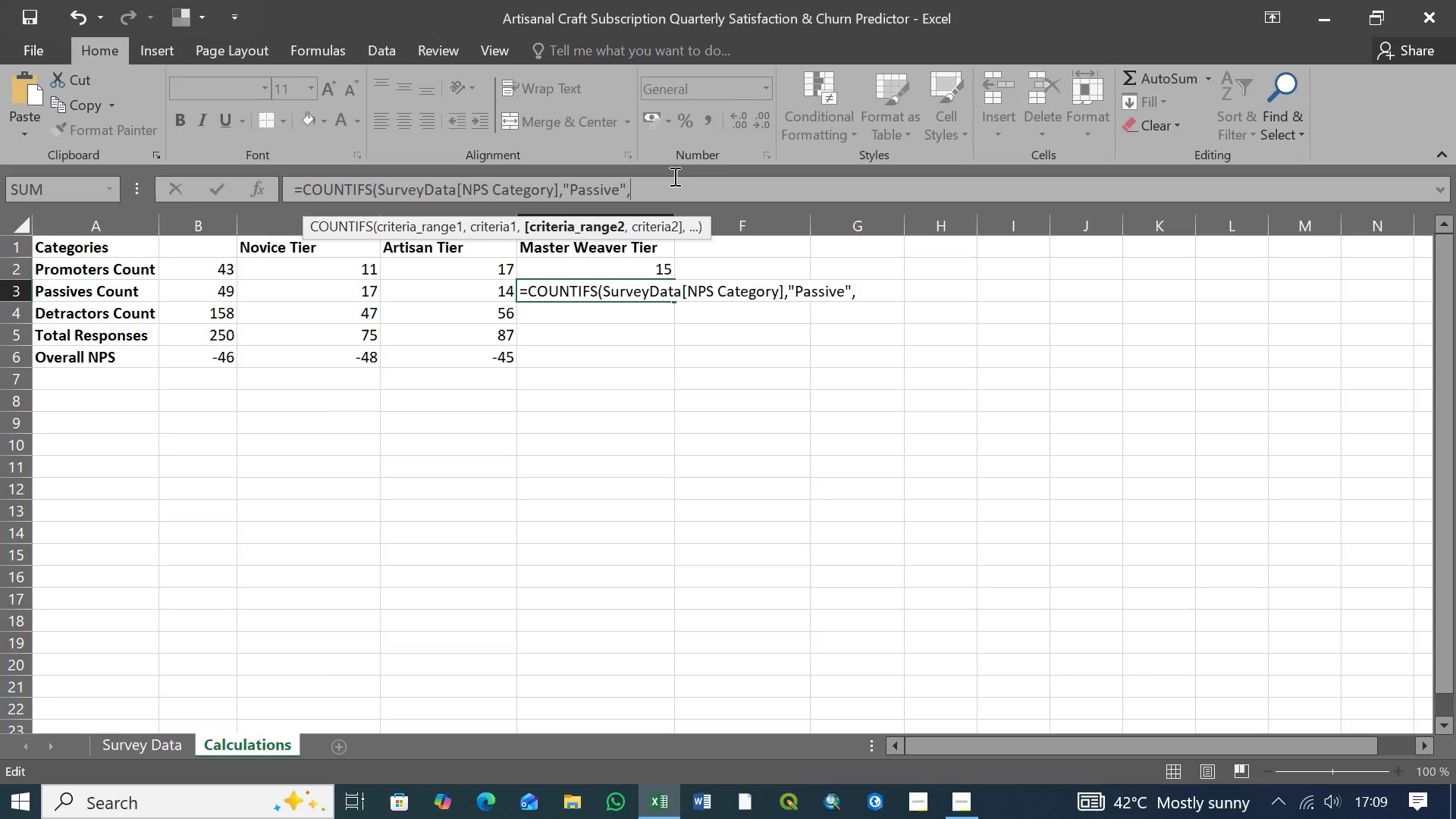 
left_click([630, 187])
 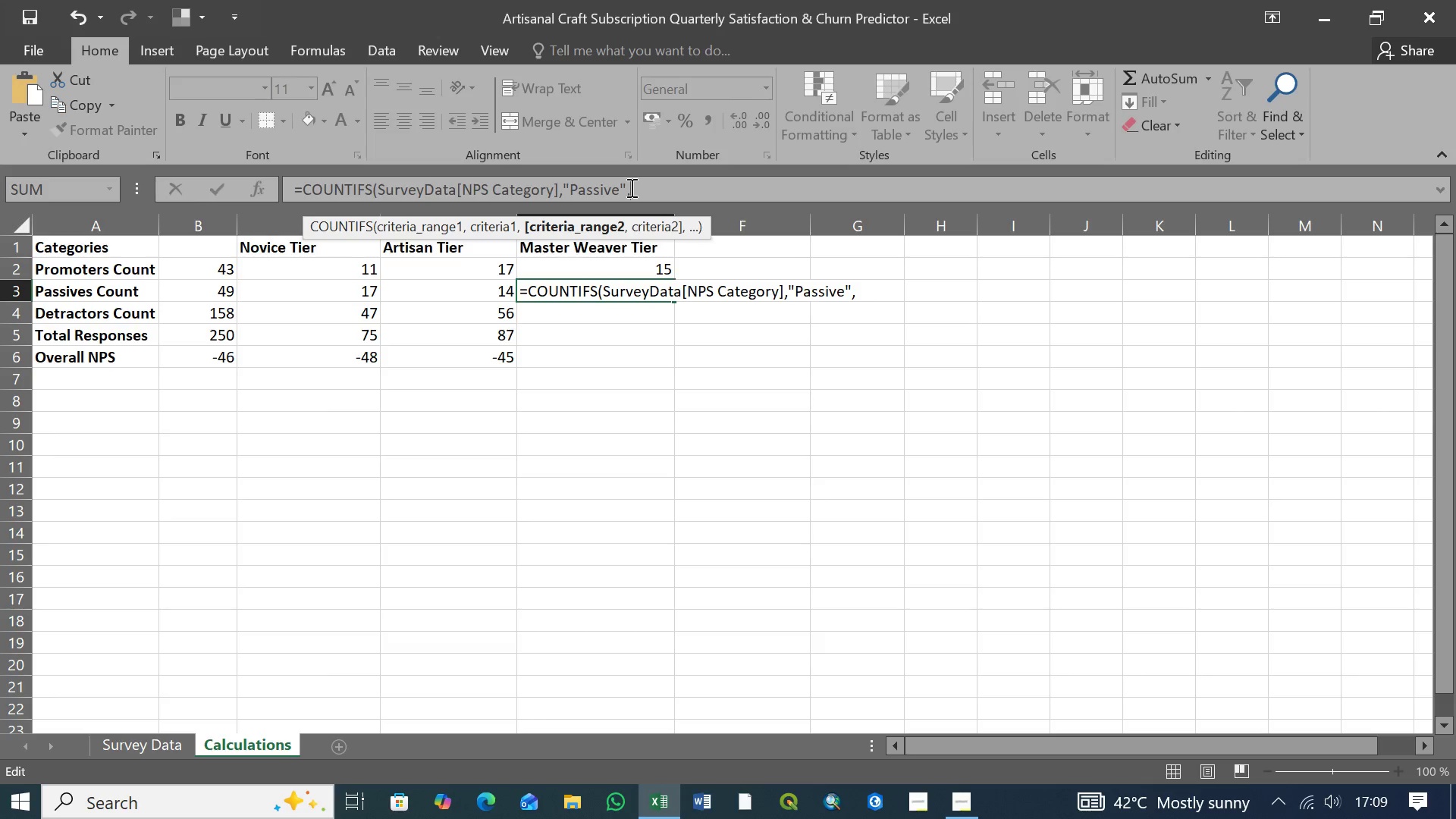 
wait(5.89)
 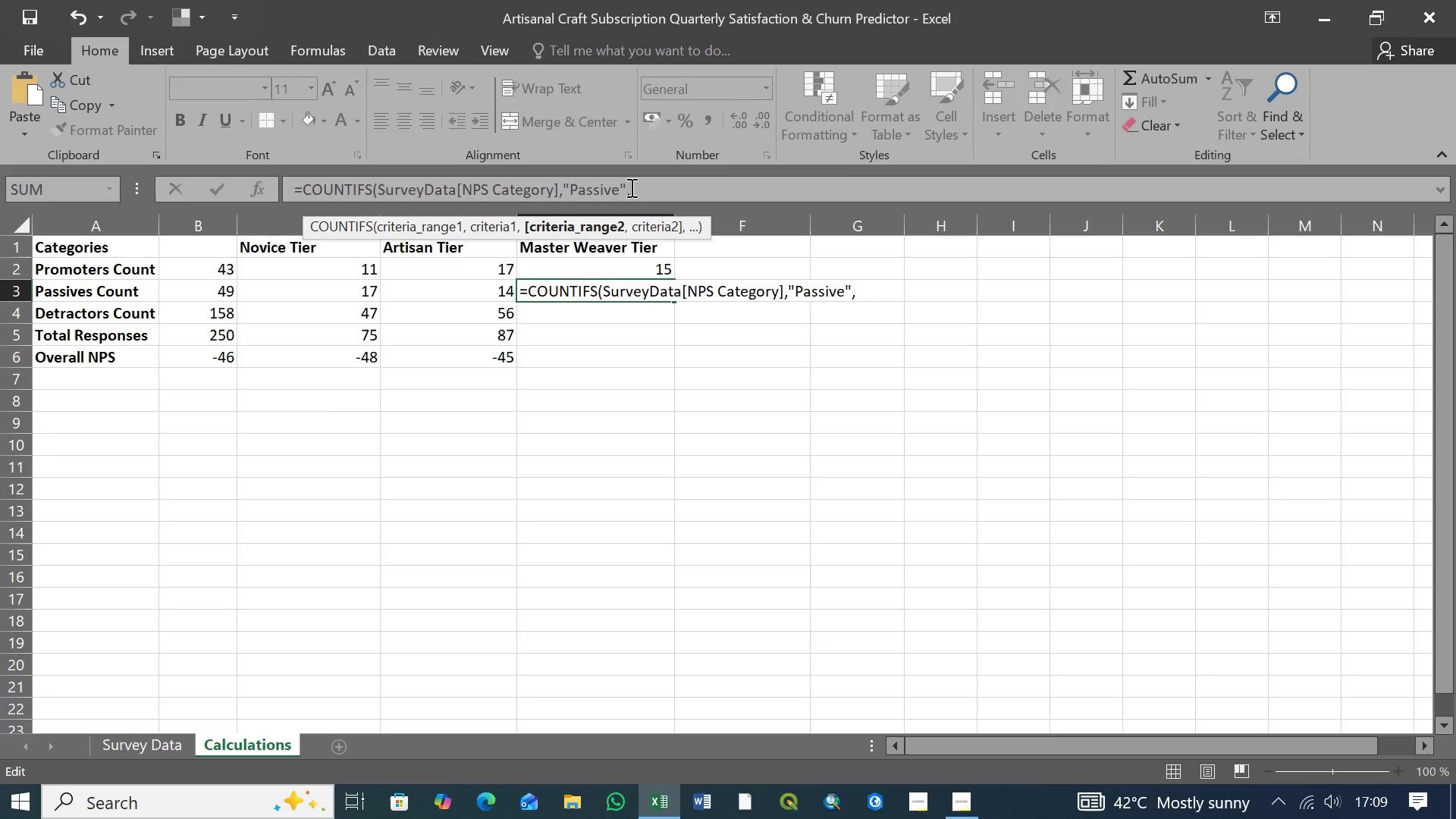 
left_click([642, 188])
 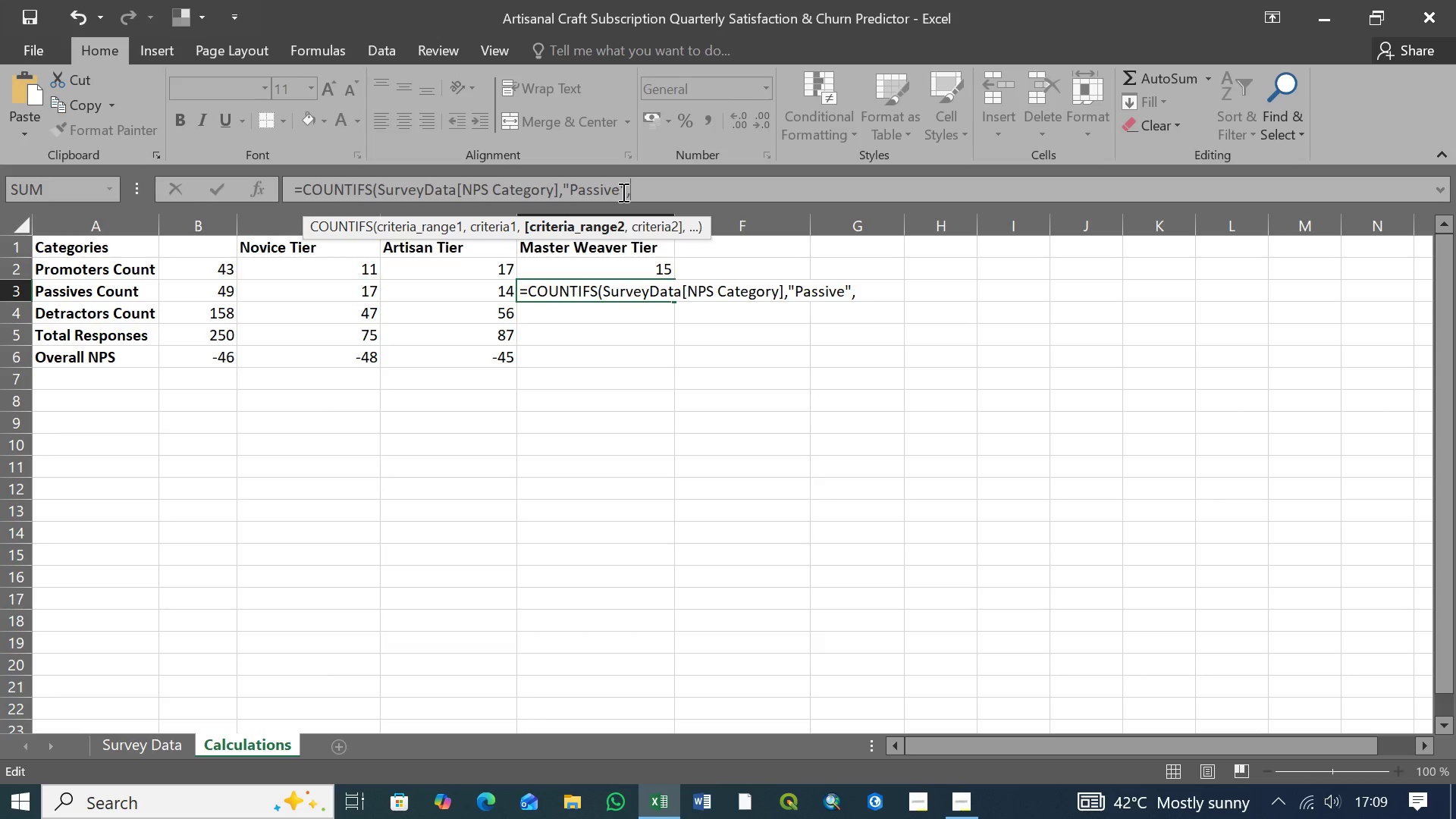 
left_click([623, 190])
 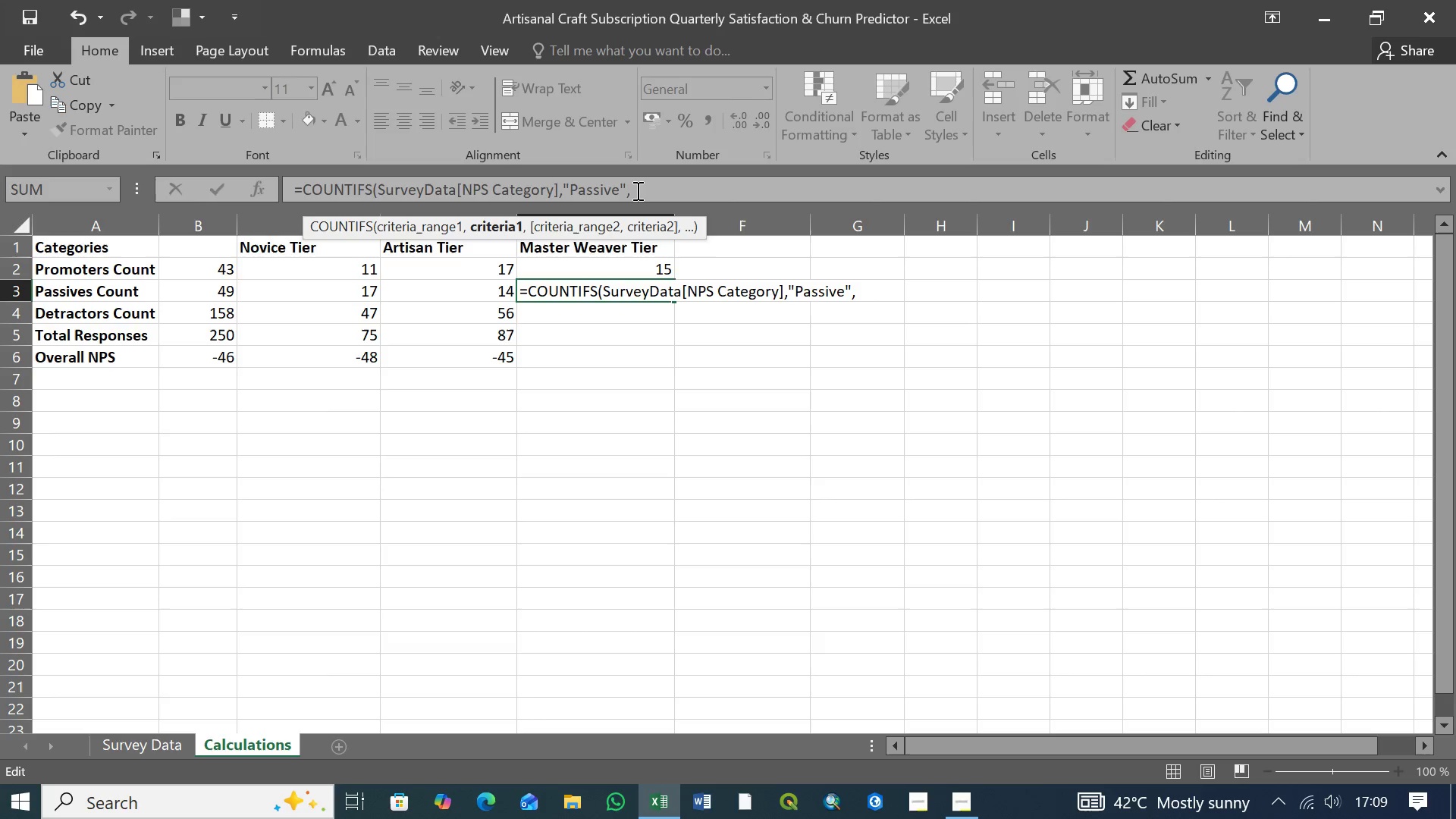 
double_click([636, 190])
 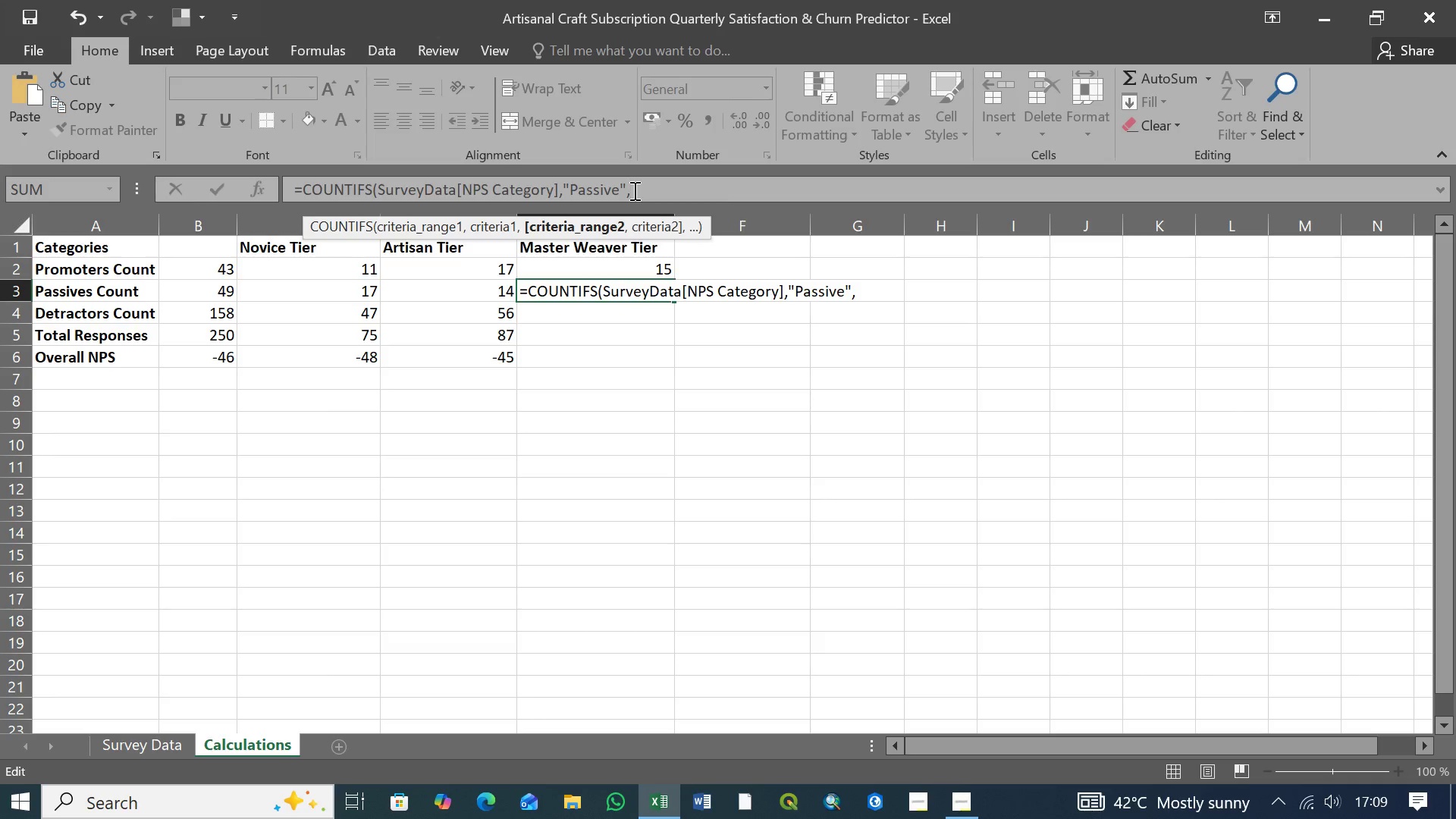 
wait(7.72)
 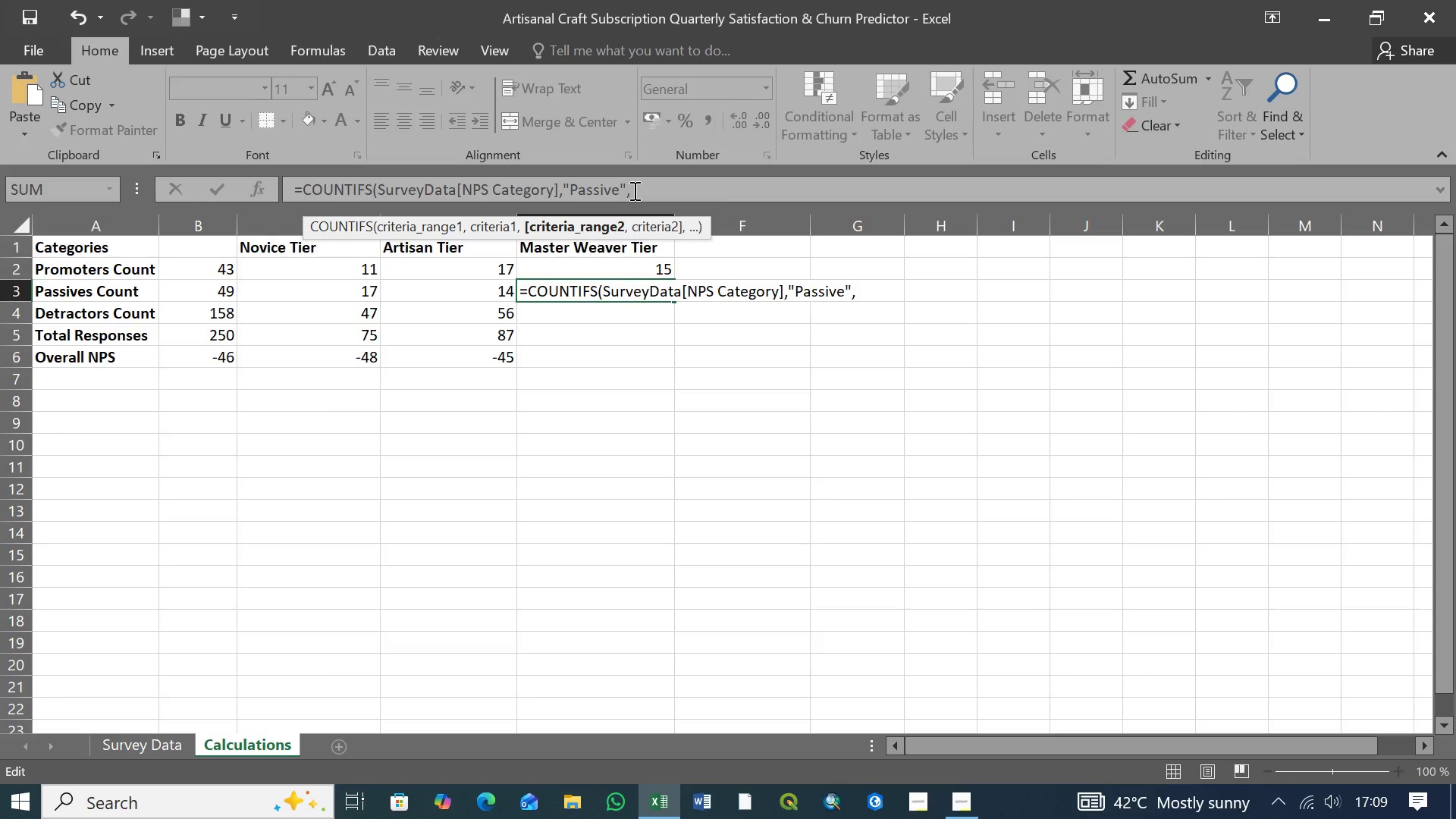 
type(Sur)
key(Tab)
 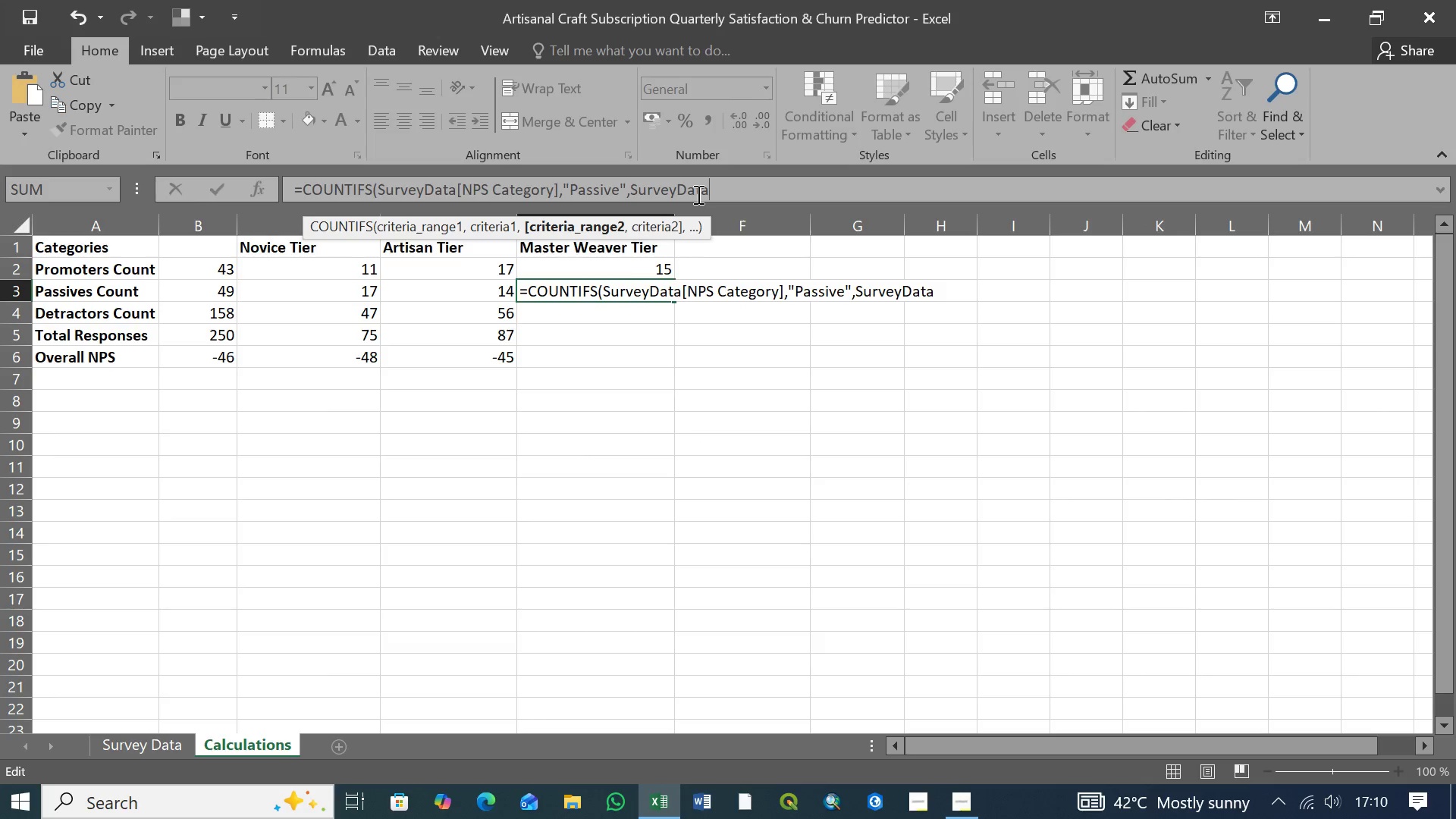 
wait(9.31)
 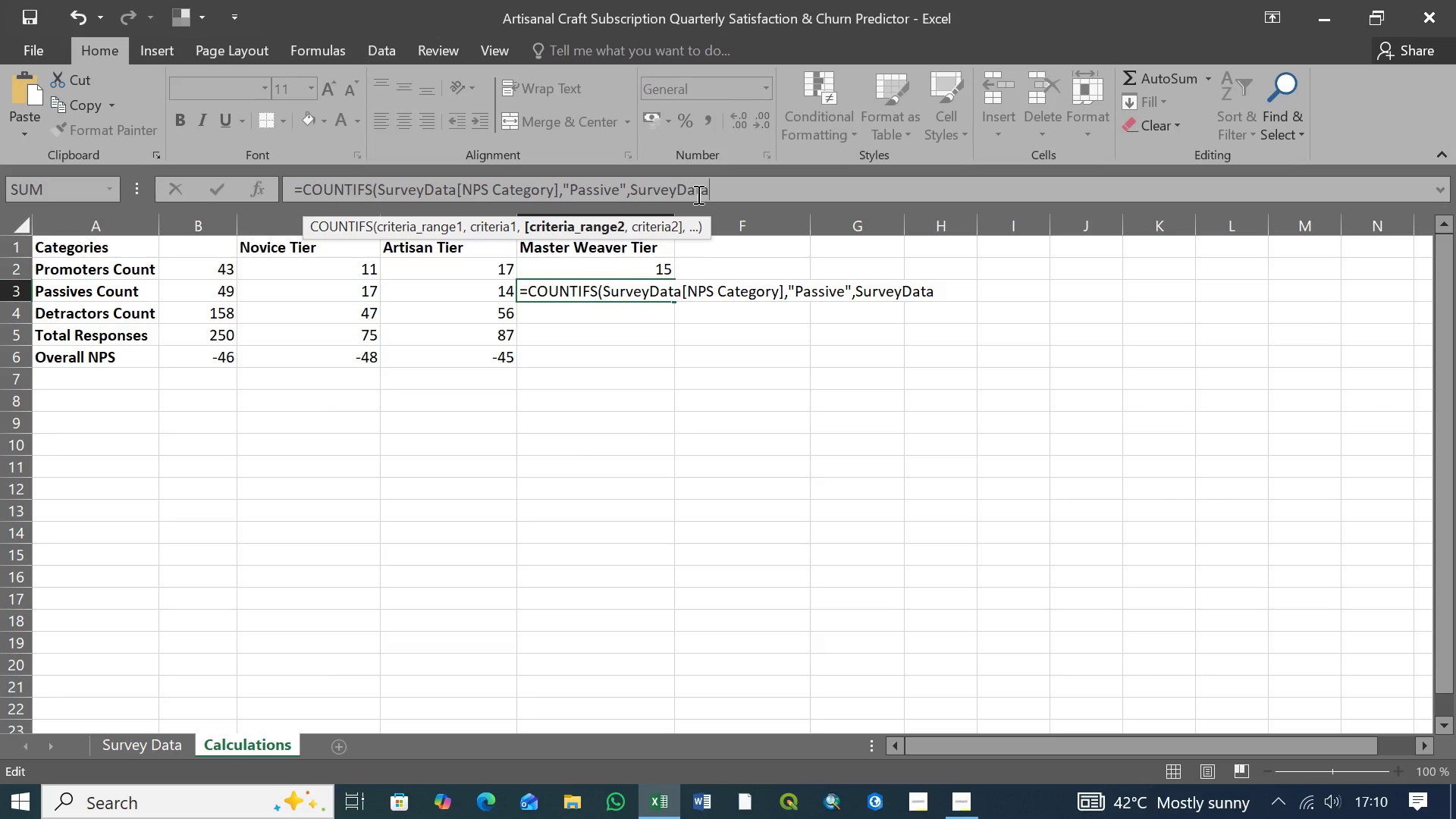 
key(BracketLeft)
 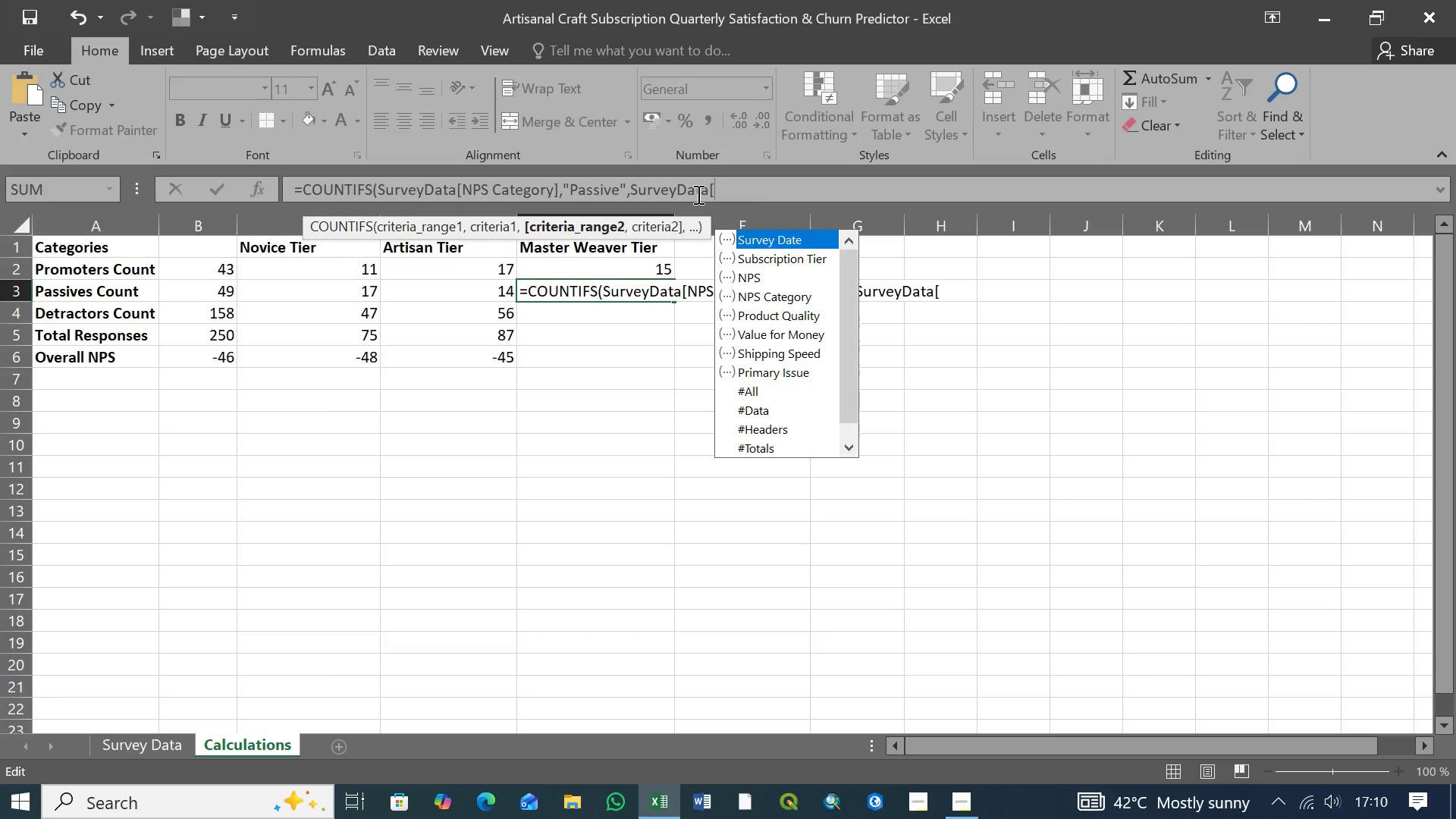 
key(ArrowDown)
 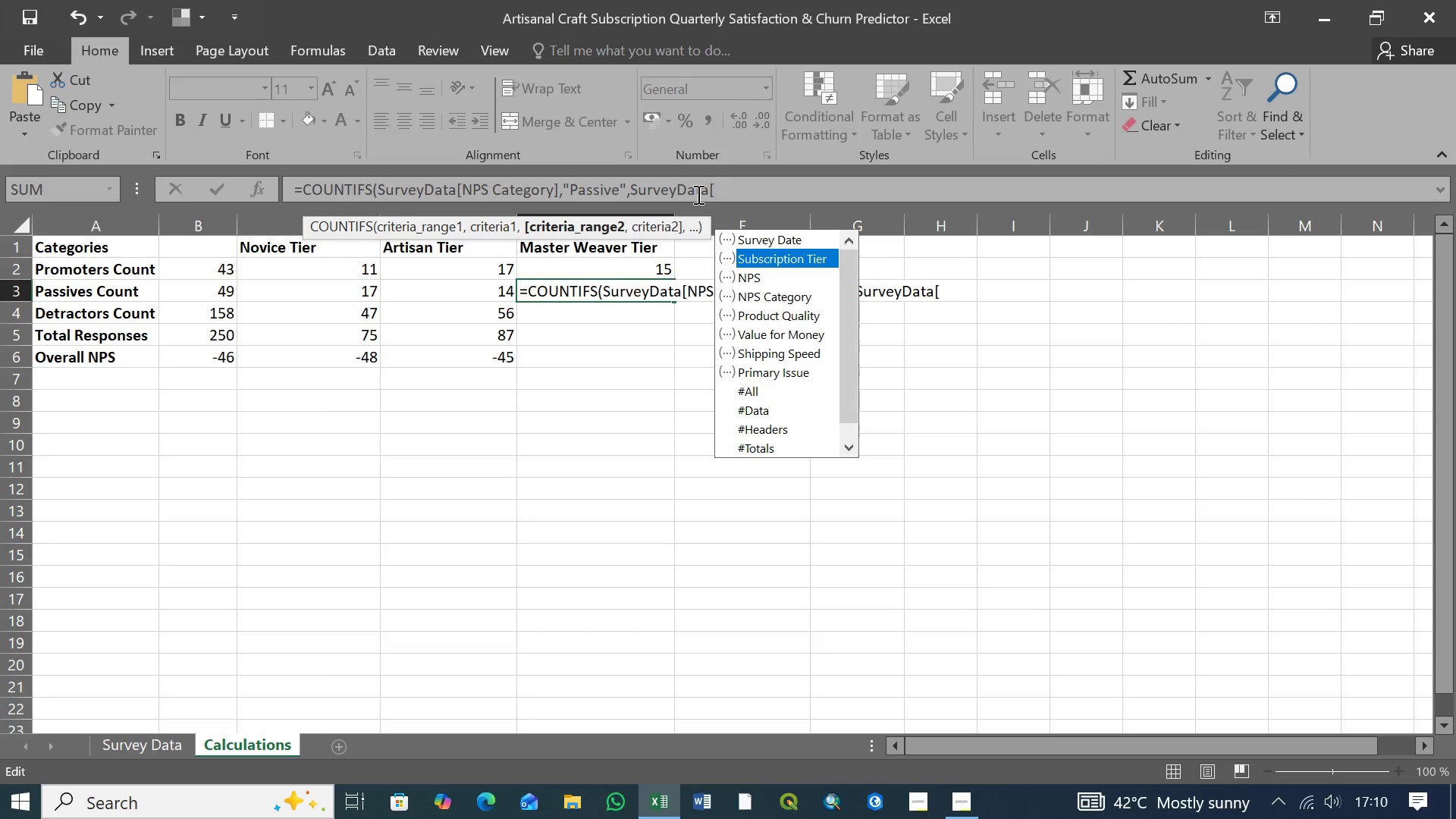 
key(Tab)
 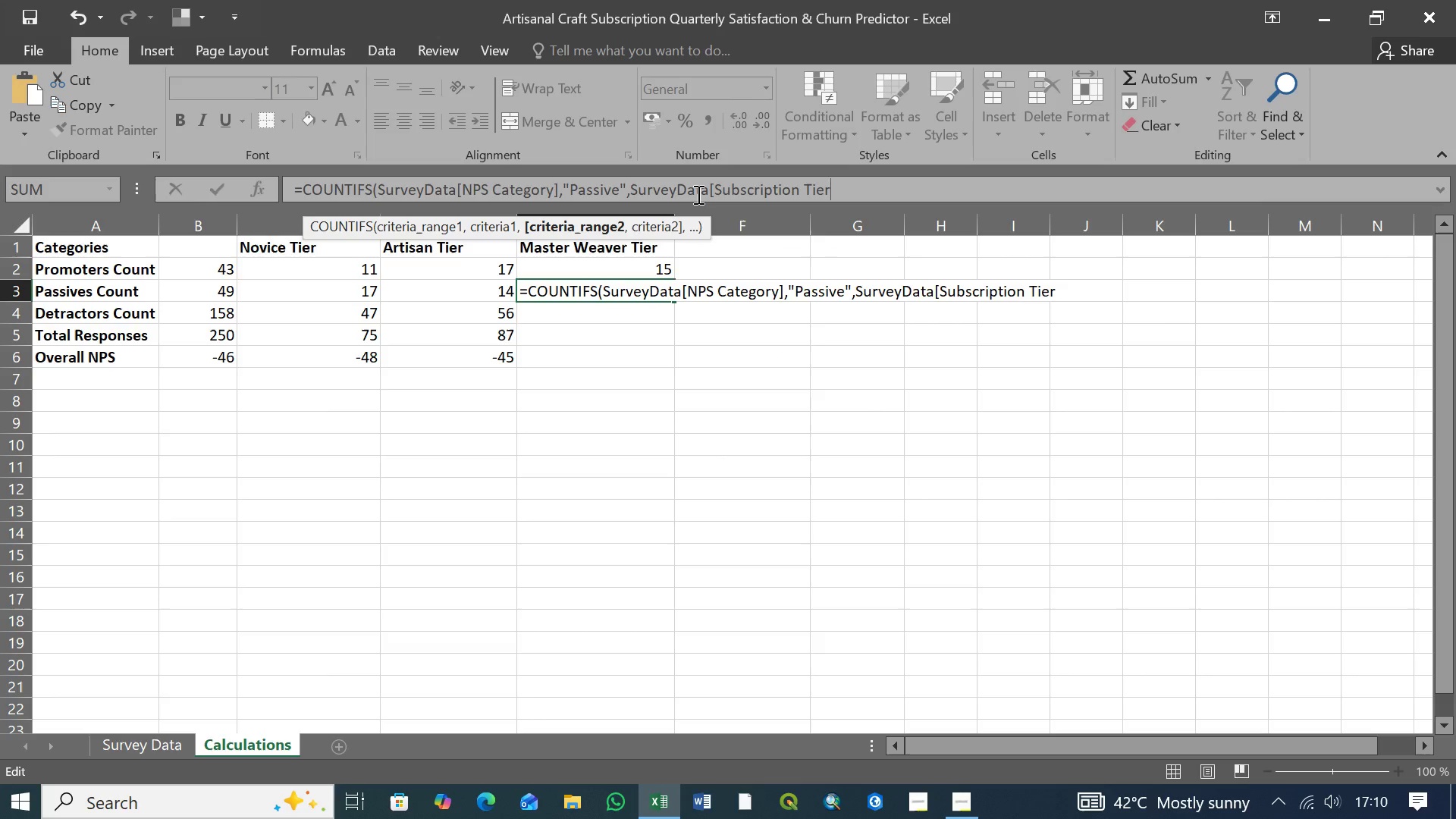 
wait(8.41)
 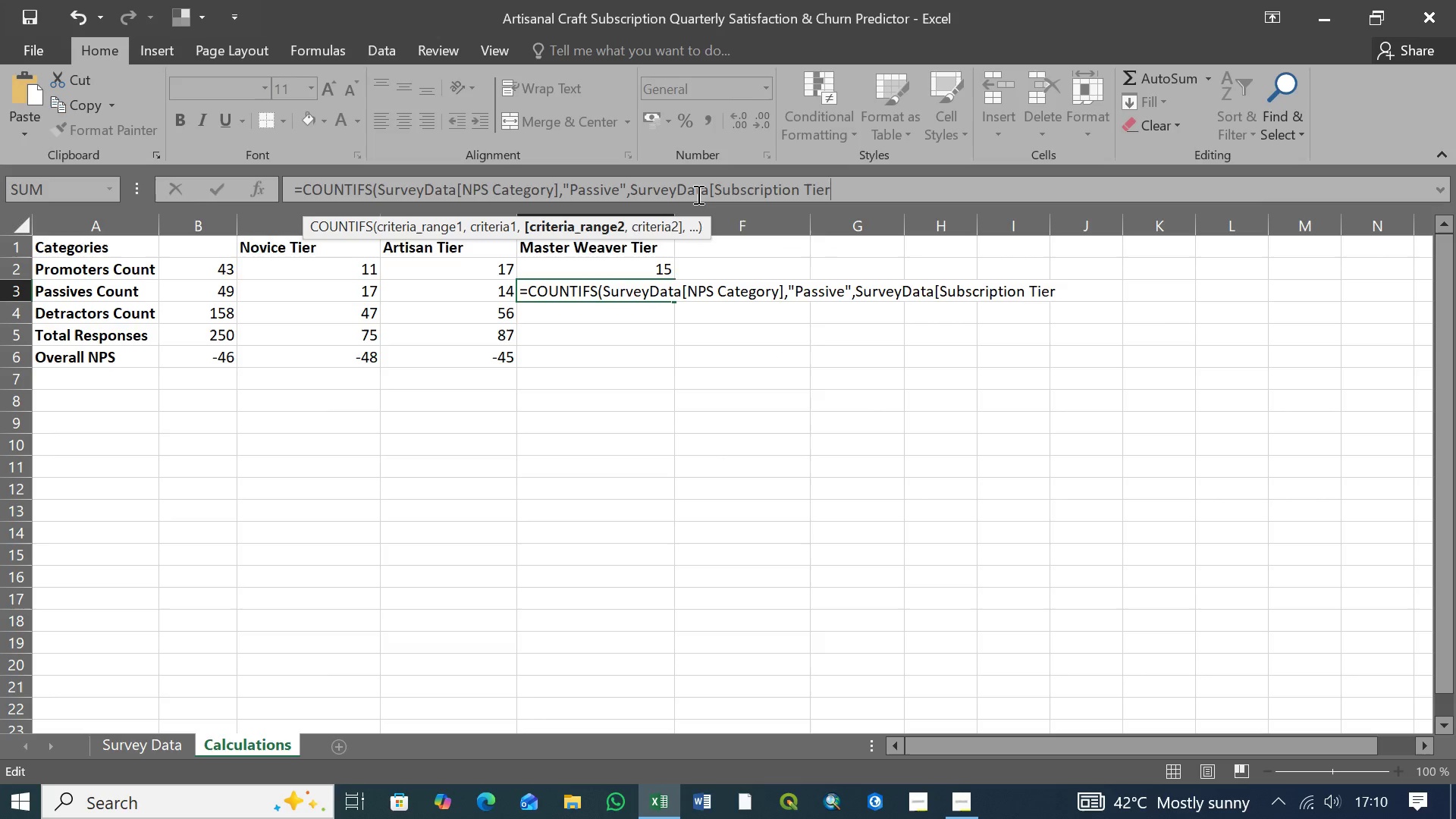 
key(BracketRight)
 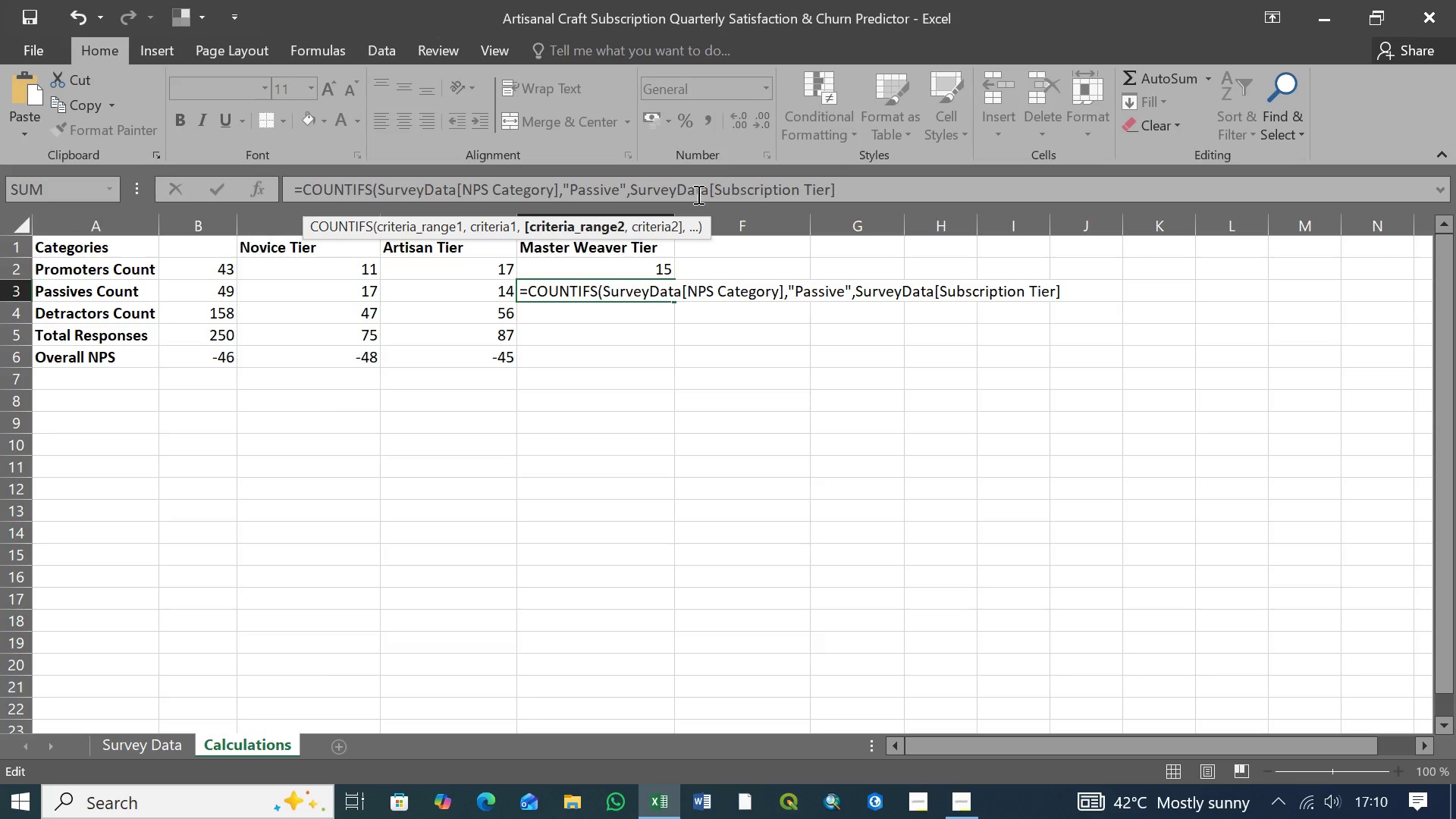 
key(Comma)
 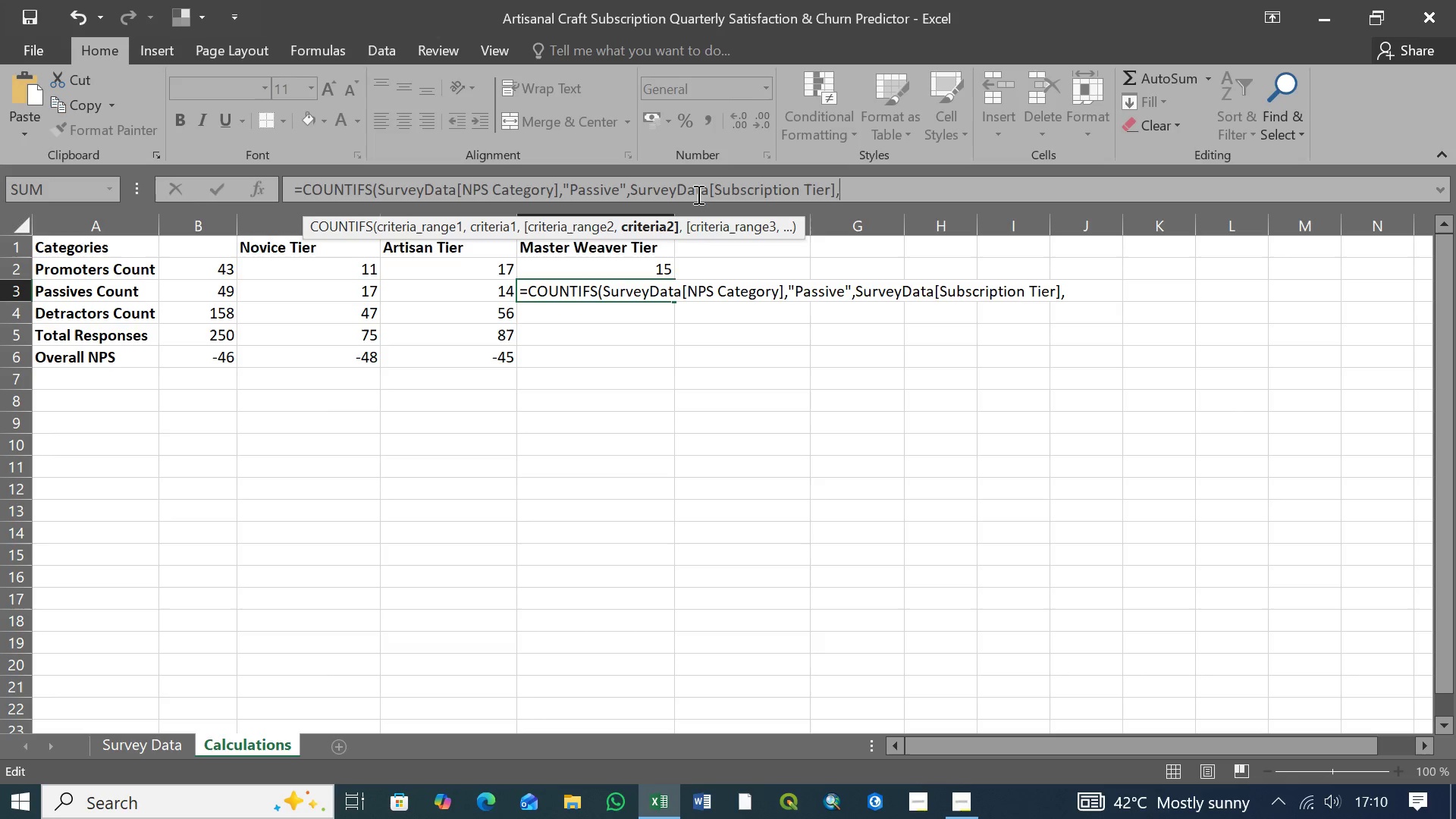 
wait(10.25)
 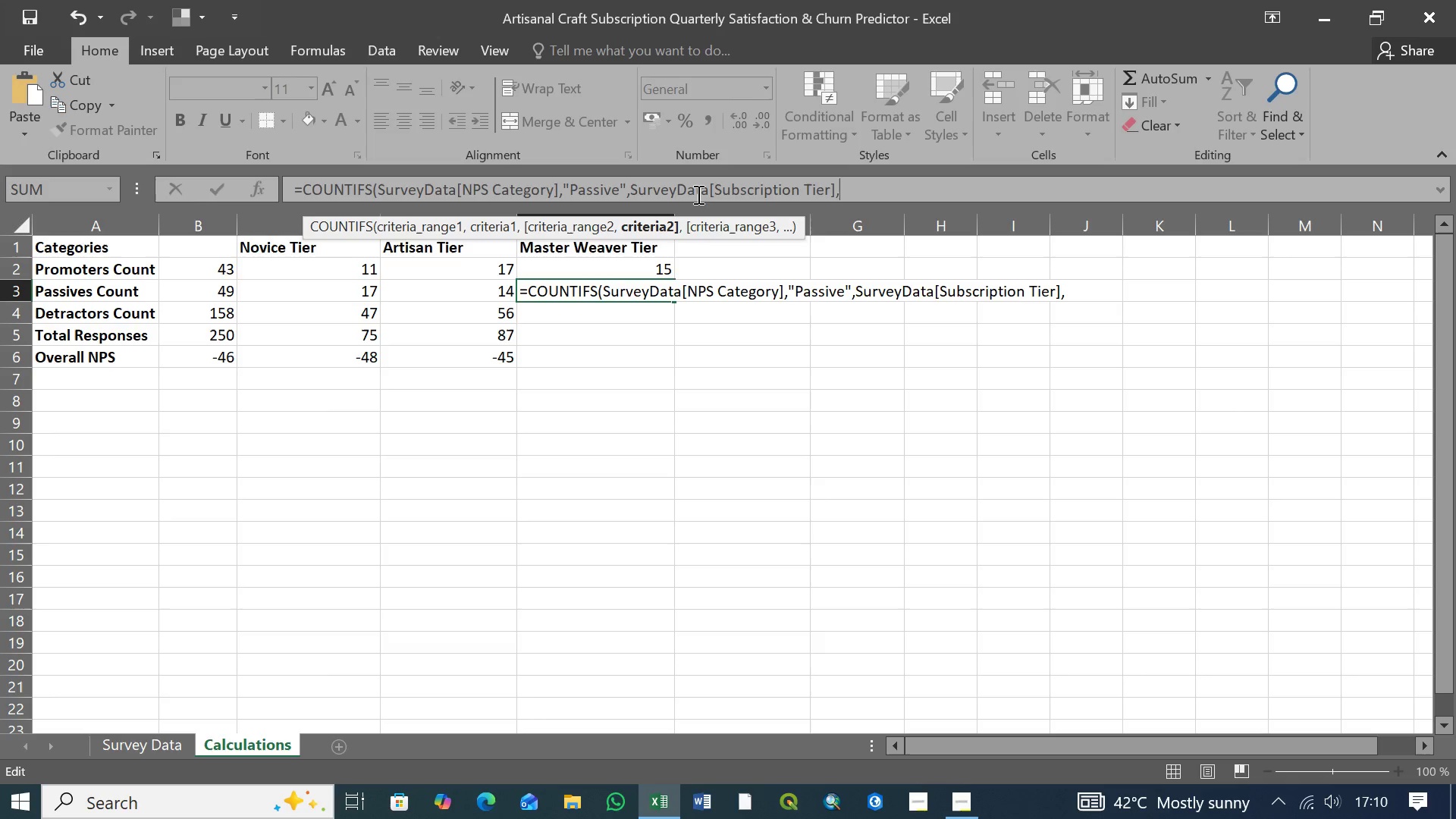 
left_click([807, 189])
 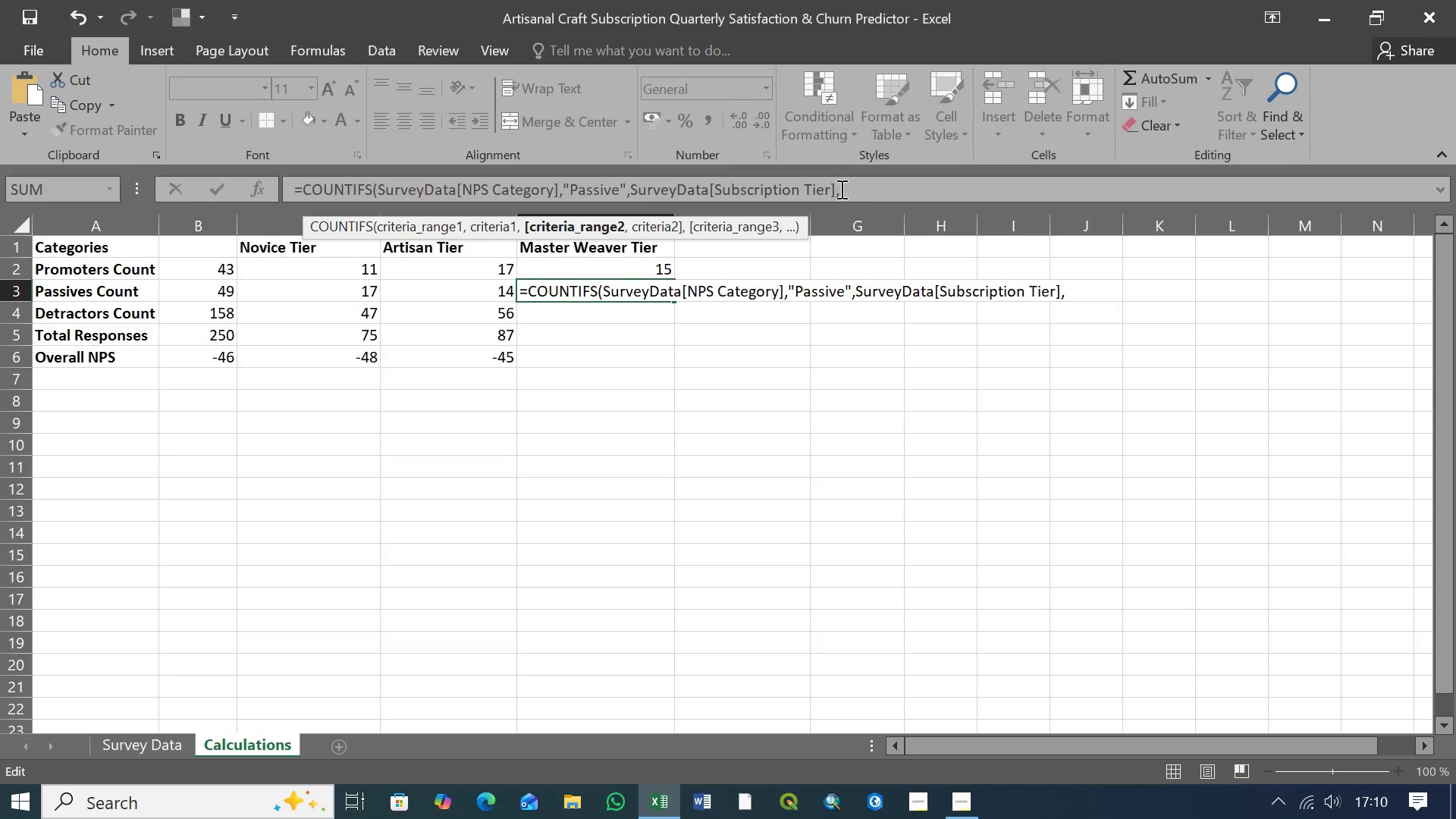 
left_click([840, 189])
 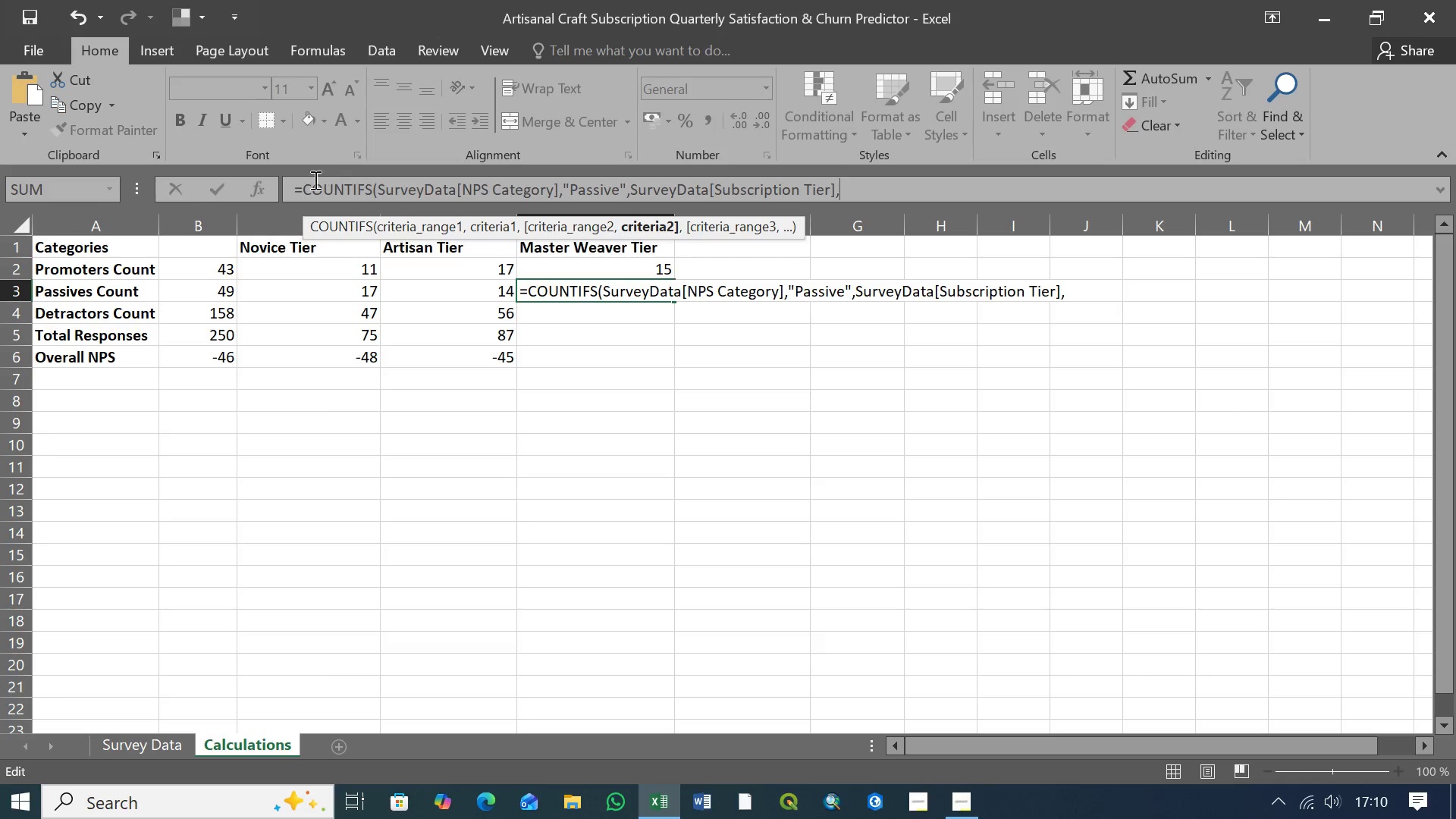 
left_click([295, 190])
 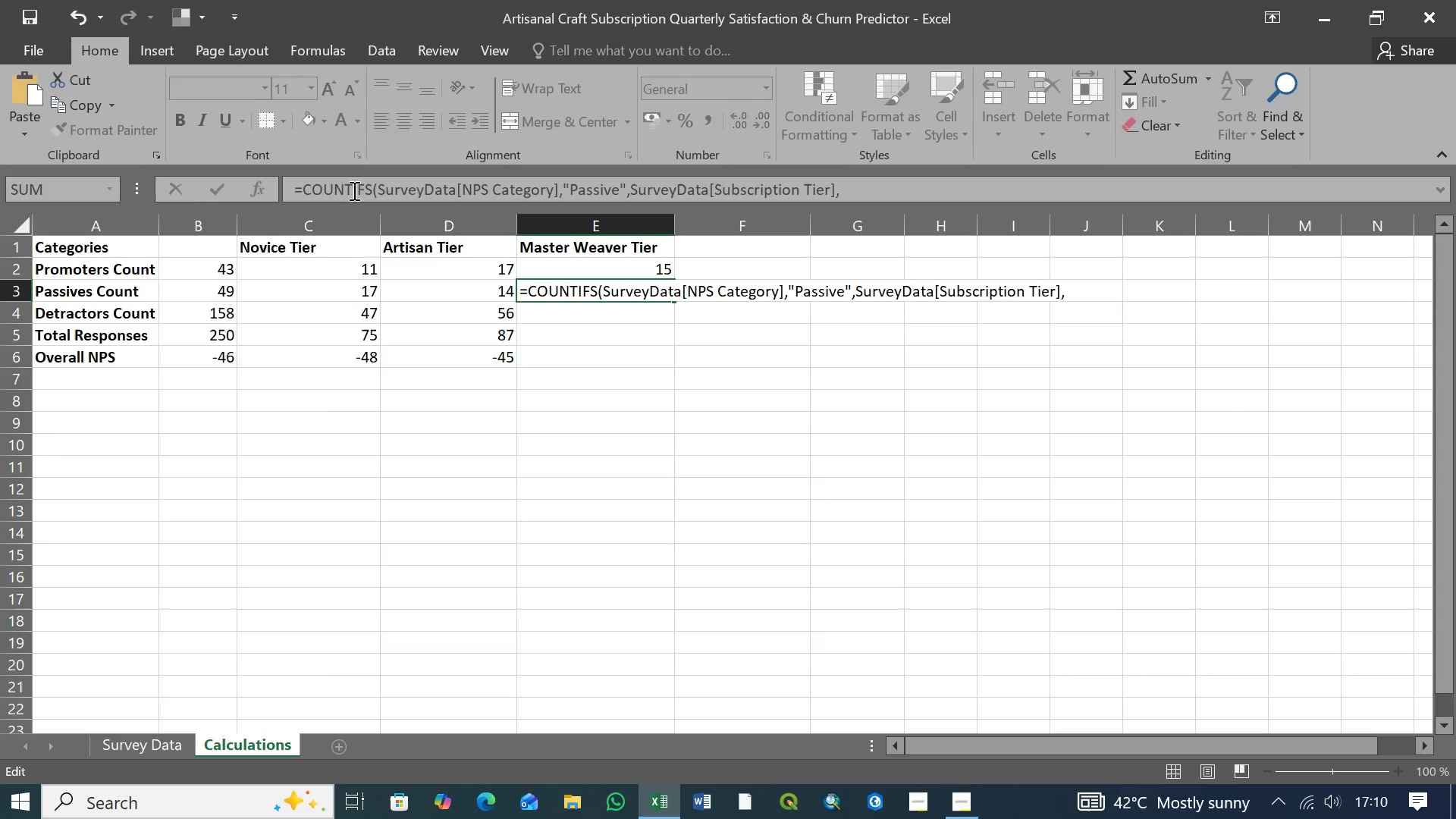 
left_click([373, 190])
 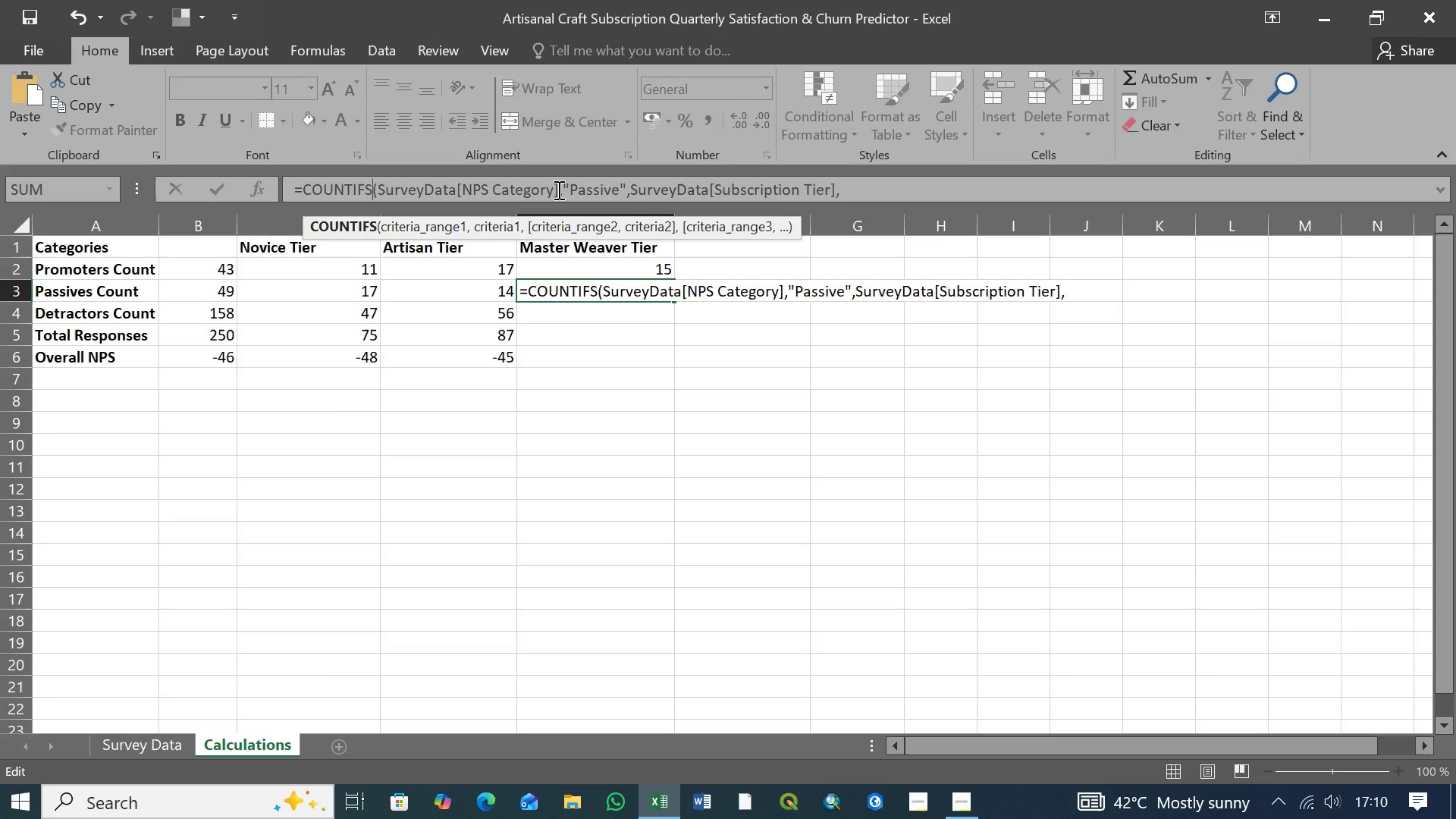 
left_click([557, 190])
 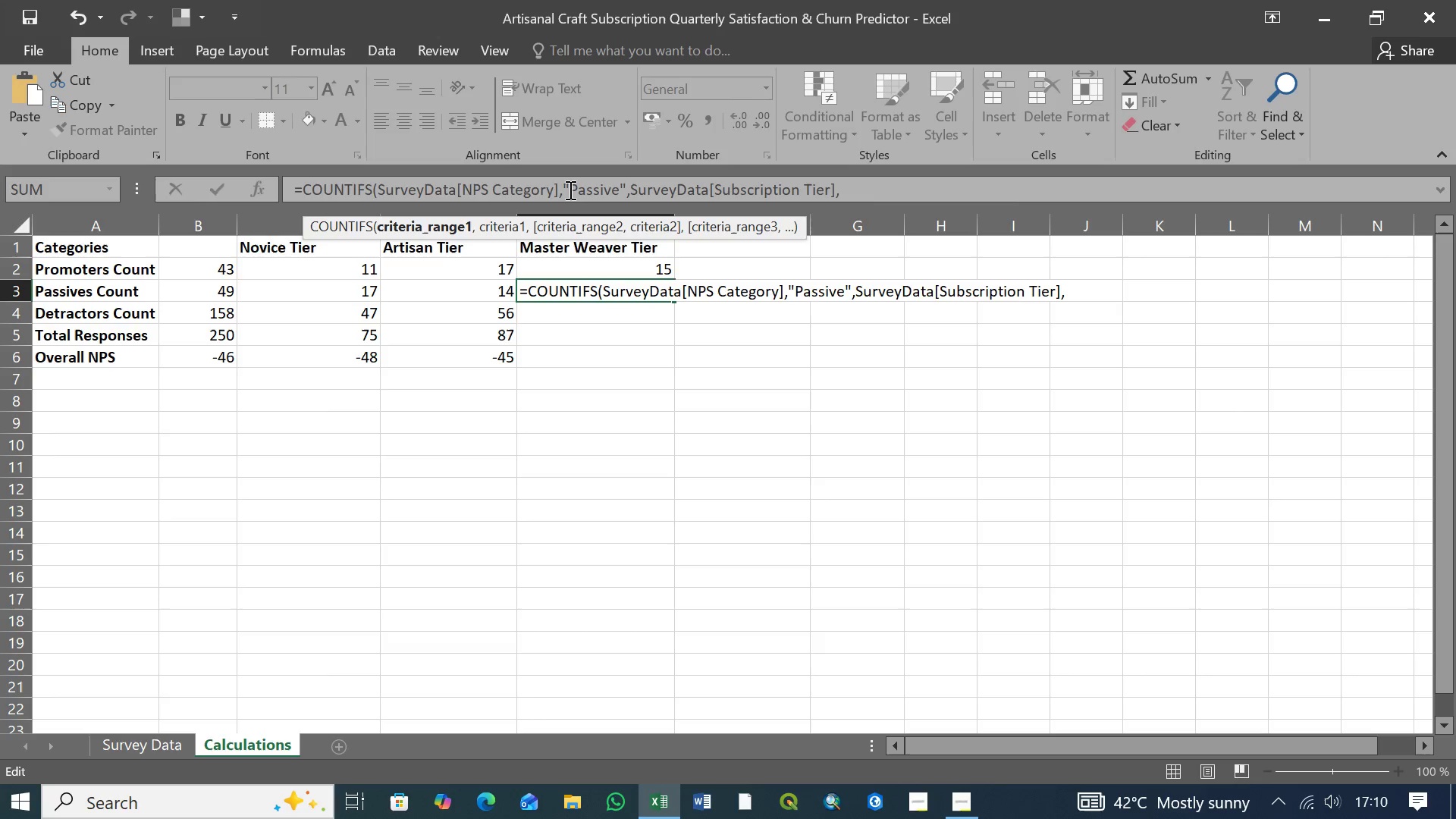 
left_click([569, 190])
 